 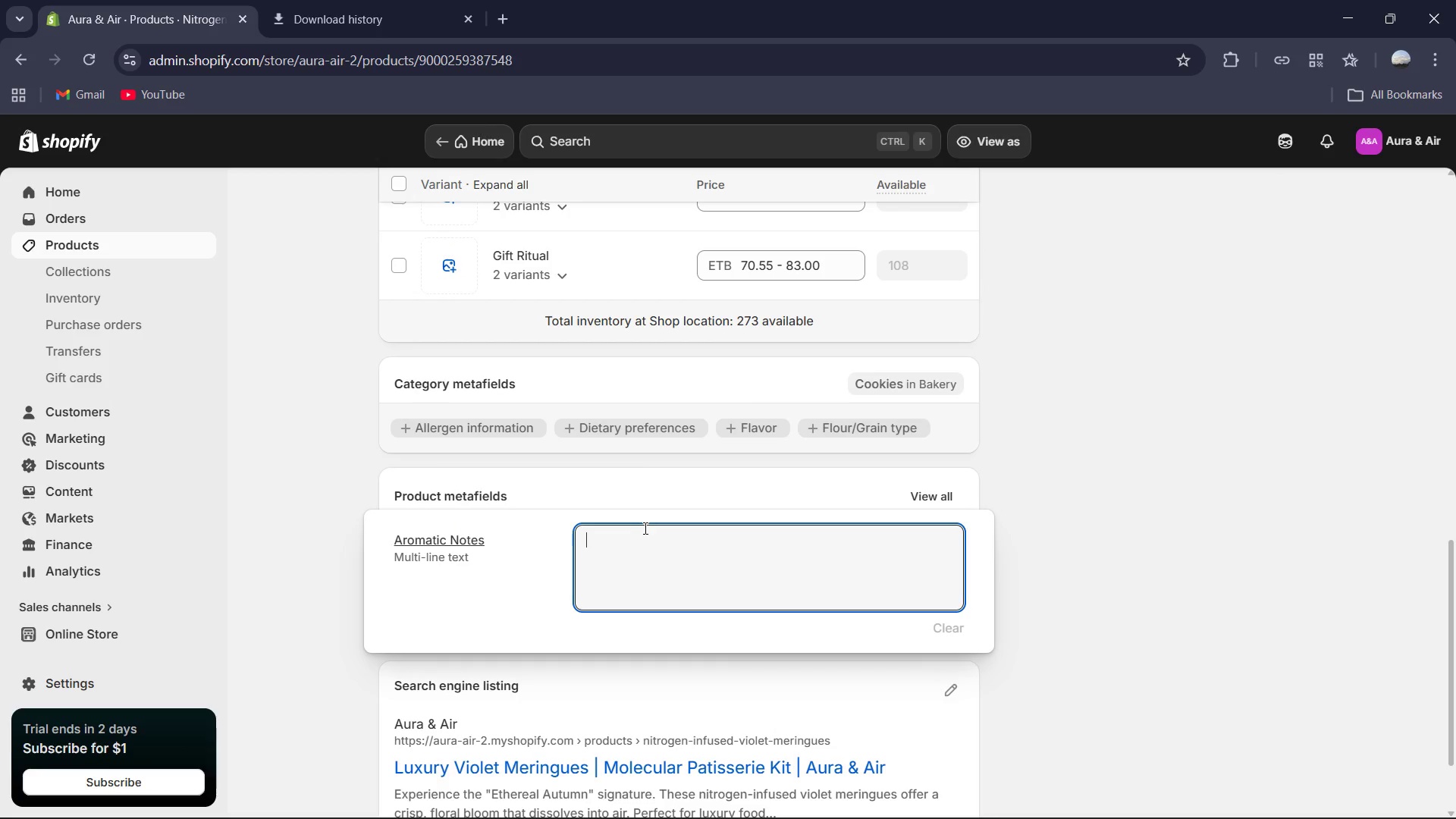 
type(Wild Voilet,)
 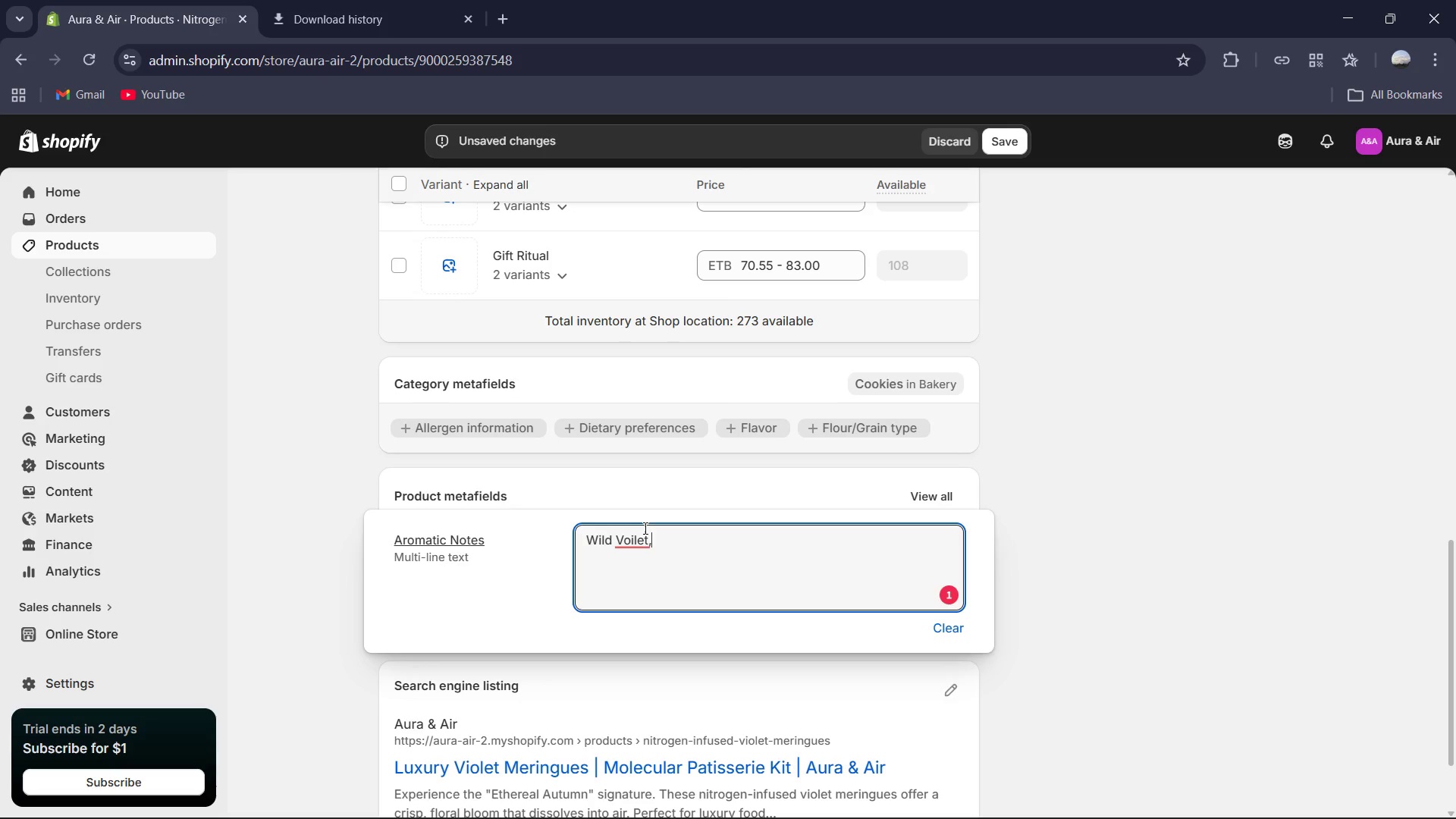 
type( Bergamot Peel, Ozone )
 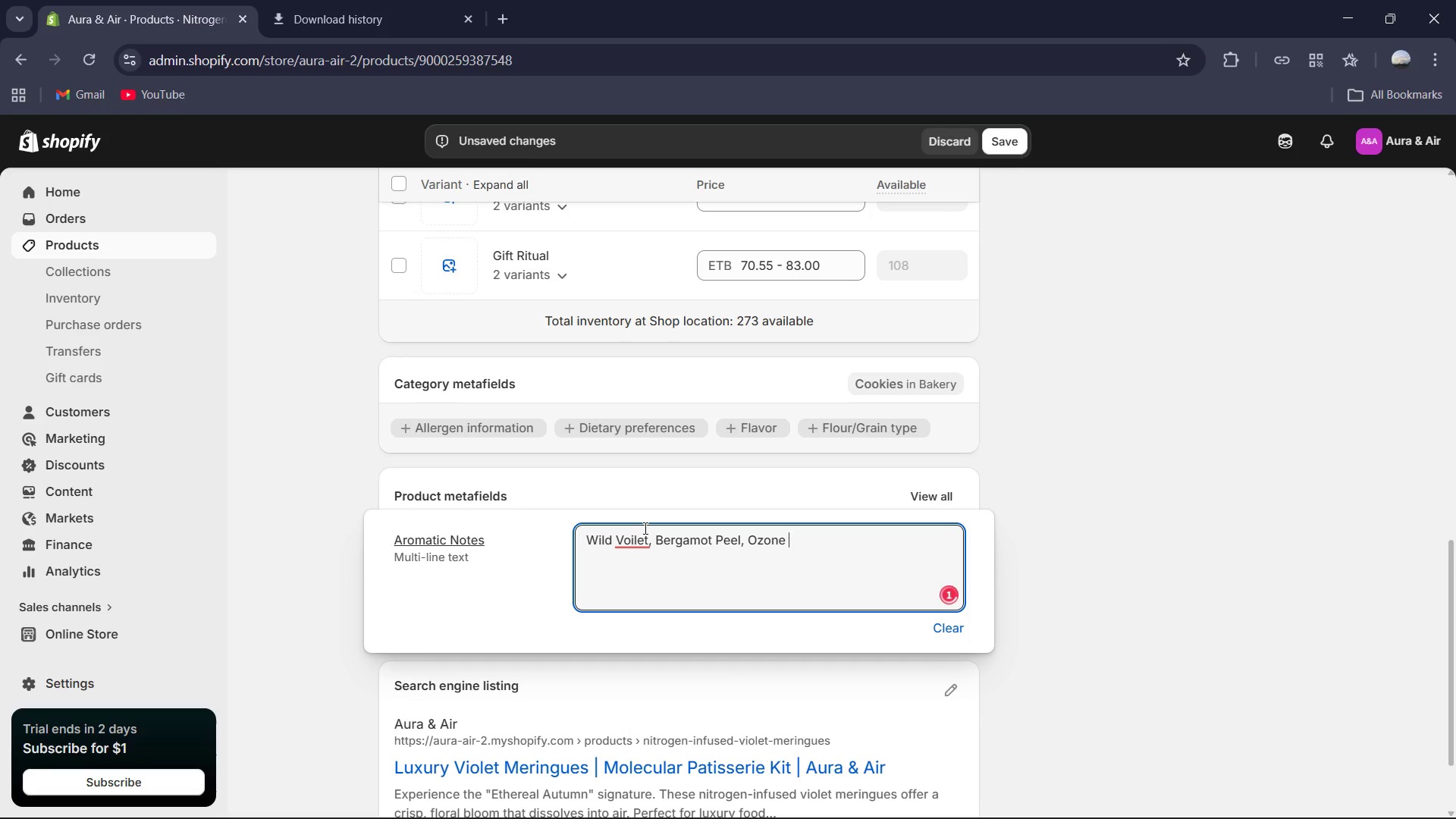 
left_click([624, 540])
 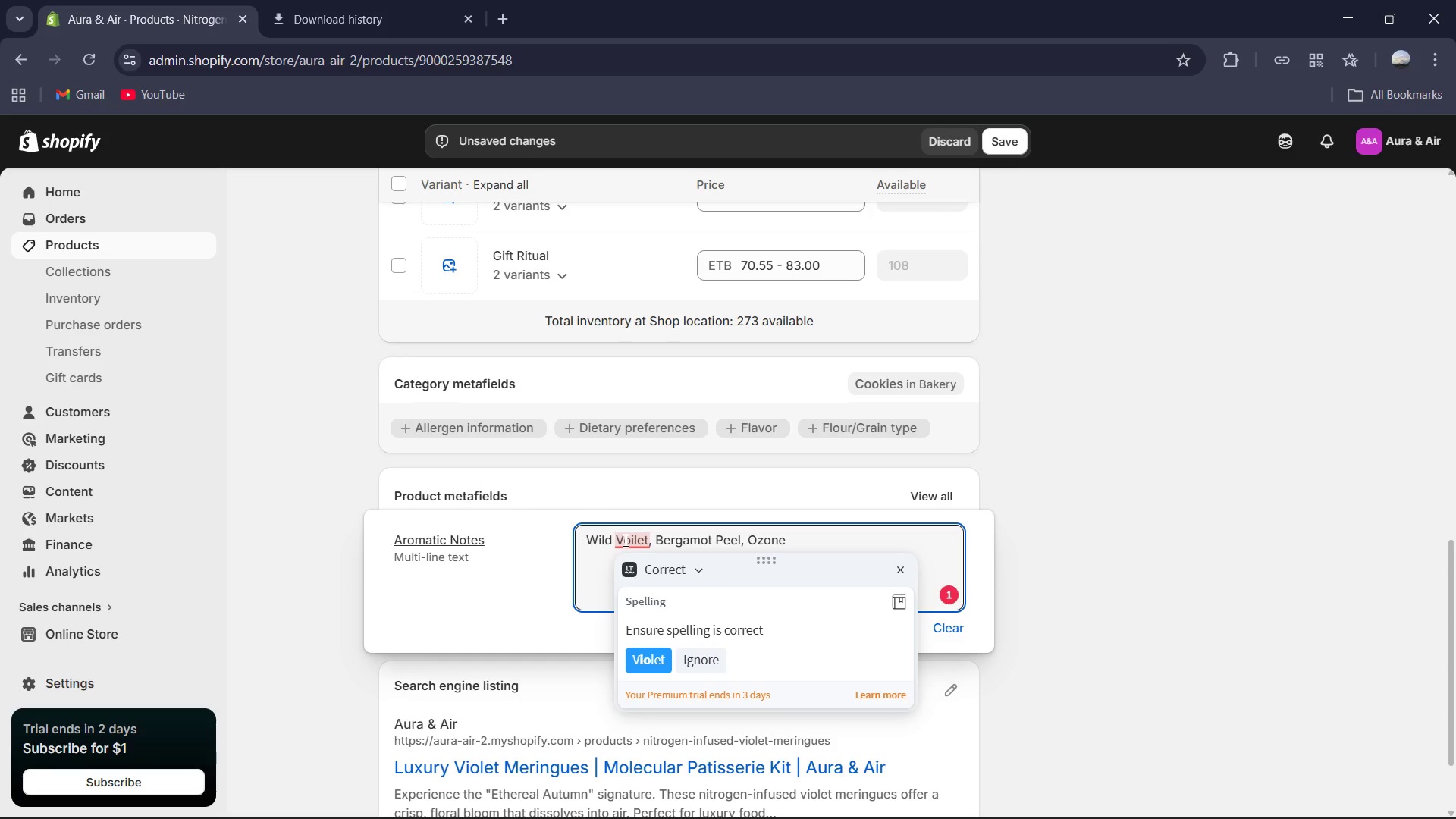 
key(I)
 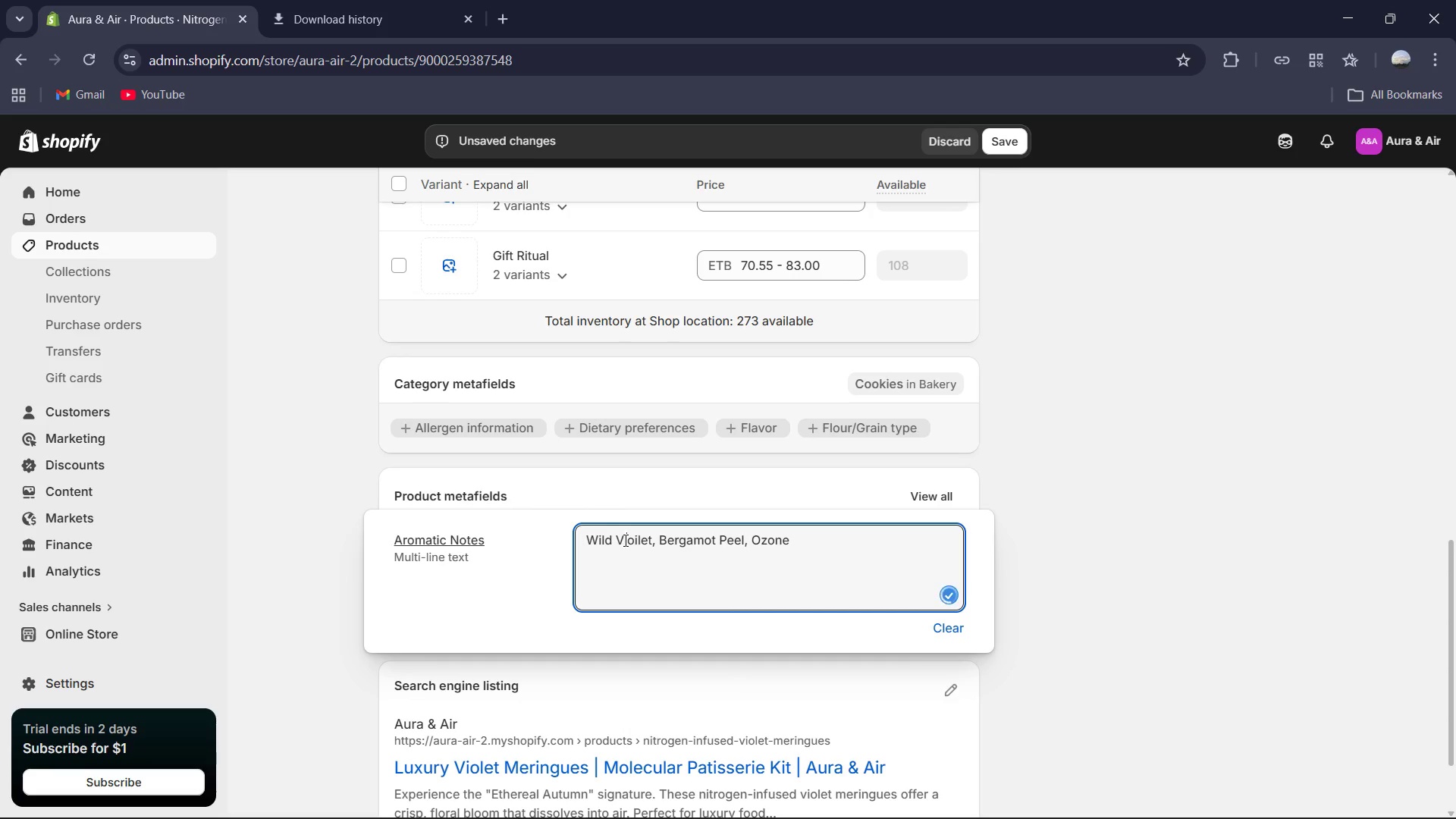 
key(ArrowRight)
 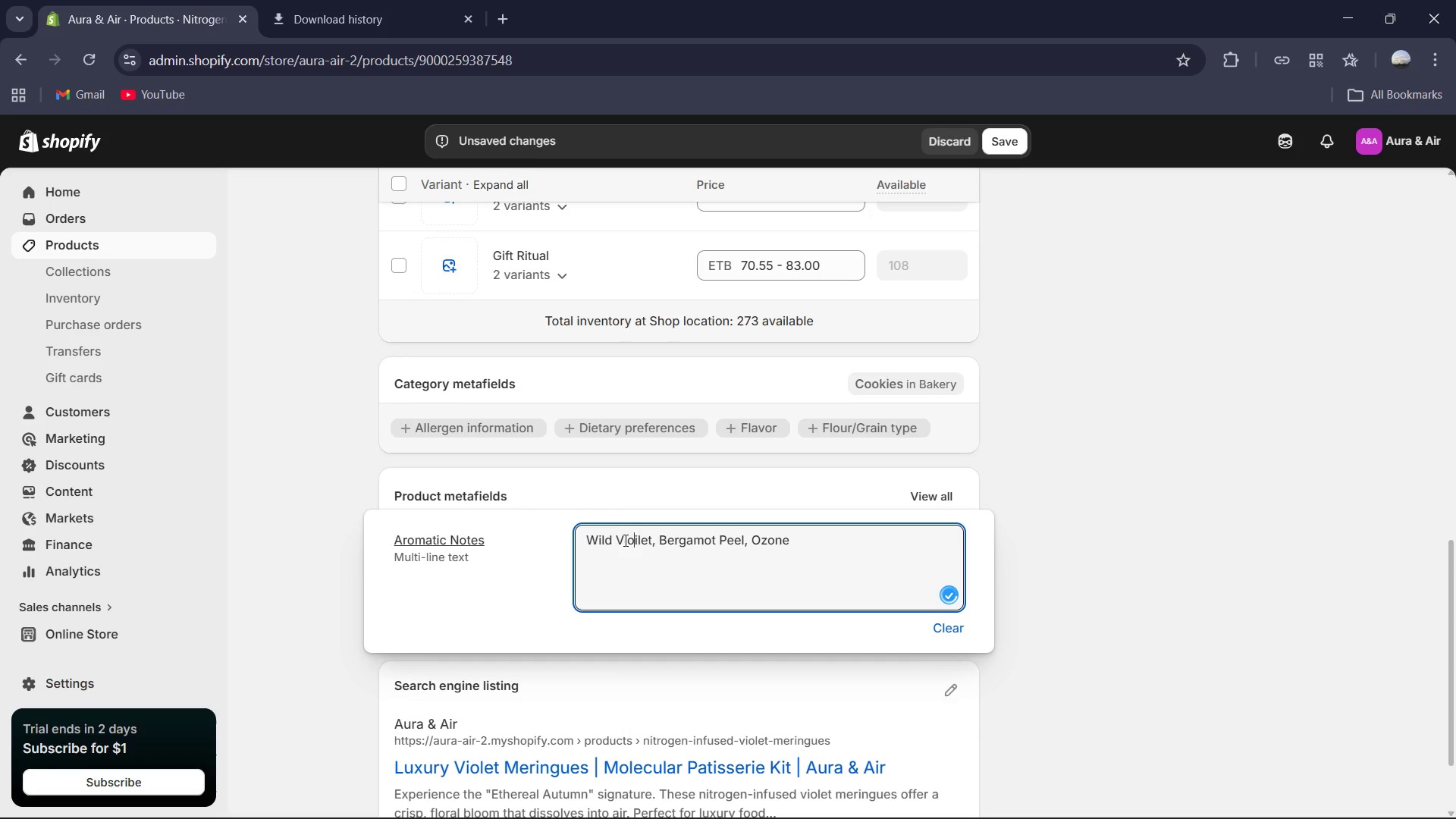 
key(ArrowRight)
 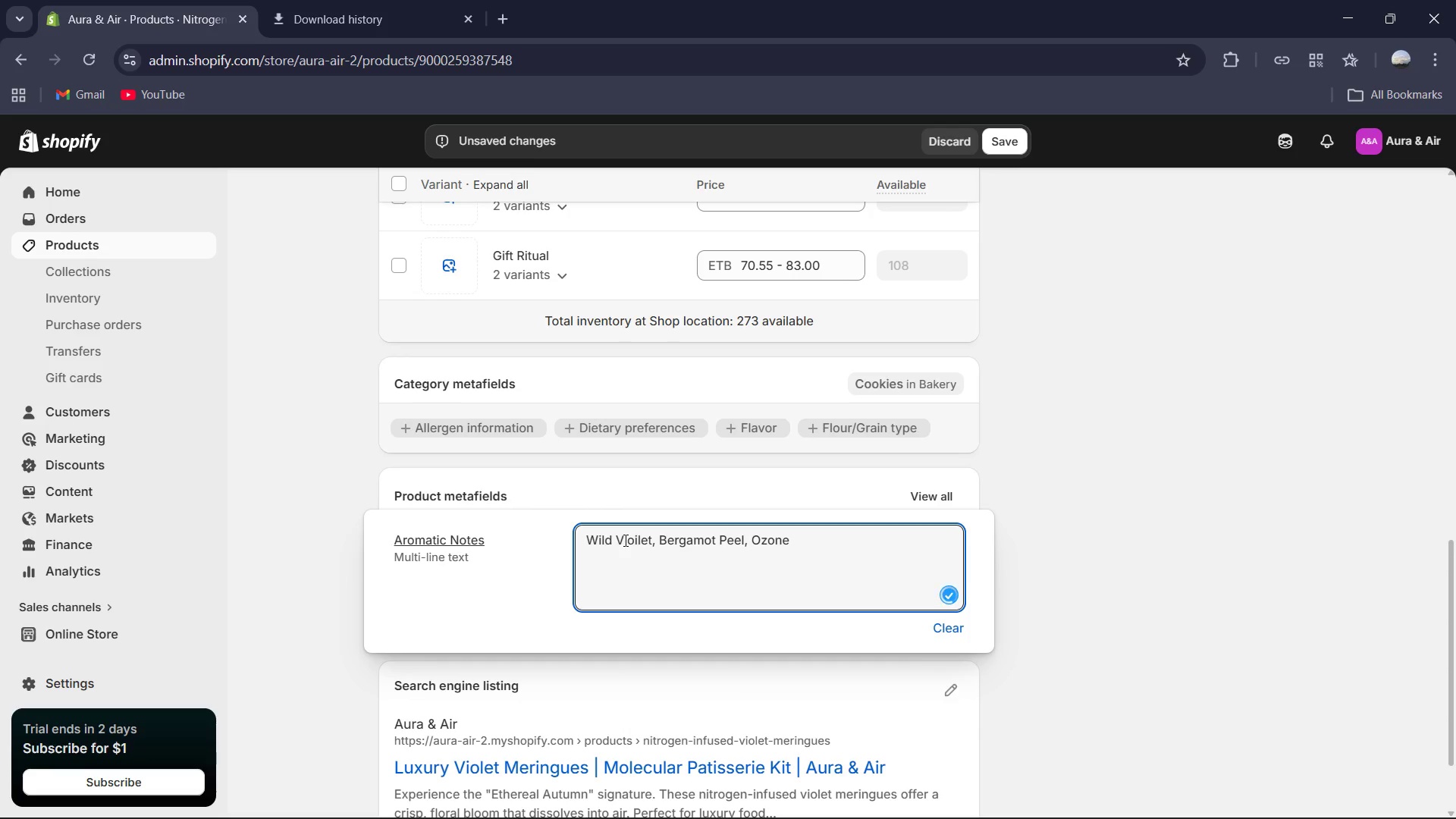 
key(Backspace)
 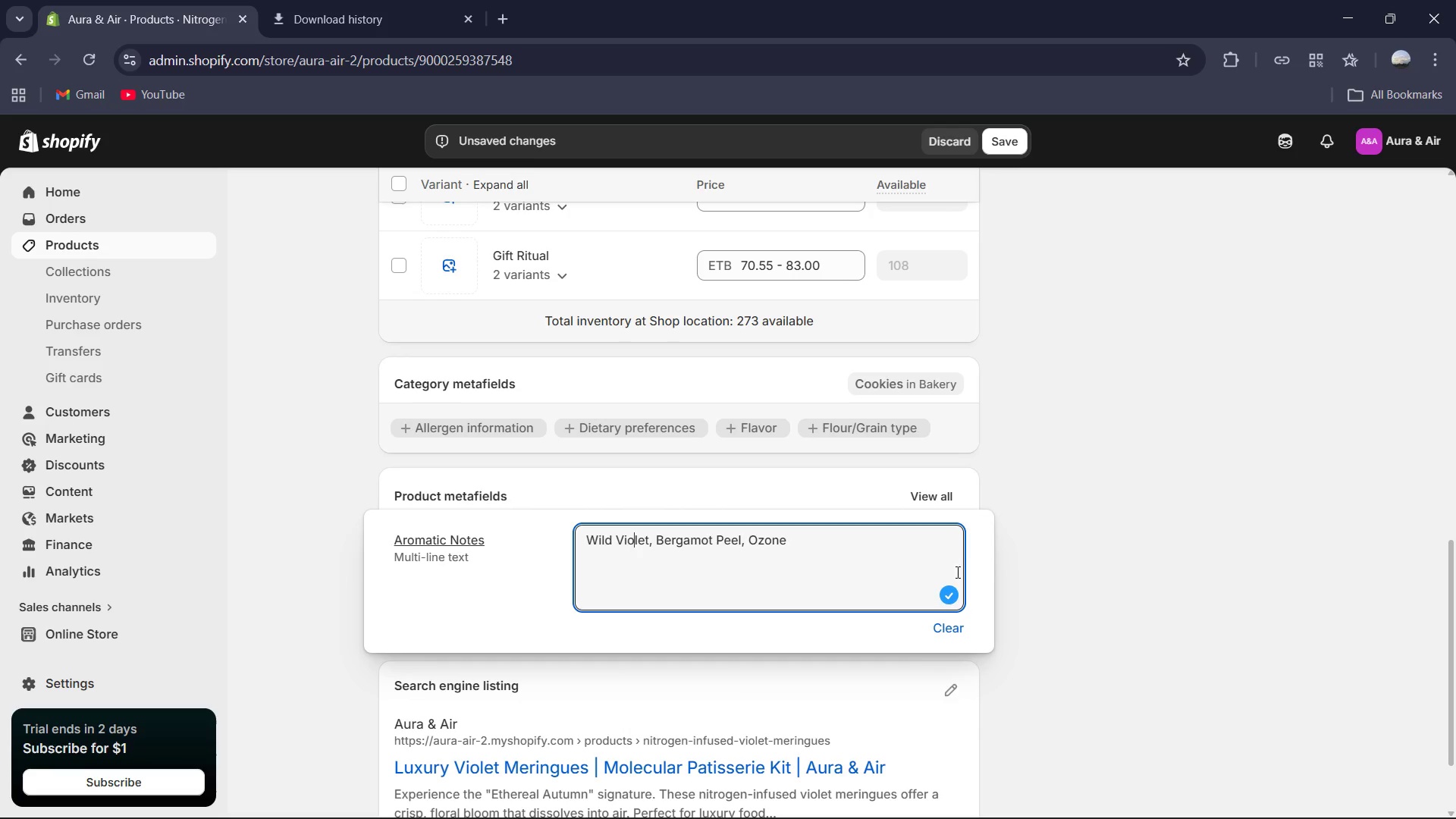 
left_click([1150, 557])
 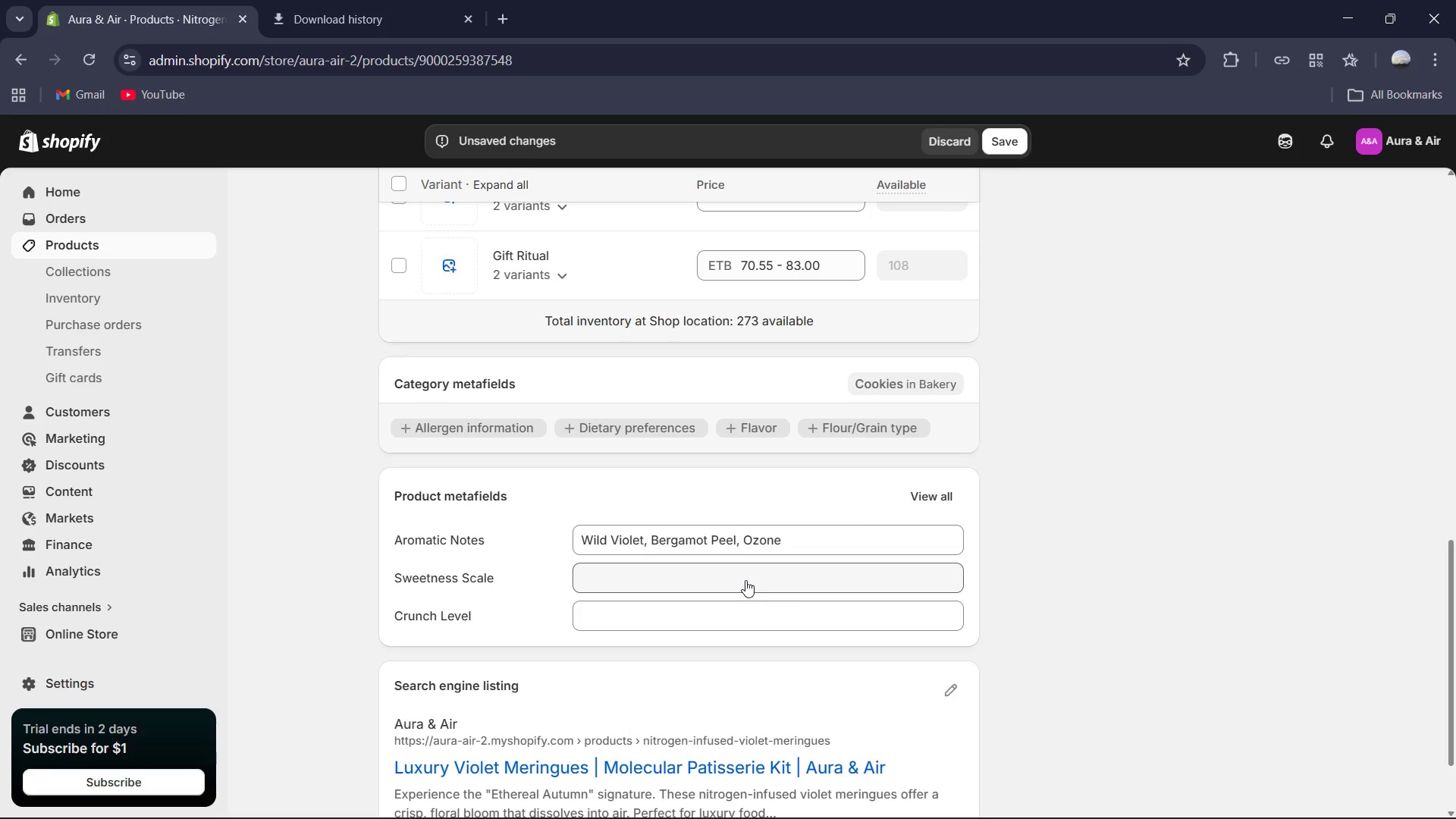 
left_click([745, 580])
 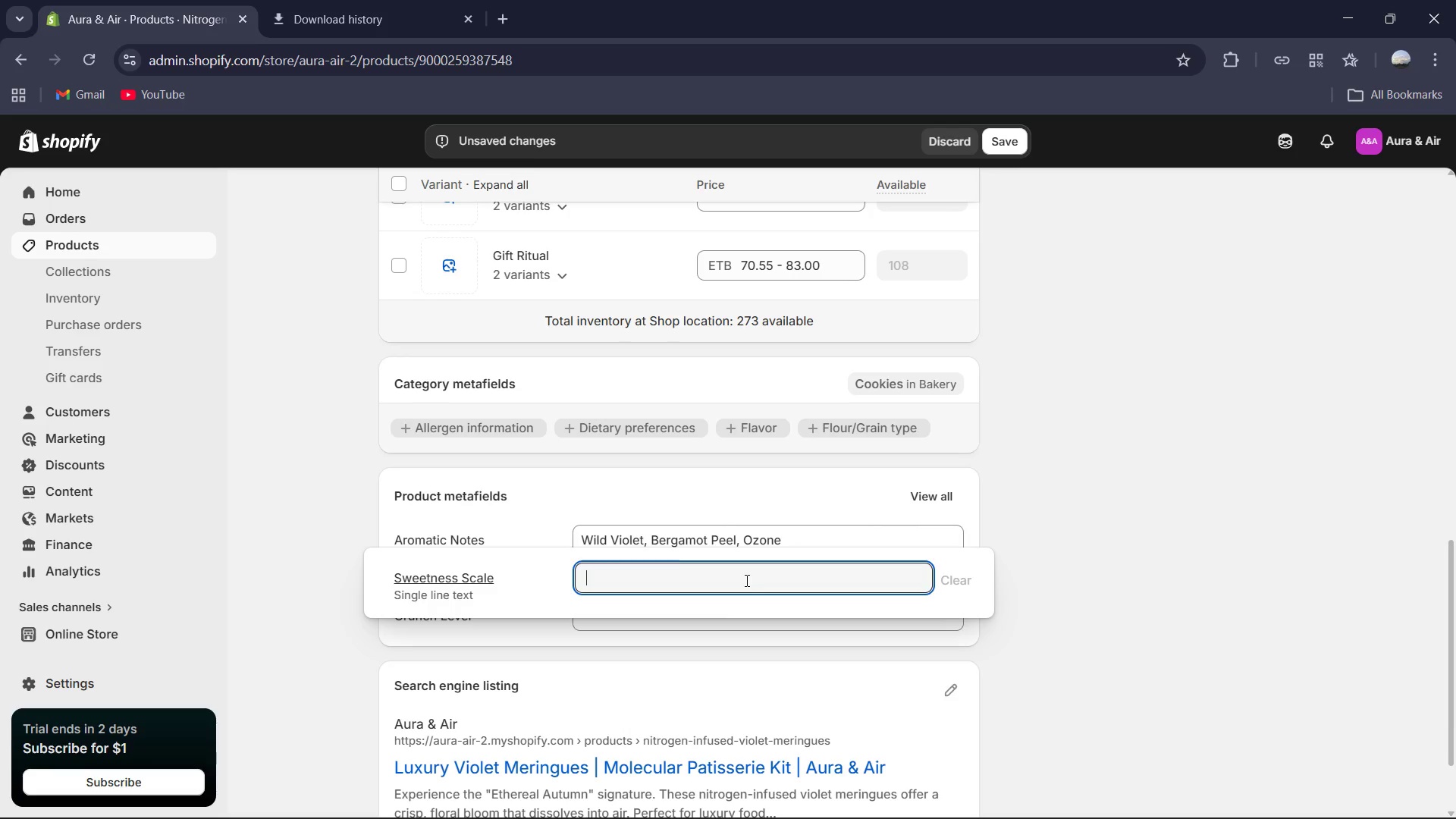 
type(Low)
 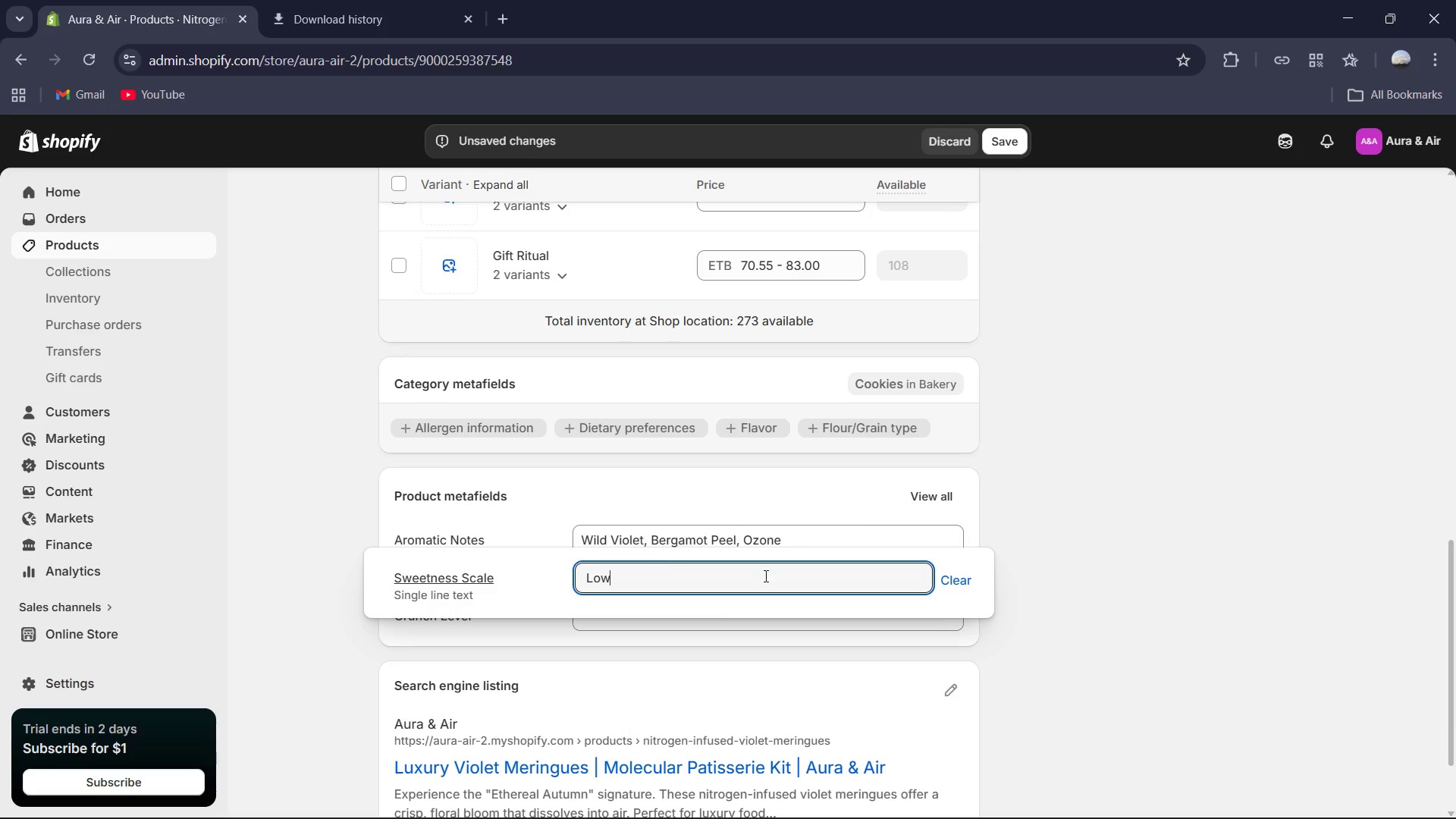 
left_click([1109, 577])
 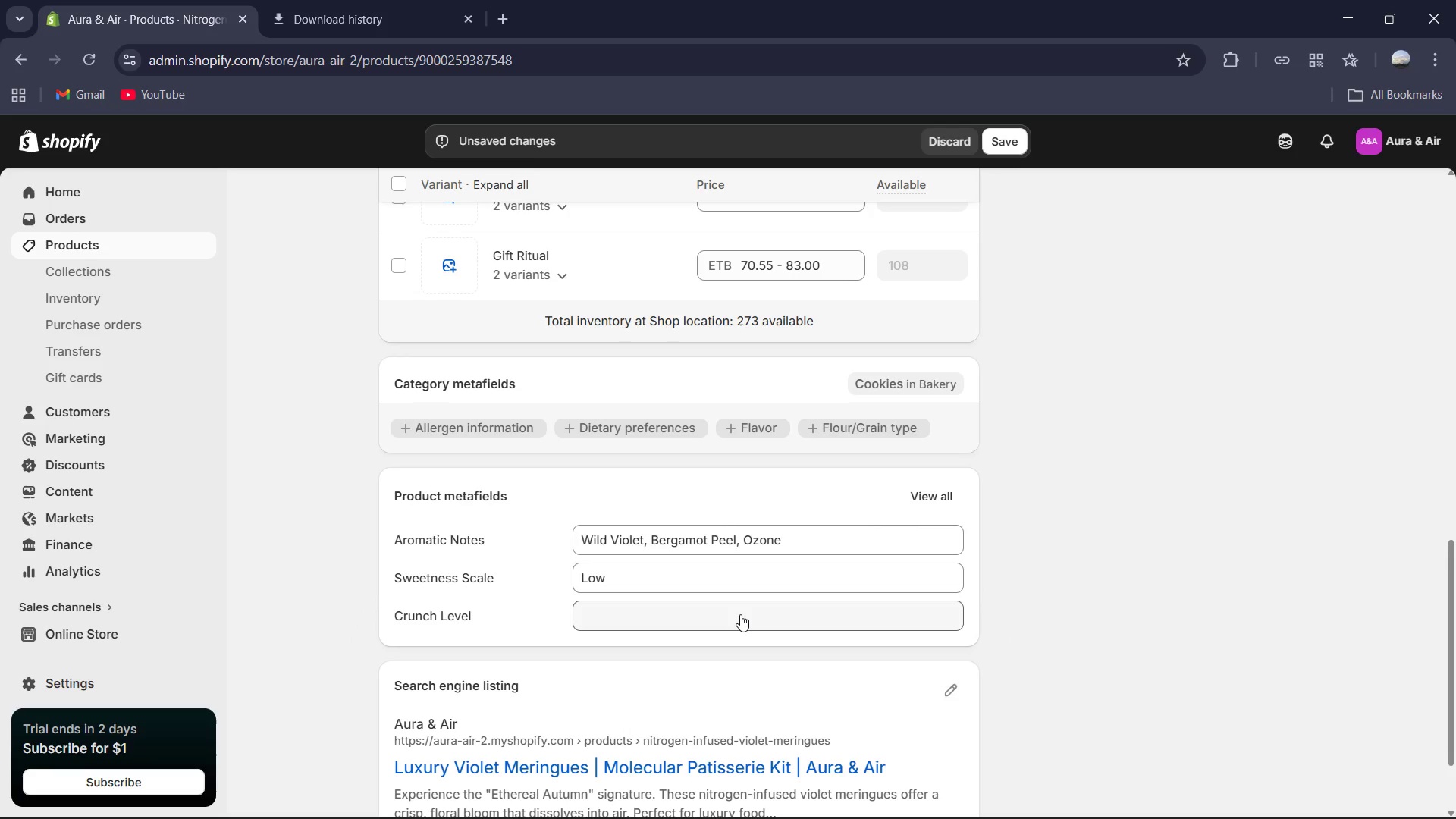 
left_click([740, 614])
 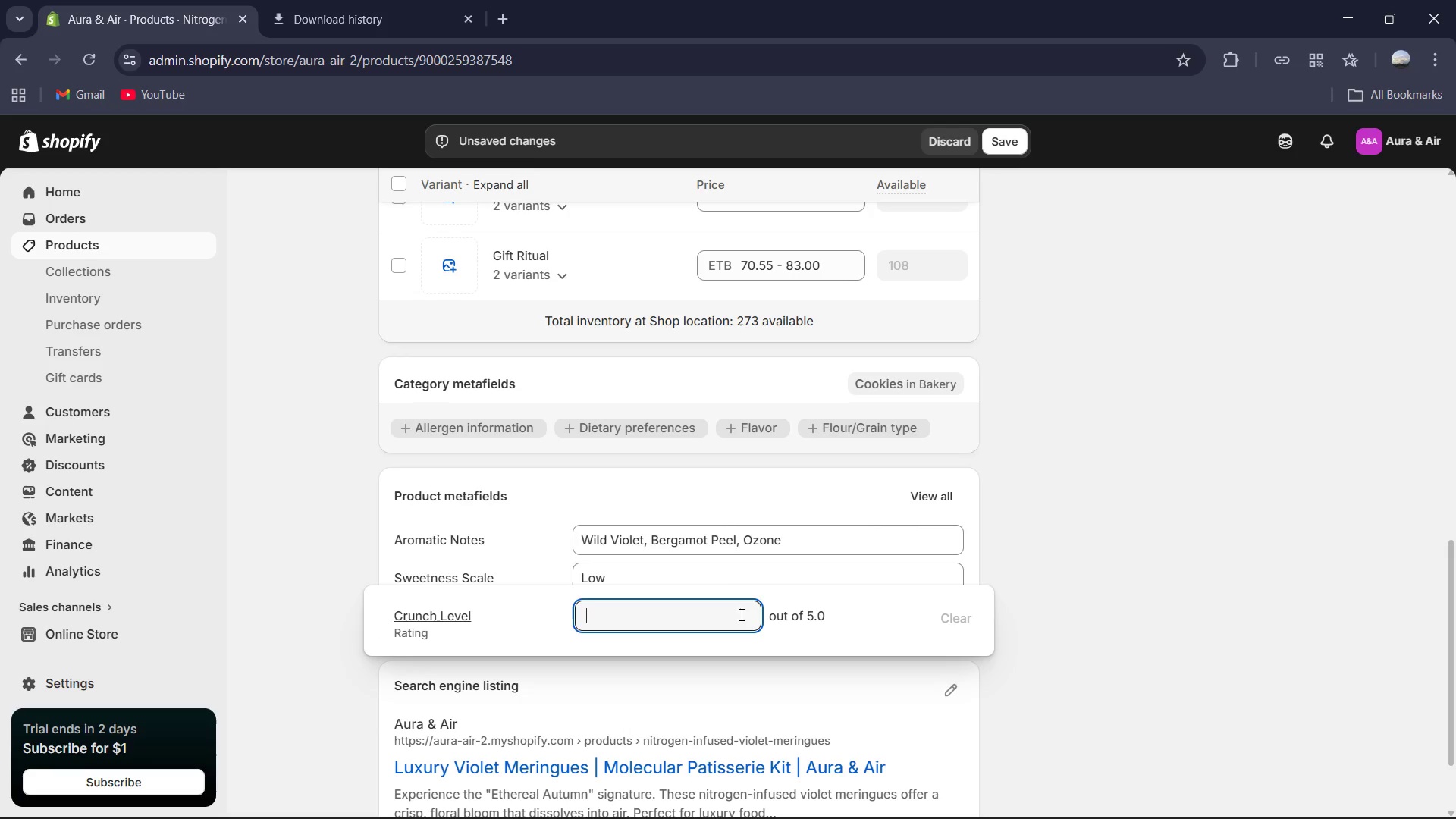 
key(5)
 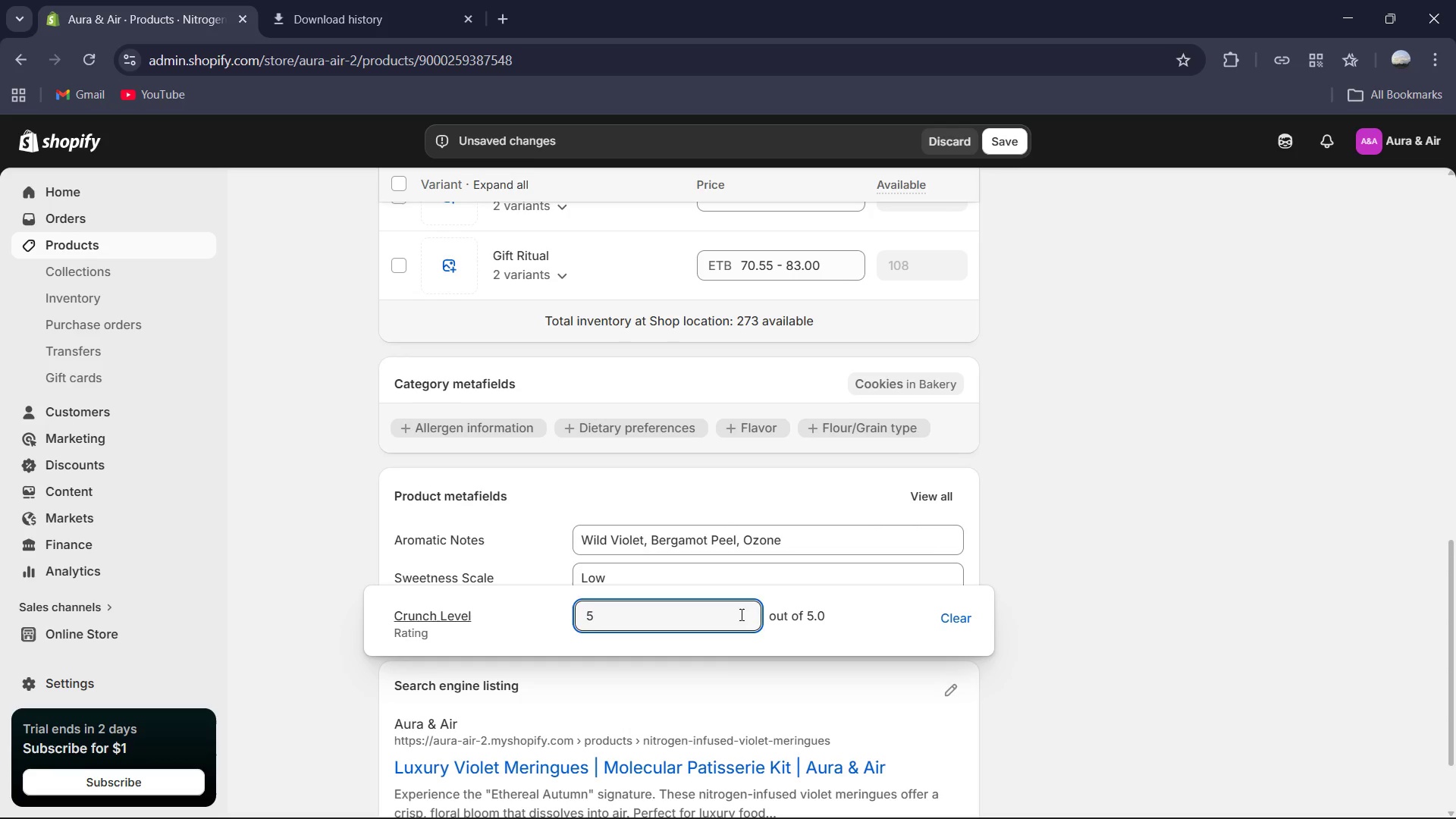 
key(Enter)
 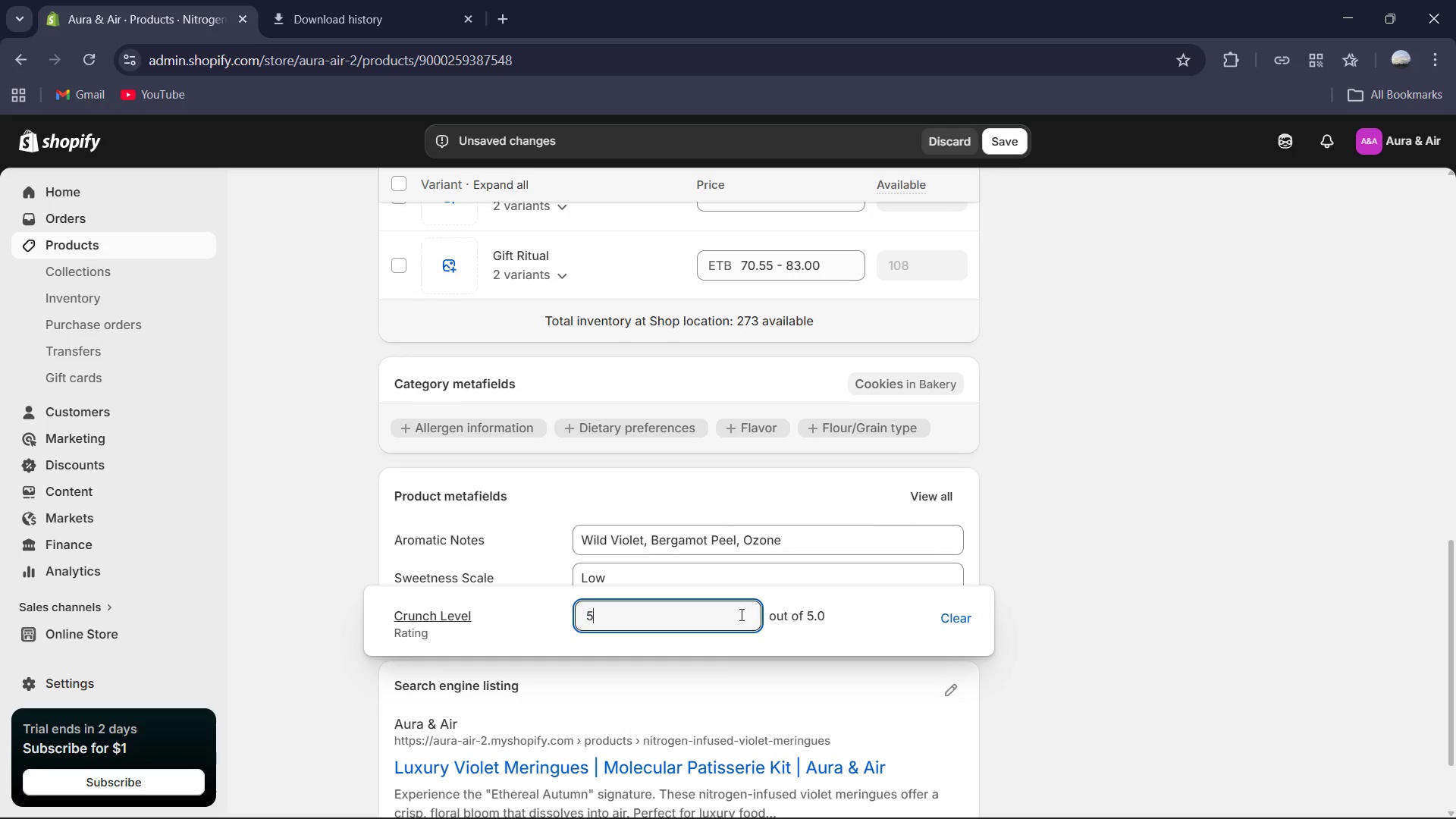 
key(Enter)
 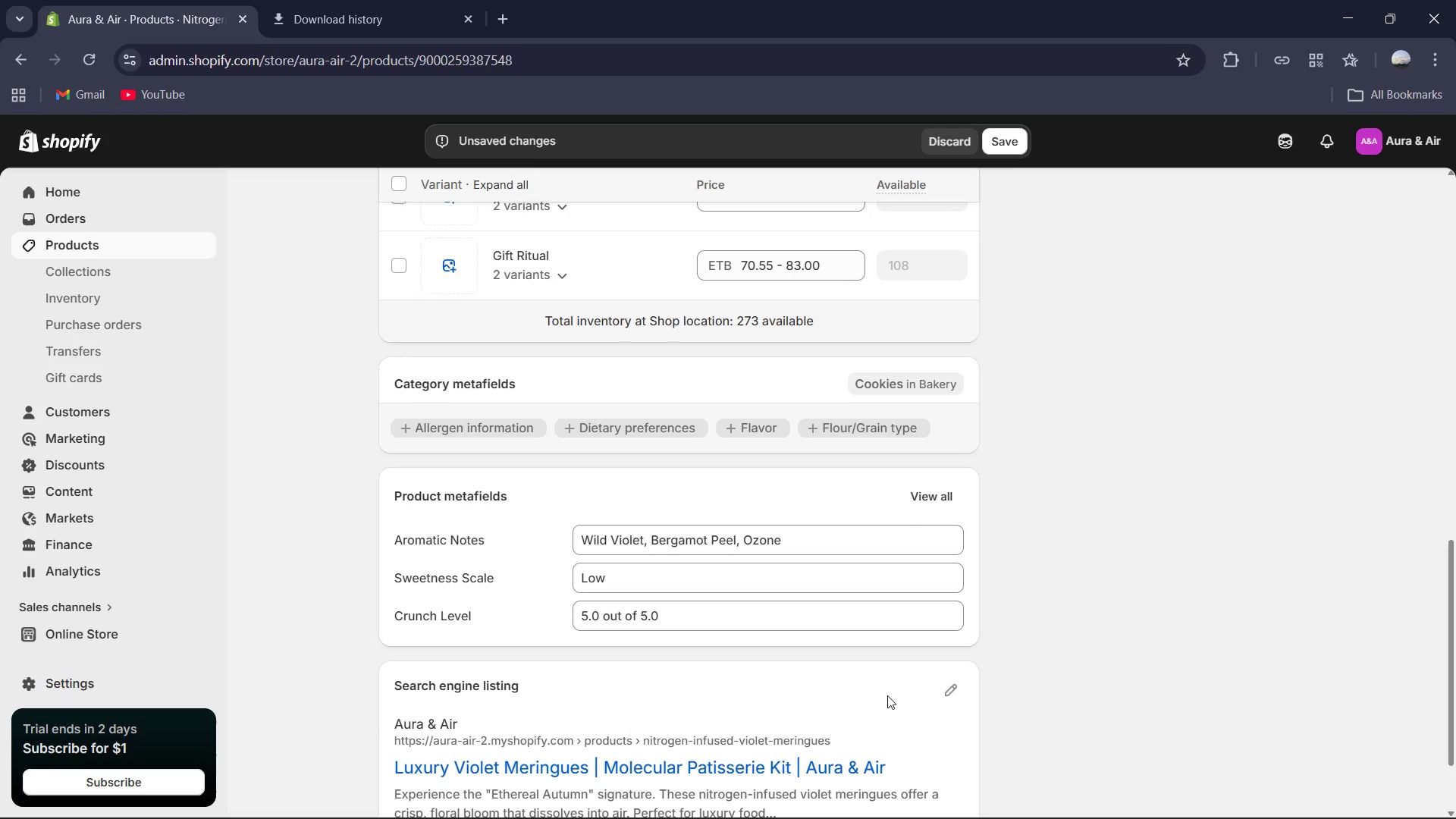 
scroll: coordinate [714, 711], scroll_direction: down, amount: 1.0
 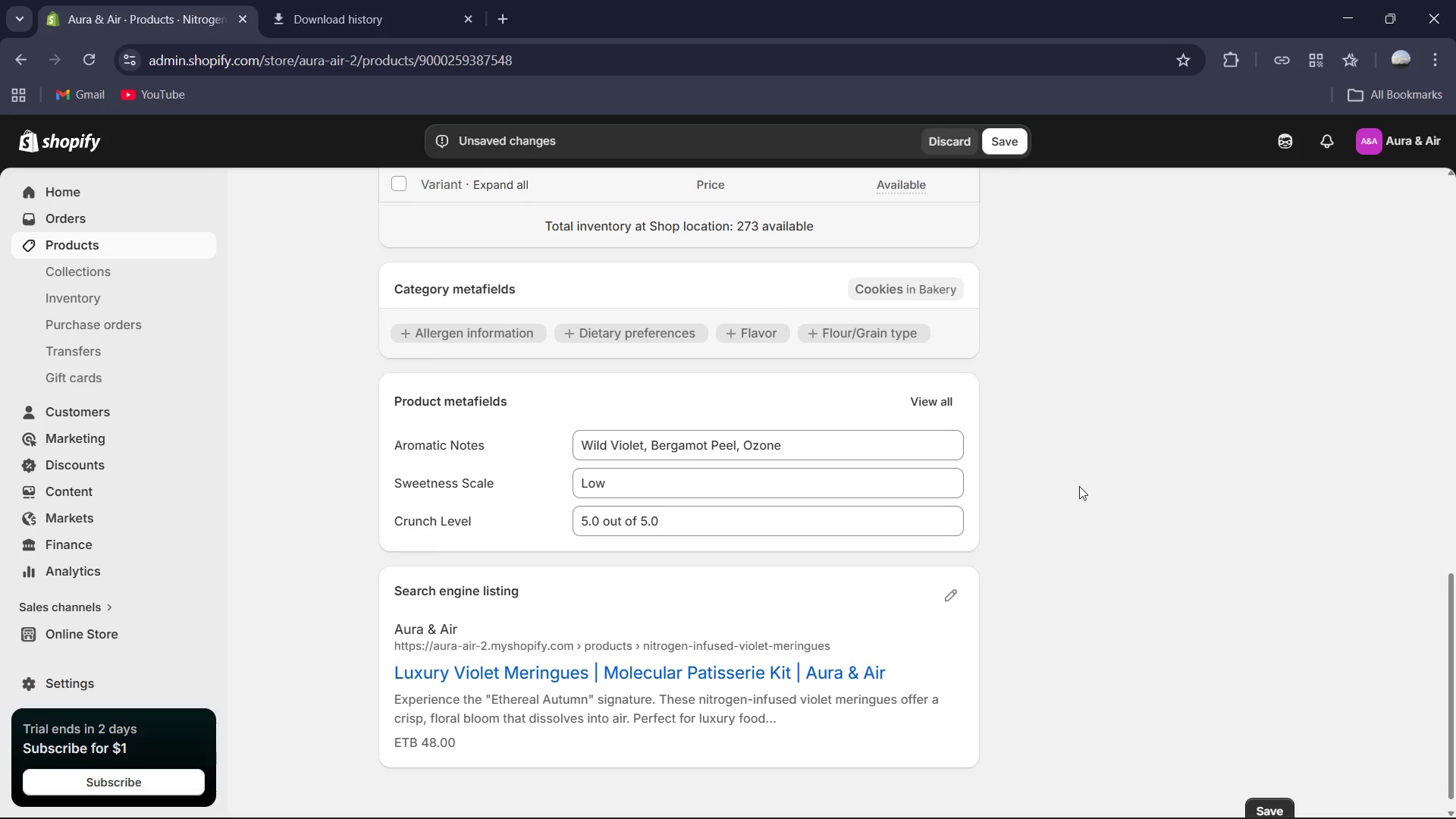 
scroll: coordinate [1086, 408], scroll_direction: up, amount: 2.0
 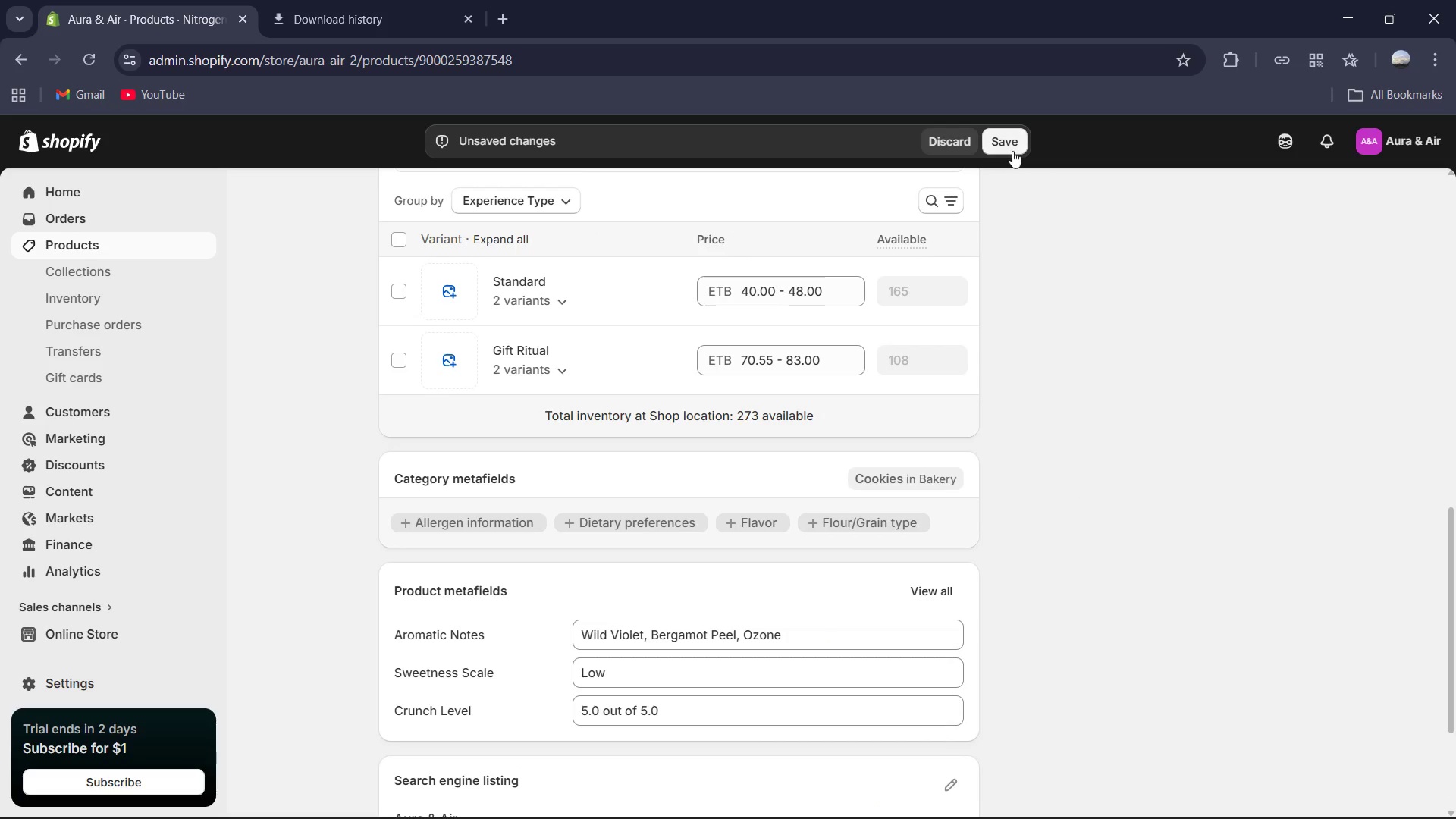 
left_click([1012, 150])
 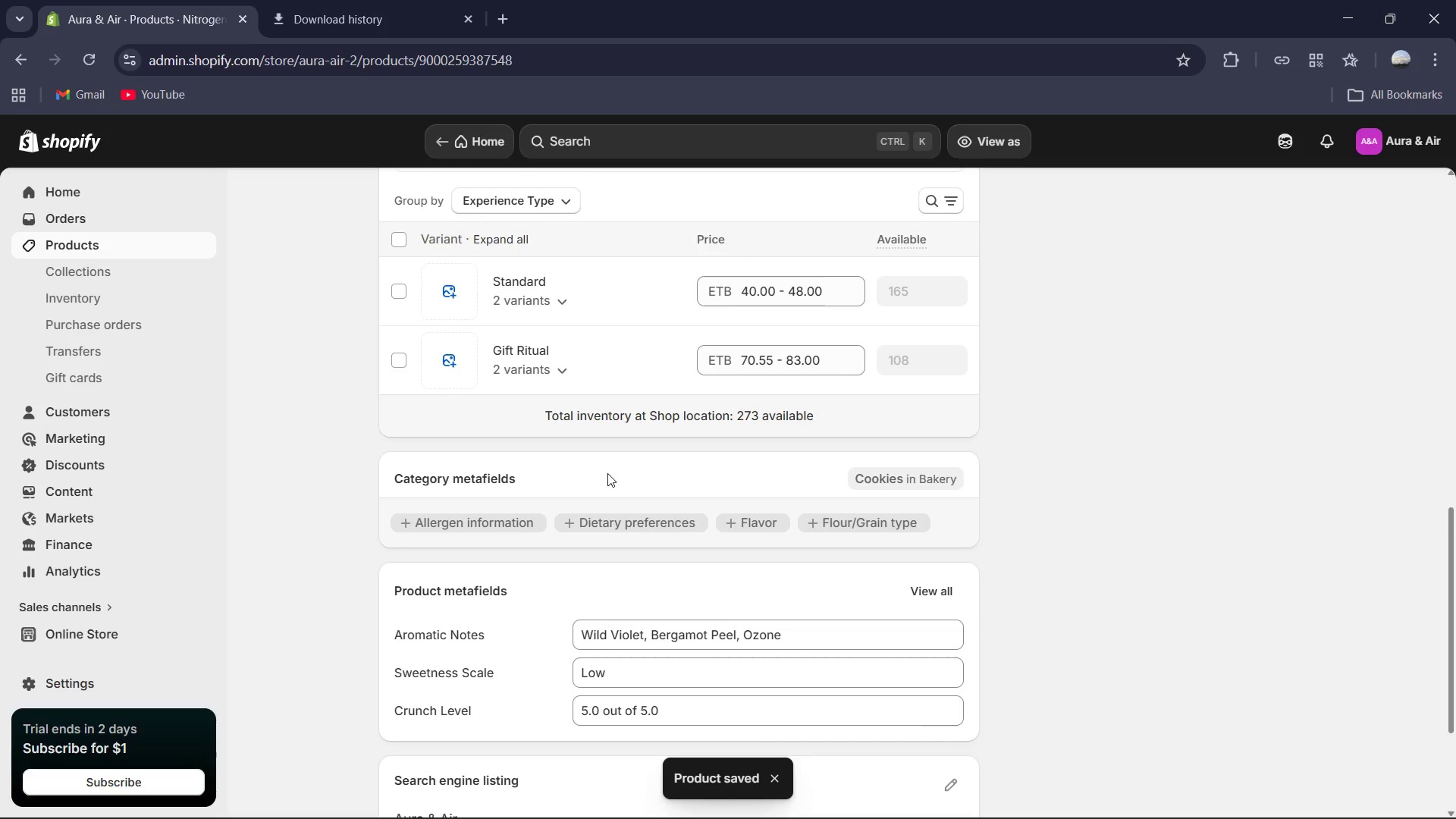 
scroll: coordinate [452, 253], scroll_direction: up, amount: 11.0
 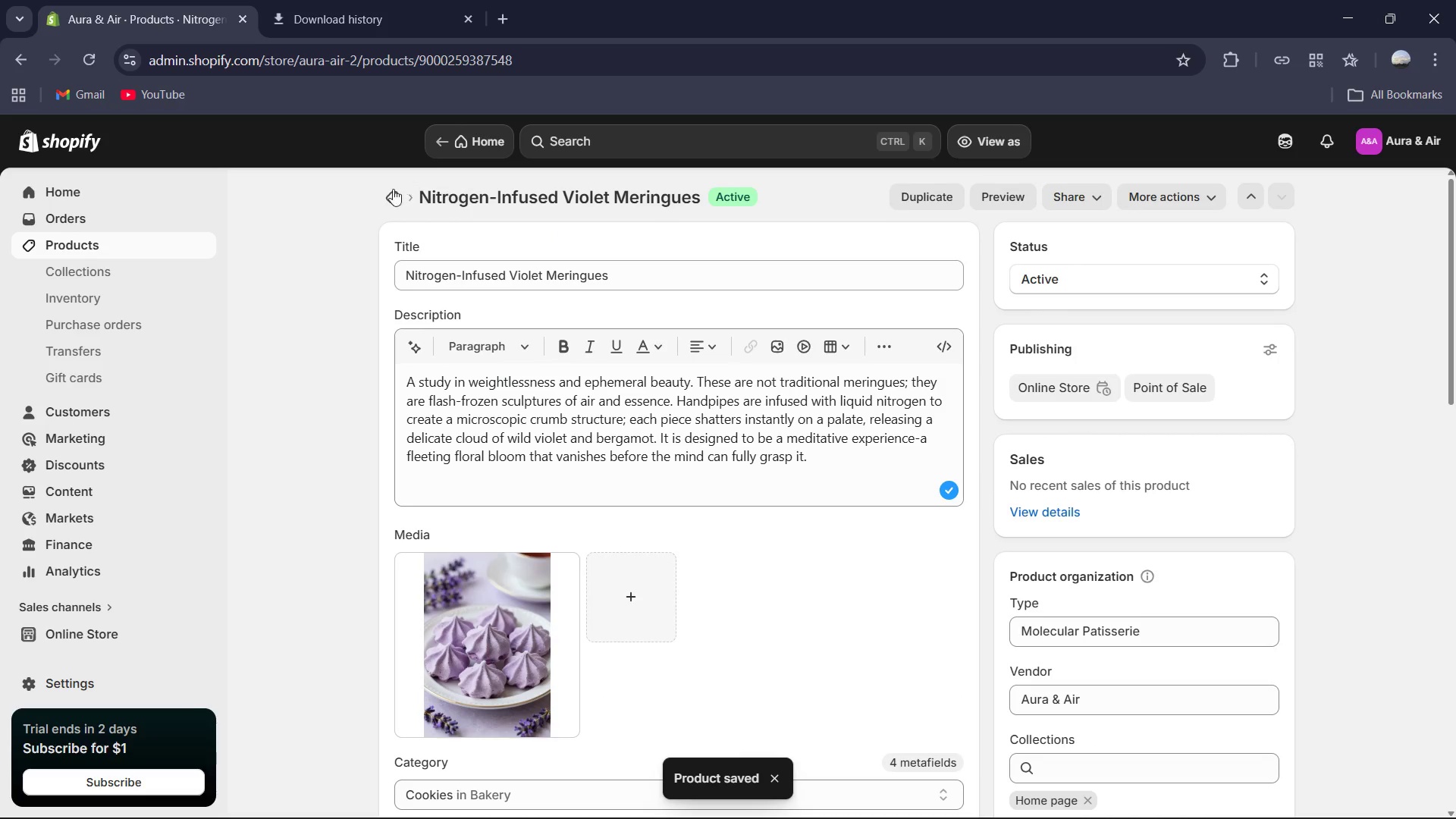 
left_click([389, 195])
 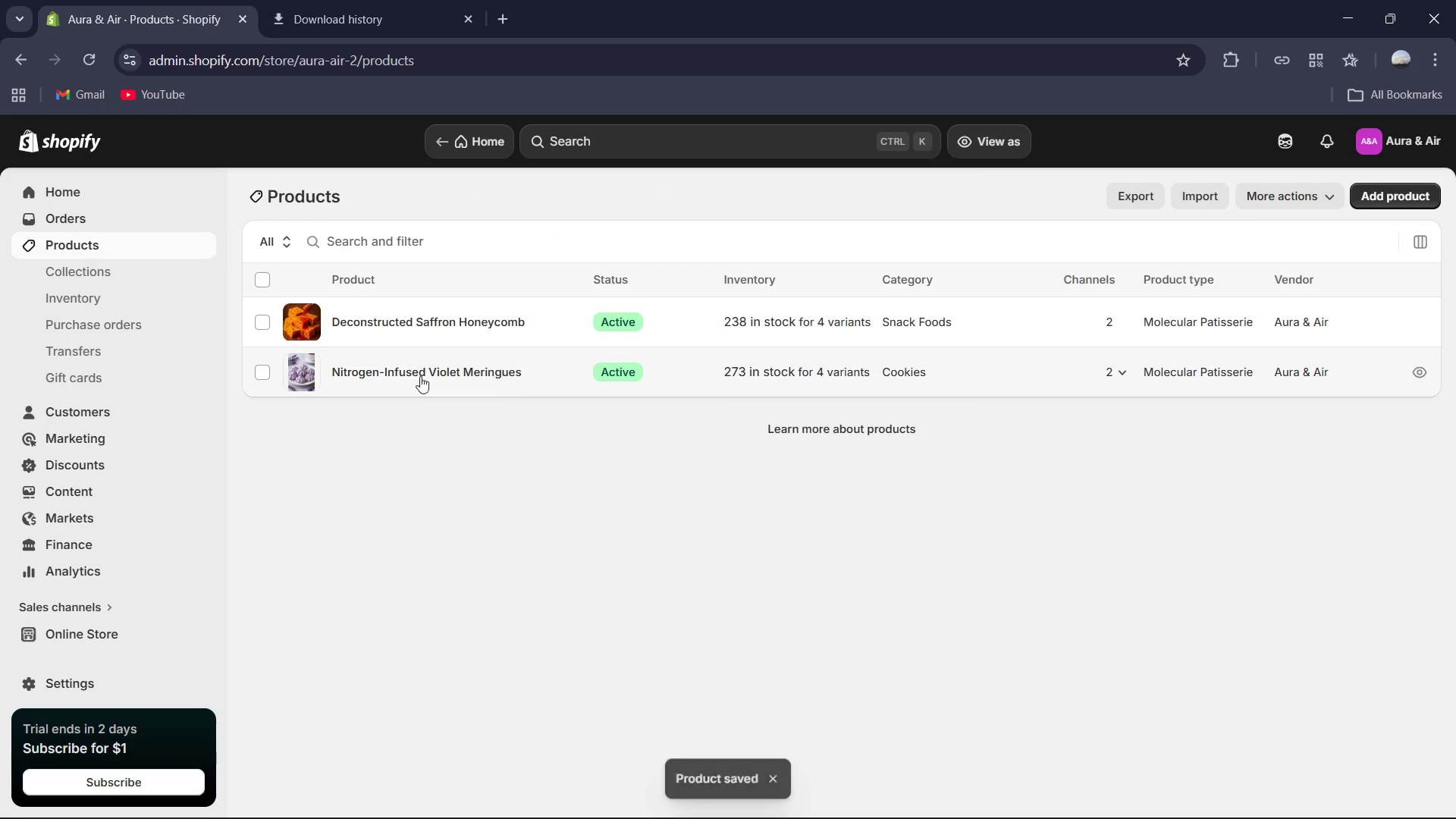 
left_click([396, 322])
 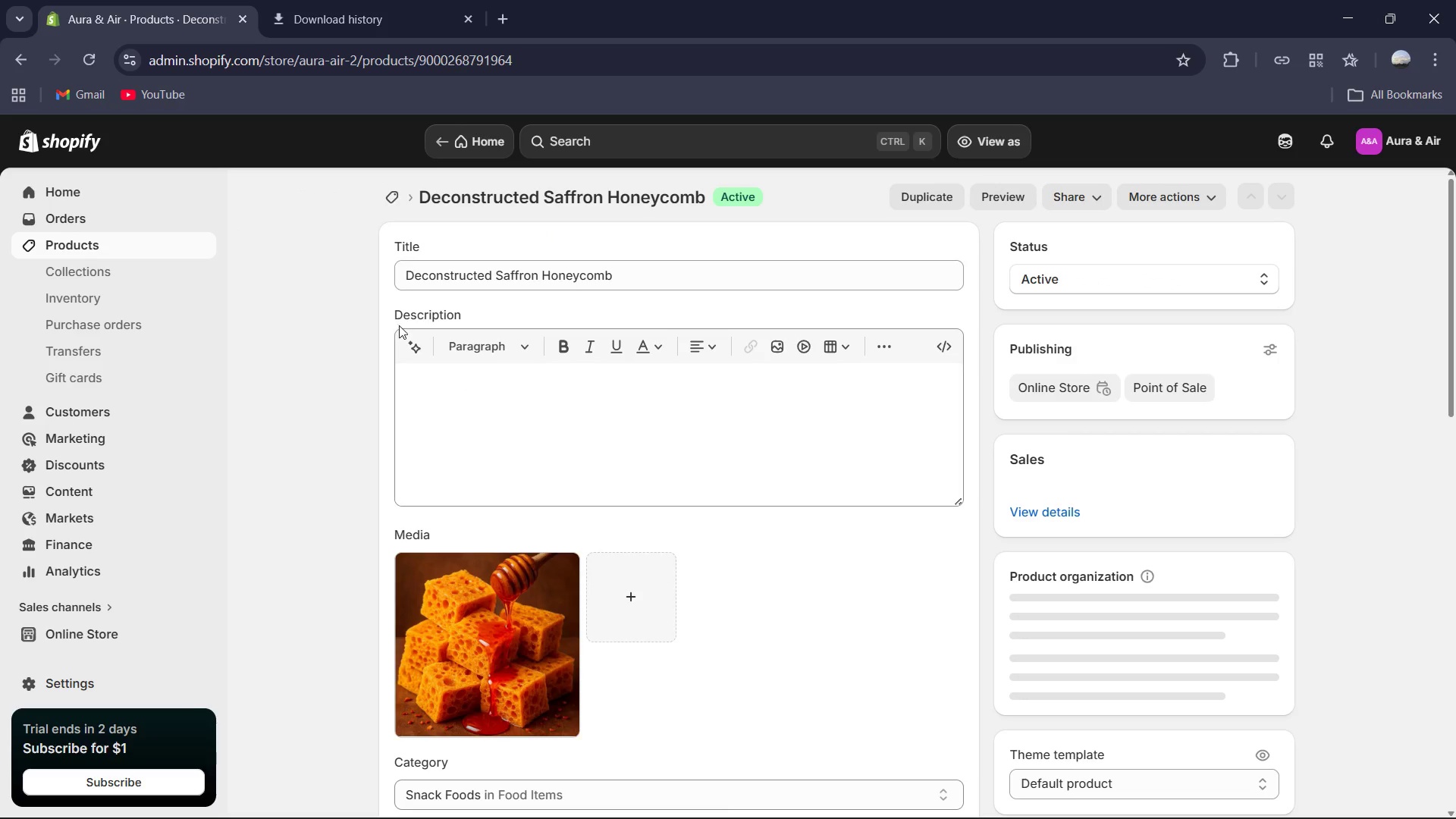 
scroll: coordinate [849, 555], scroll_direction: down, amount: 20.0
 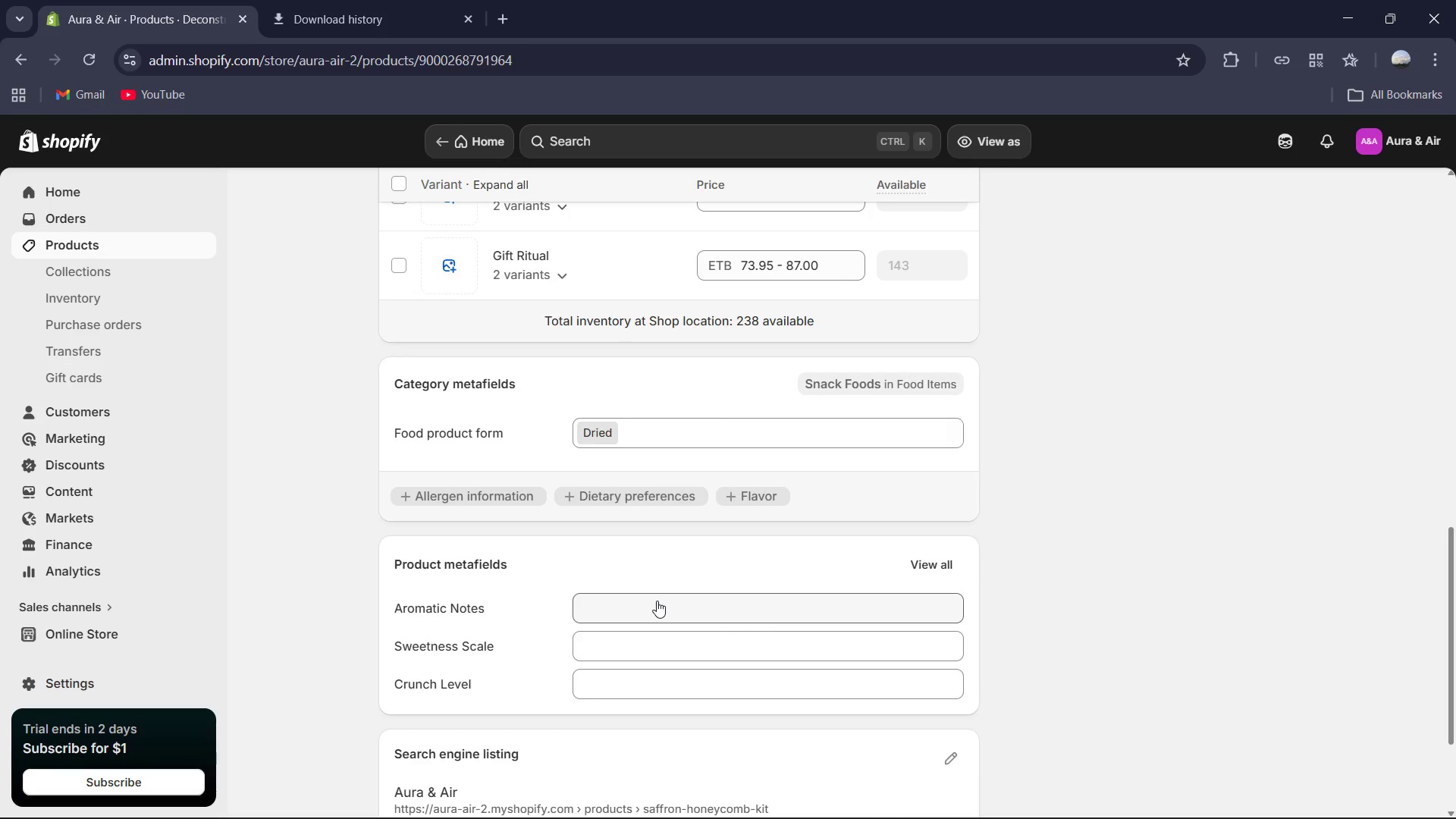 
left_click([657, 601])
 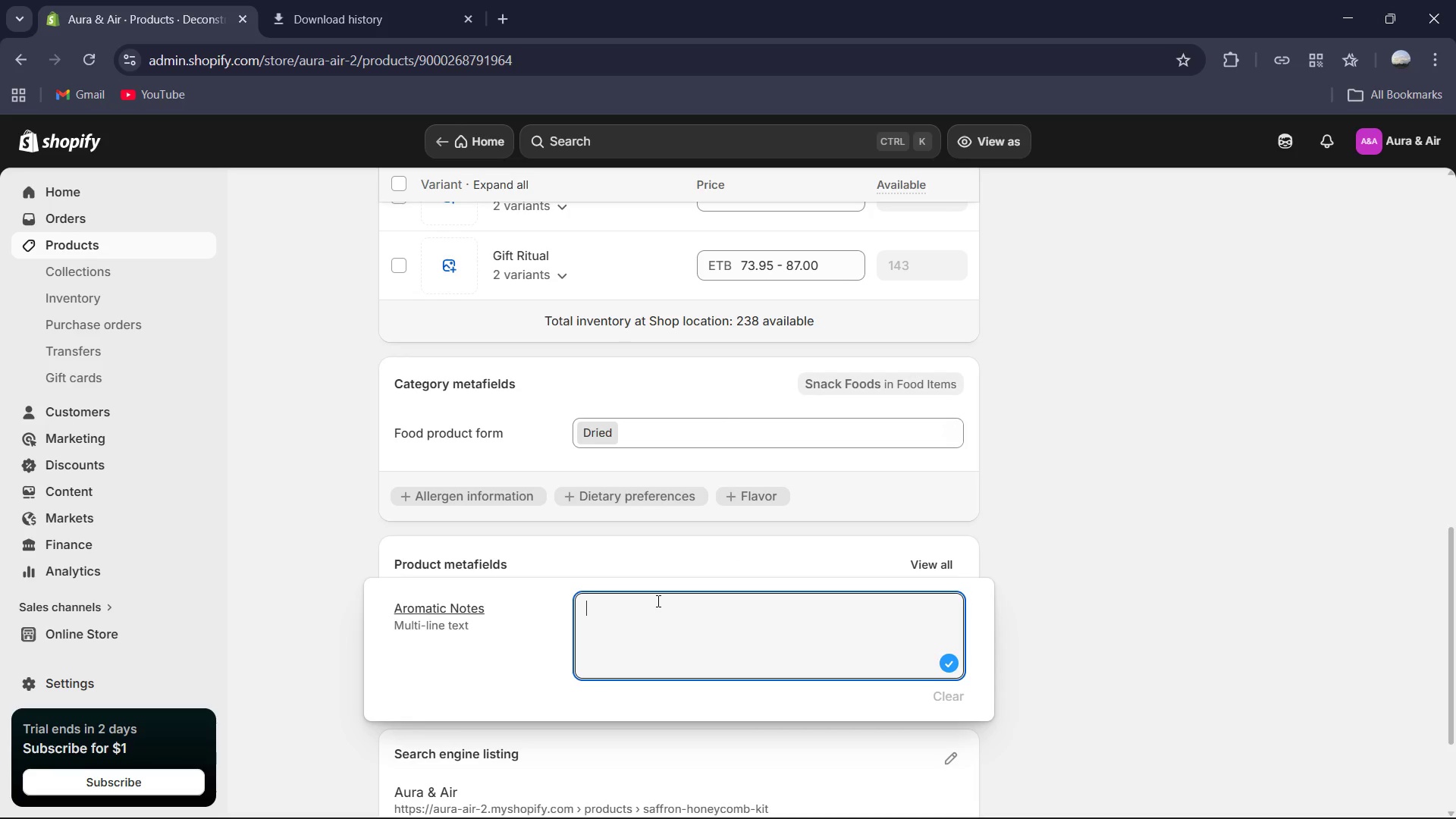 
type(Earthly Saffron, Wildflower, Toasted Hay, Saline)
 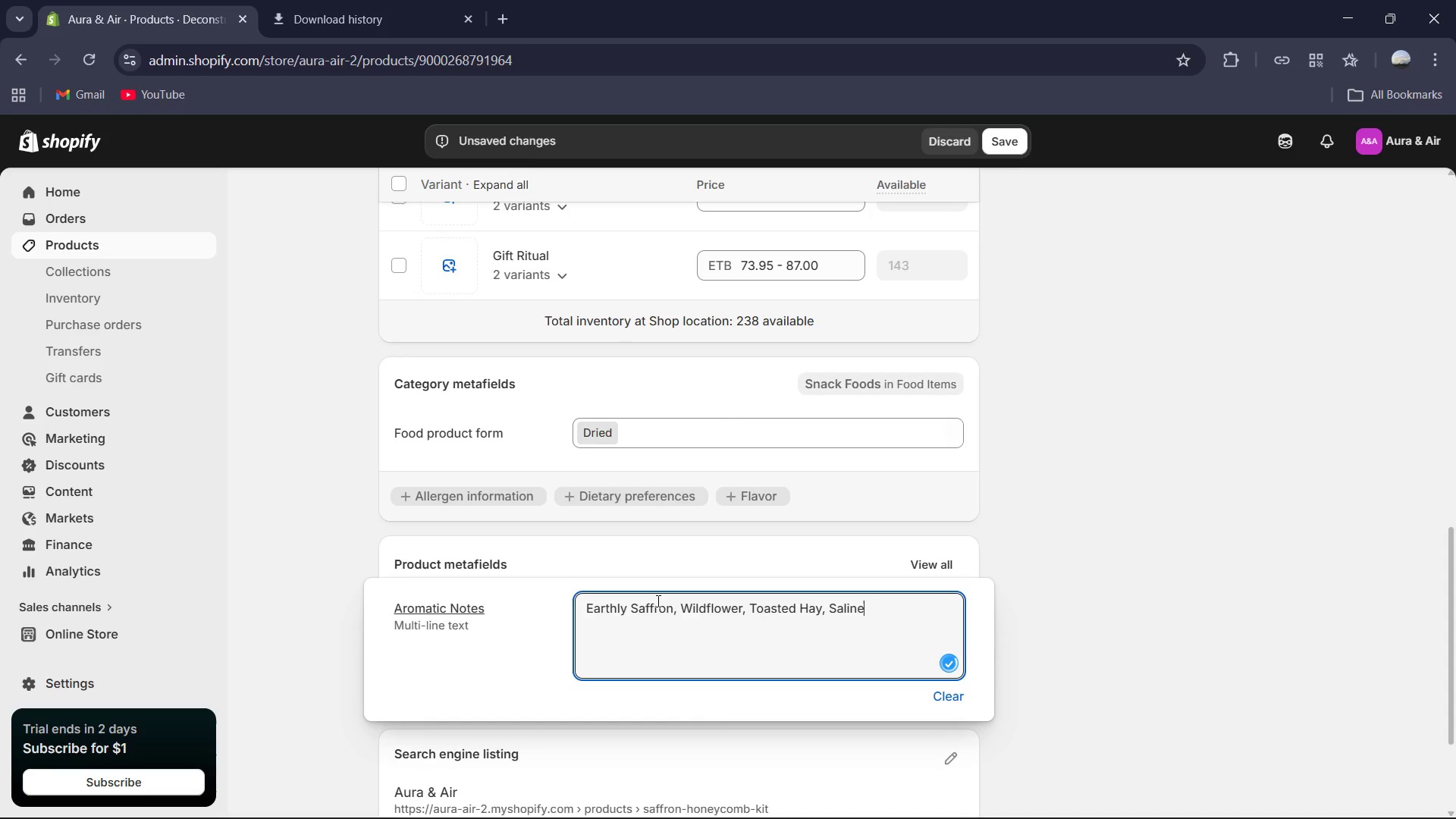 
type(Medium)
 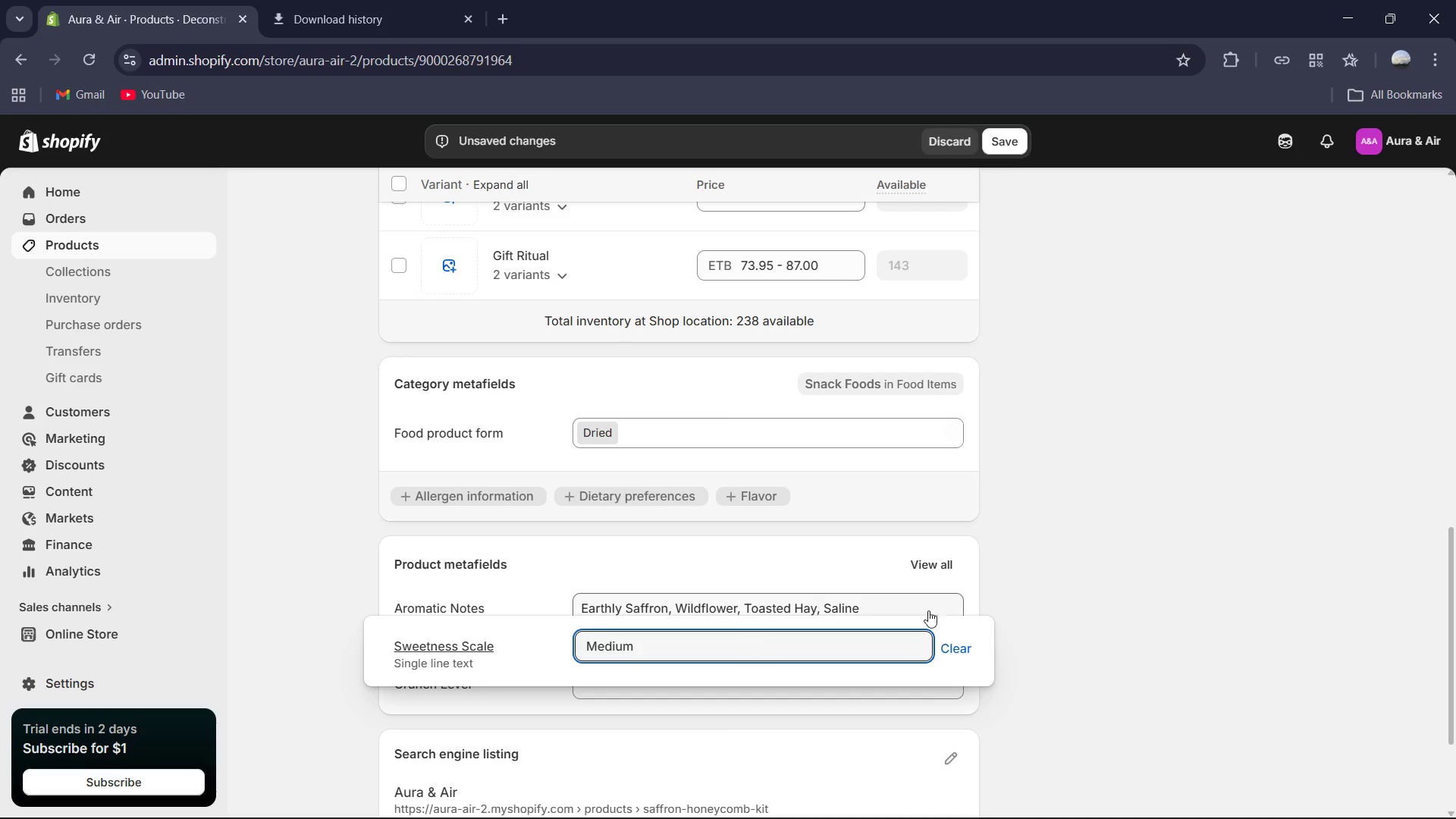 
left_click([1114, 613])
 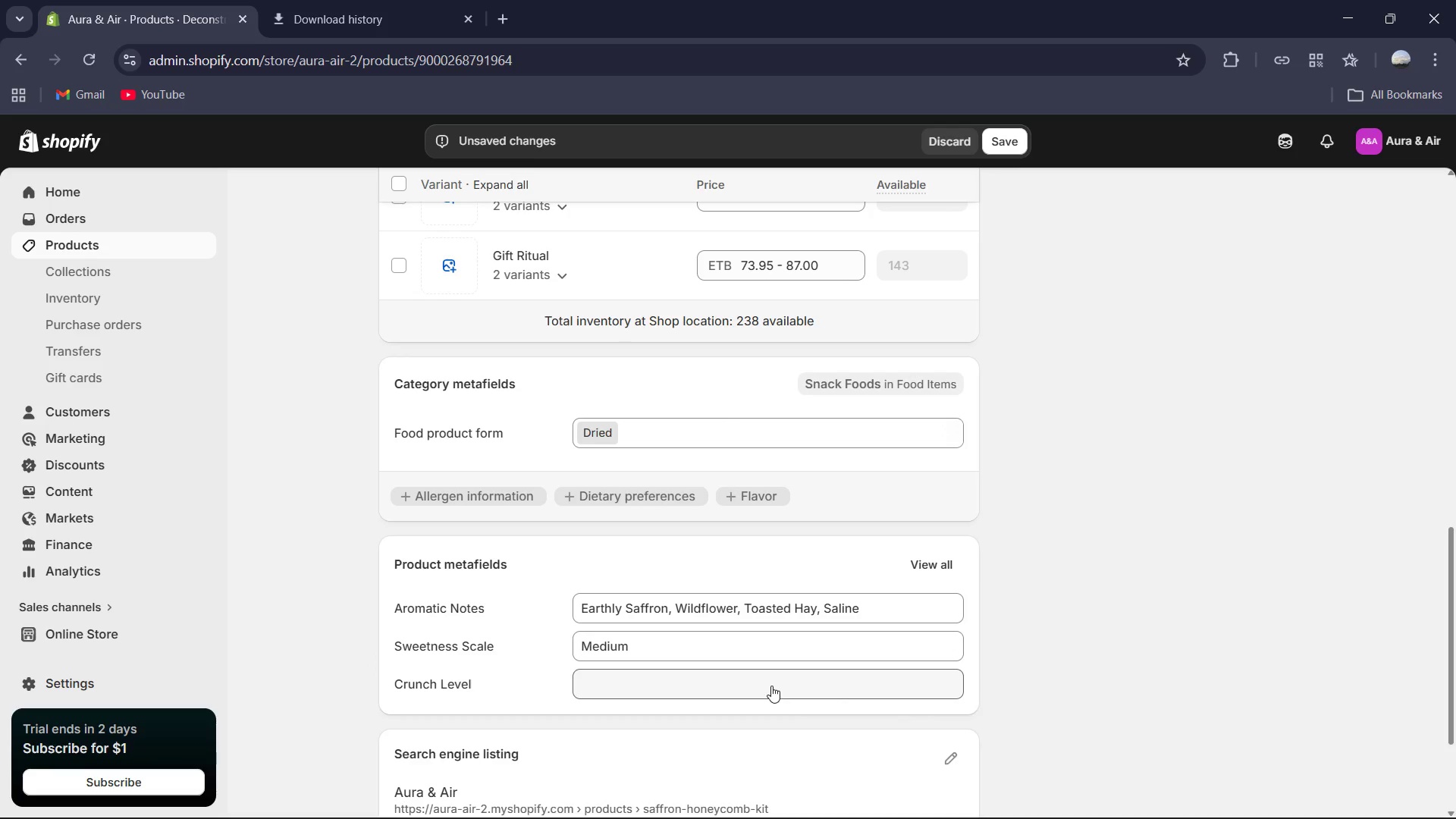 
left_click([771, 686])
 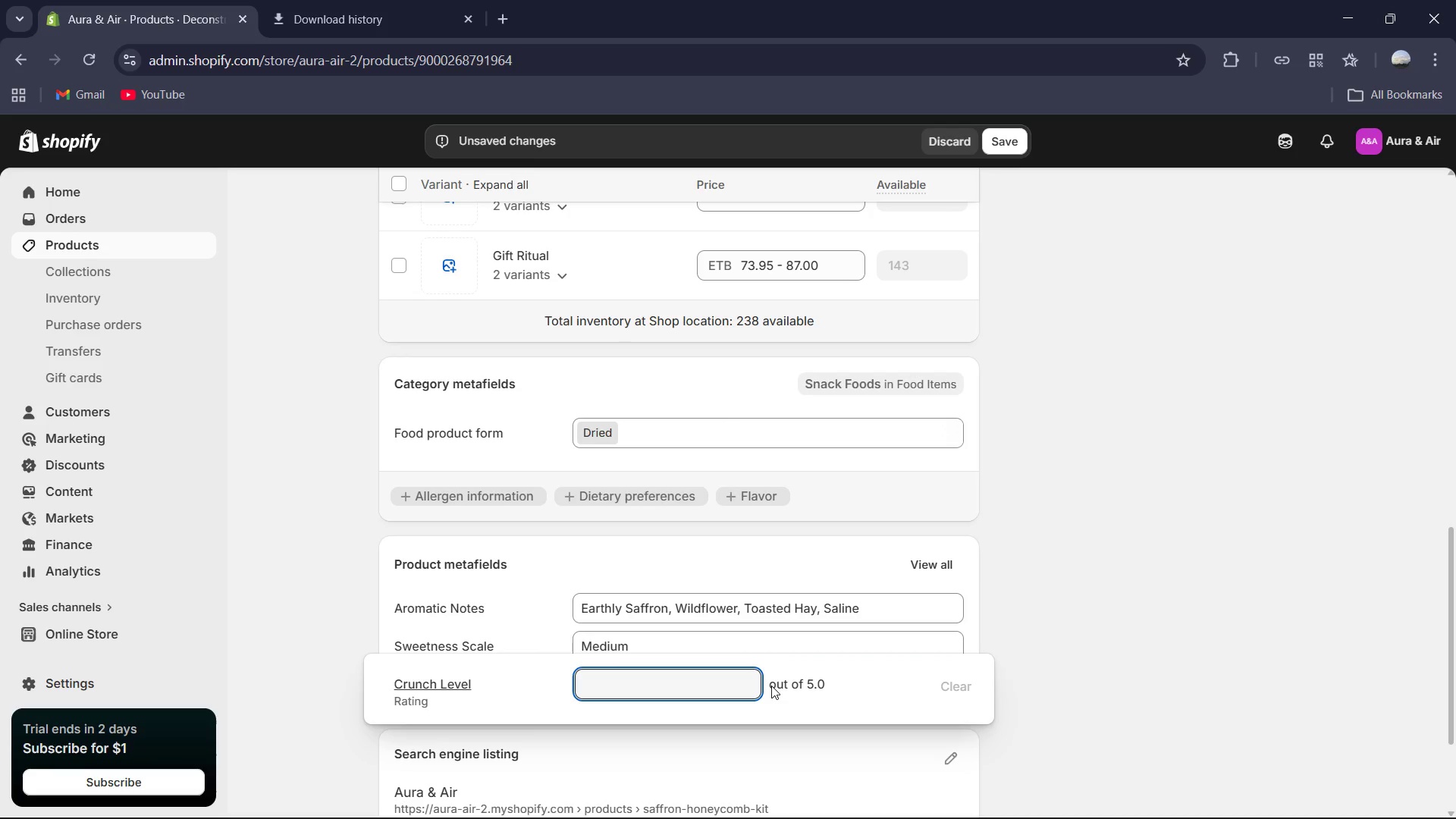 
key(4)
 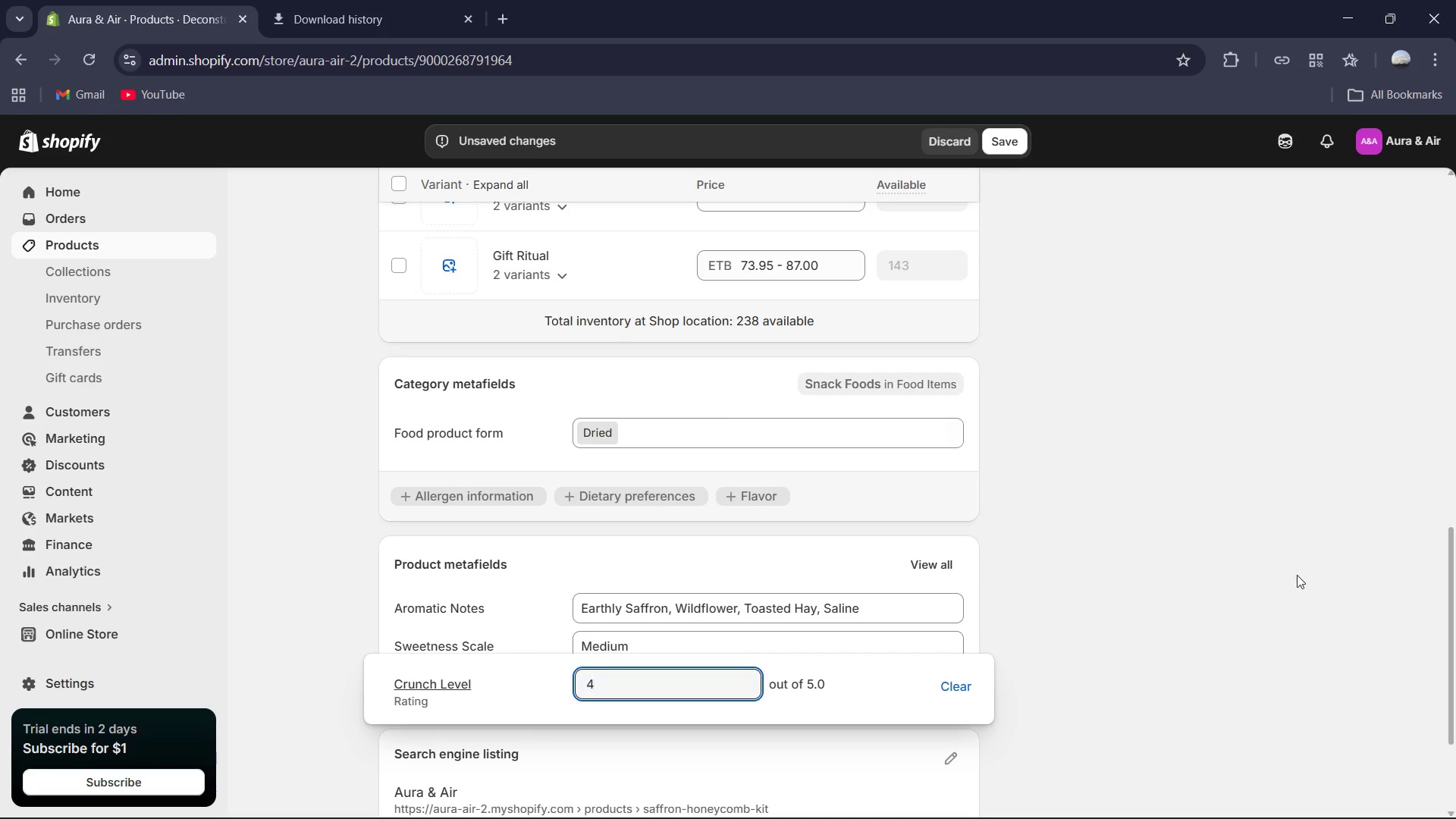 
left_click_drag(start_coordinate=[1240, 615], to_coordinate=[1236, 616])
 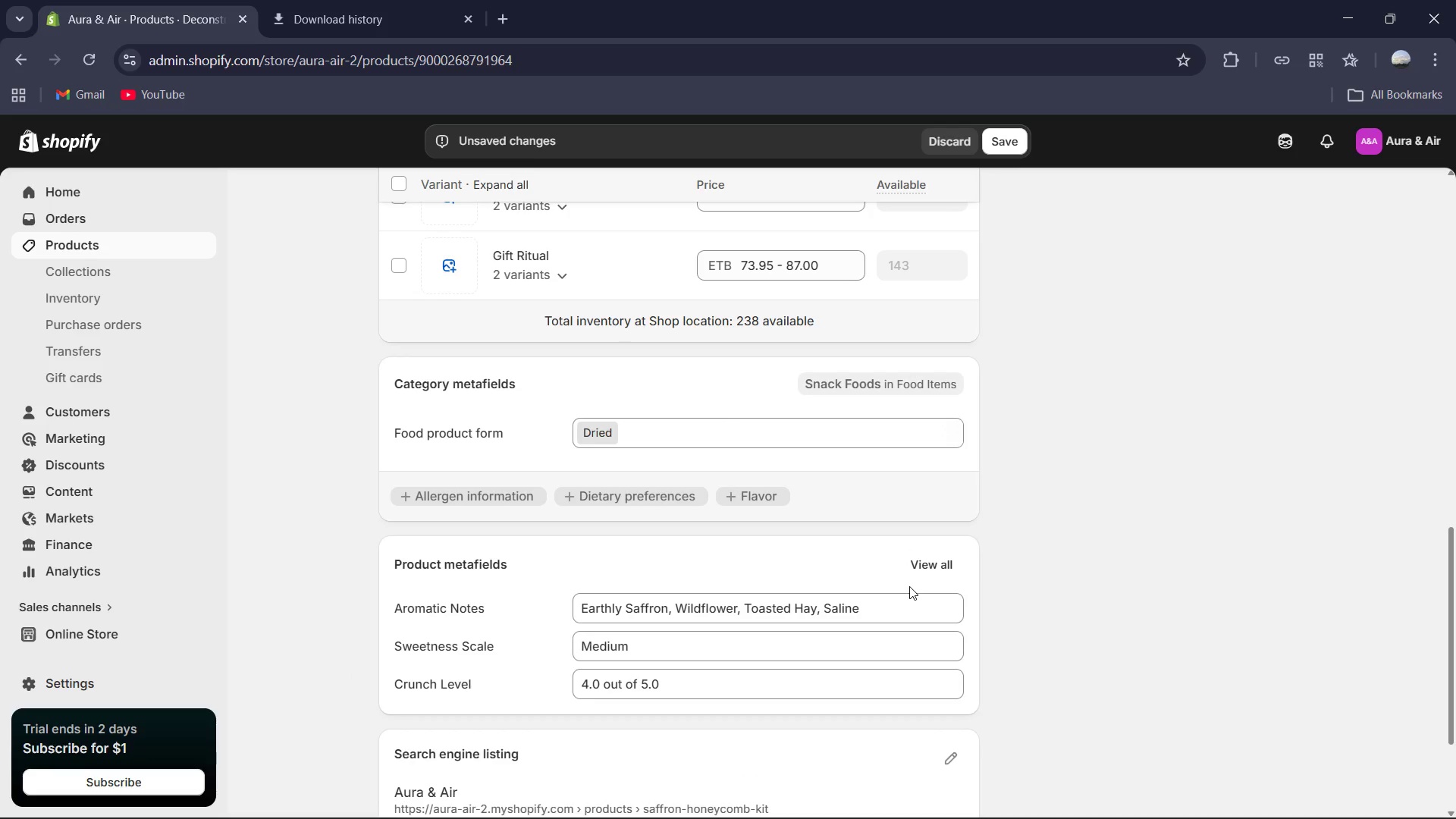 
scroll: coordinate [904, 586], scroll_direction: down, amount: 1.0
 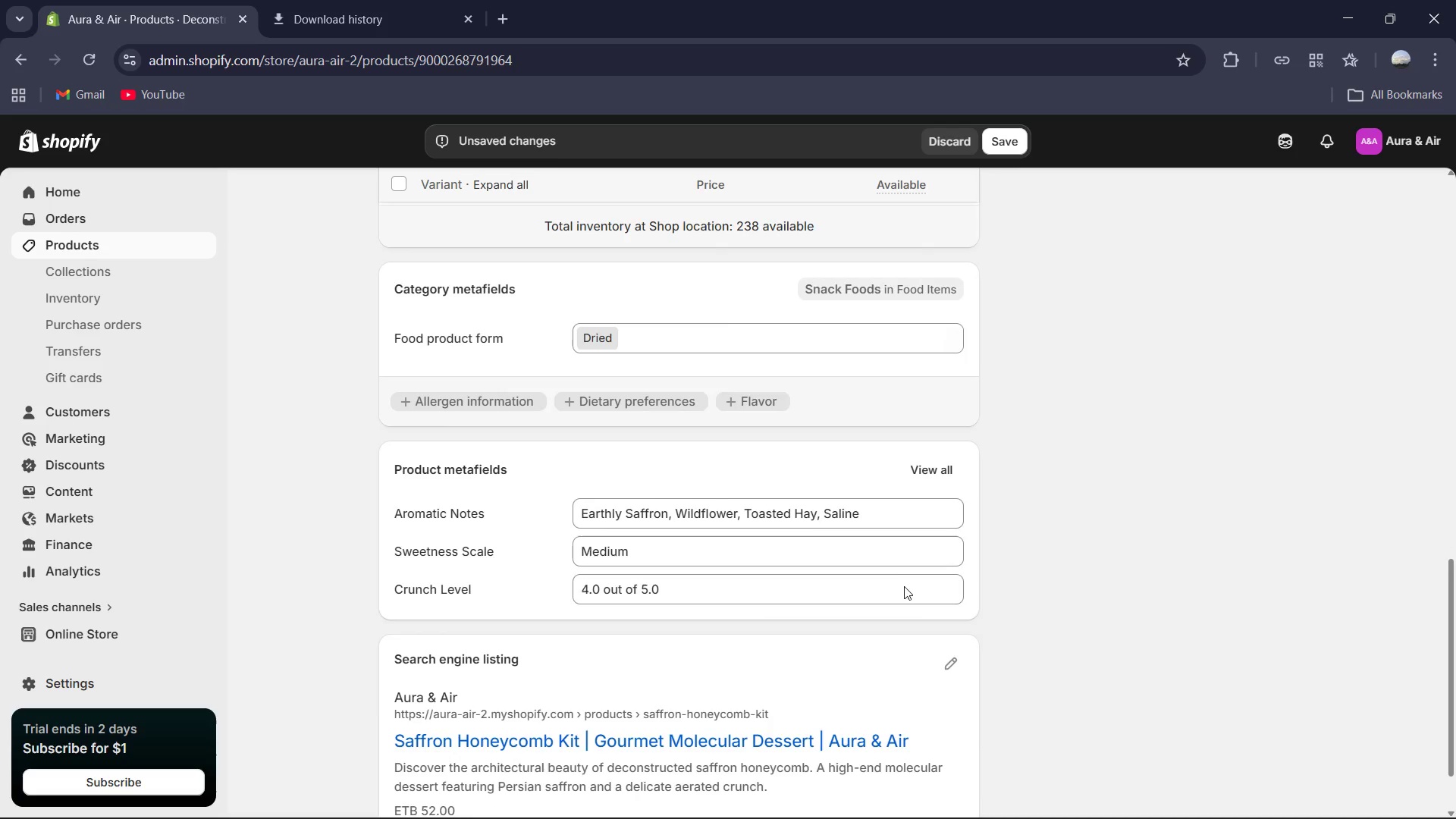 
scroll: coordinate [924, 450], scroll_direction: up, amount: 7.0
 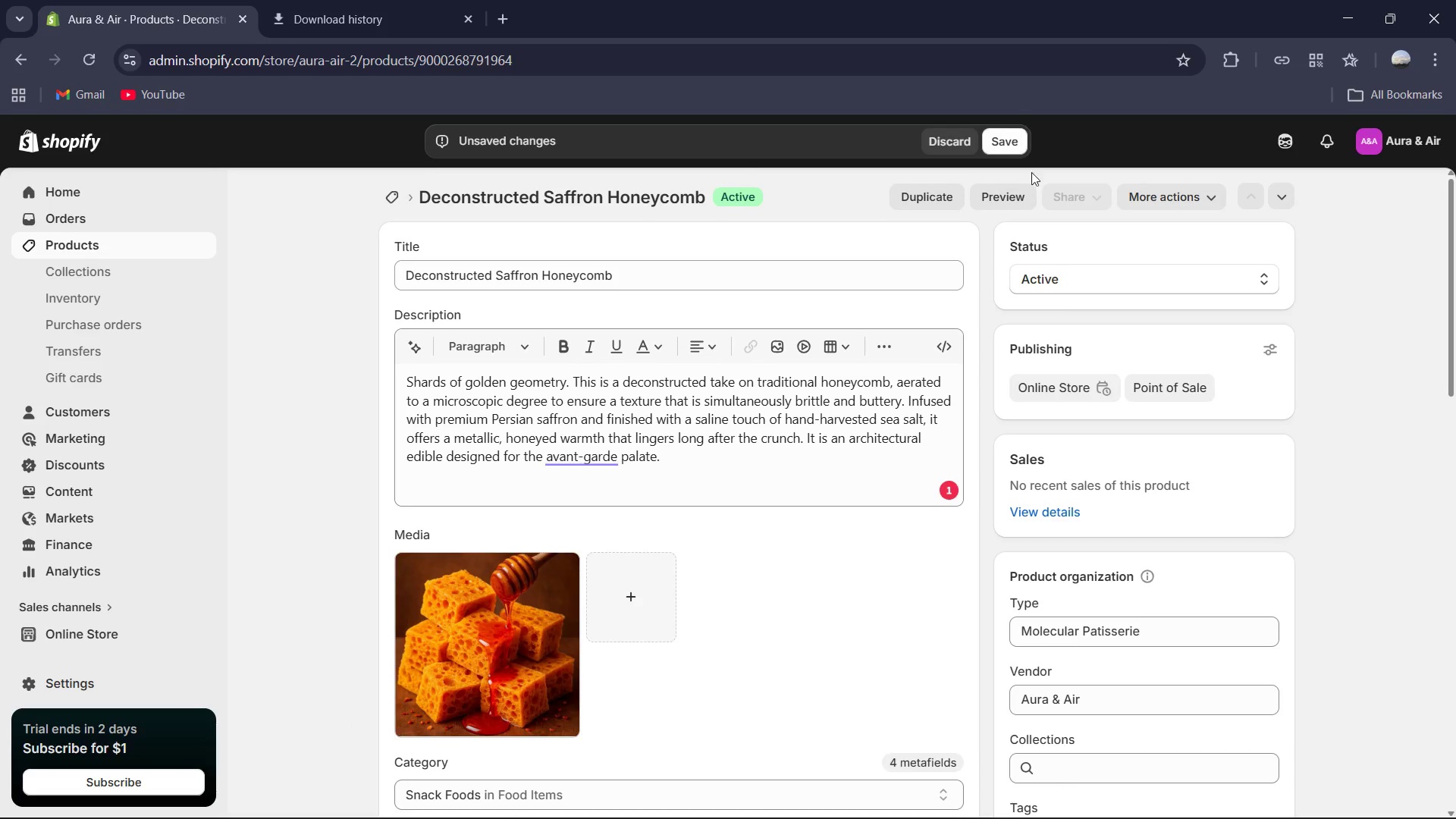 
left_click([1013, 147])
 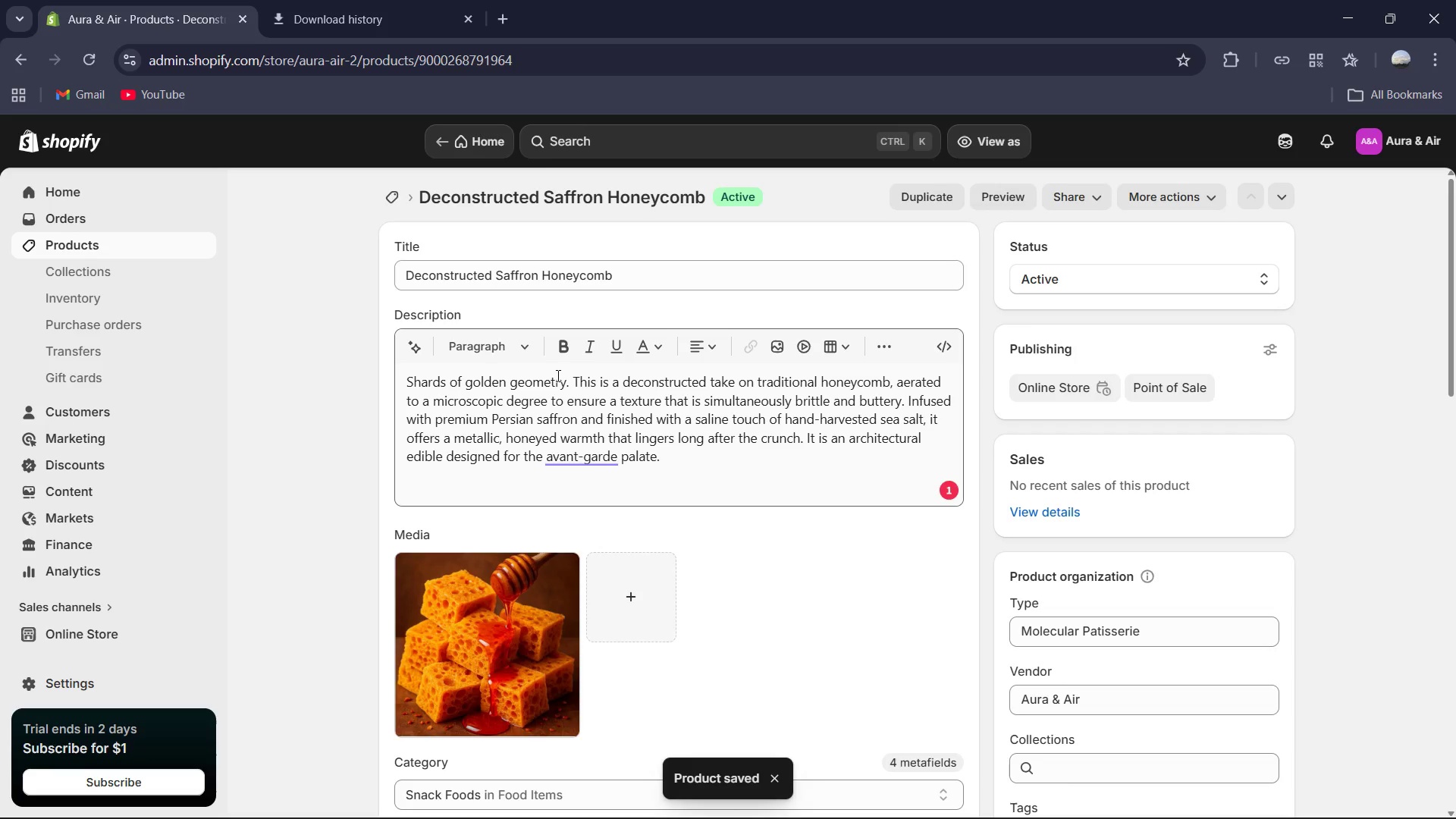 
wait(5.62)
 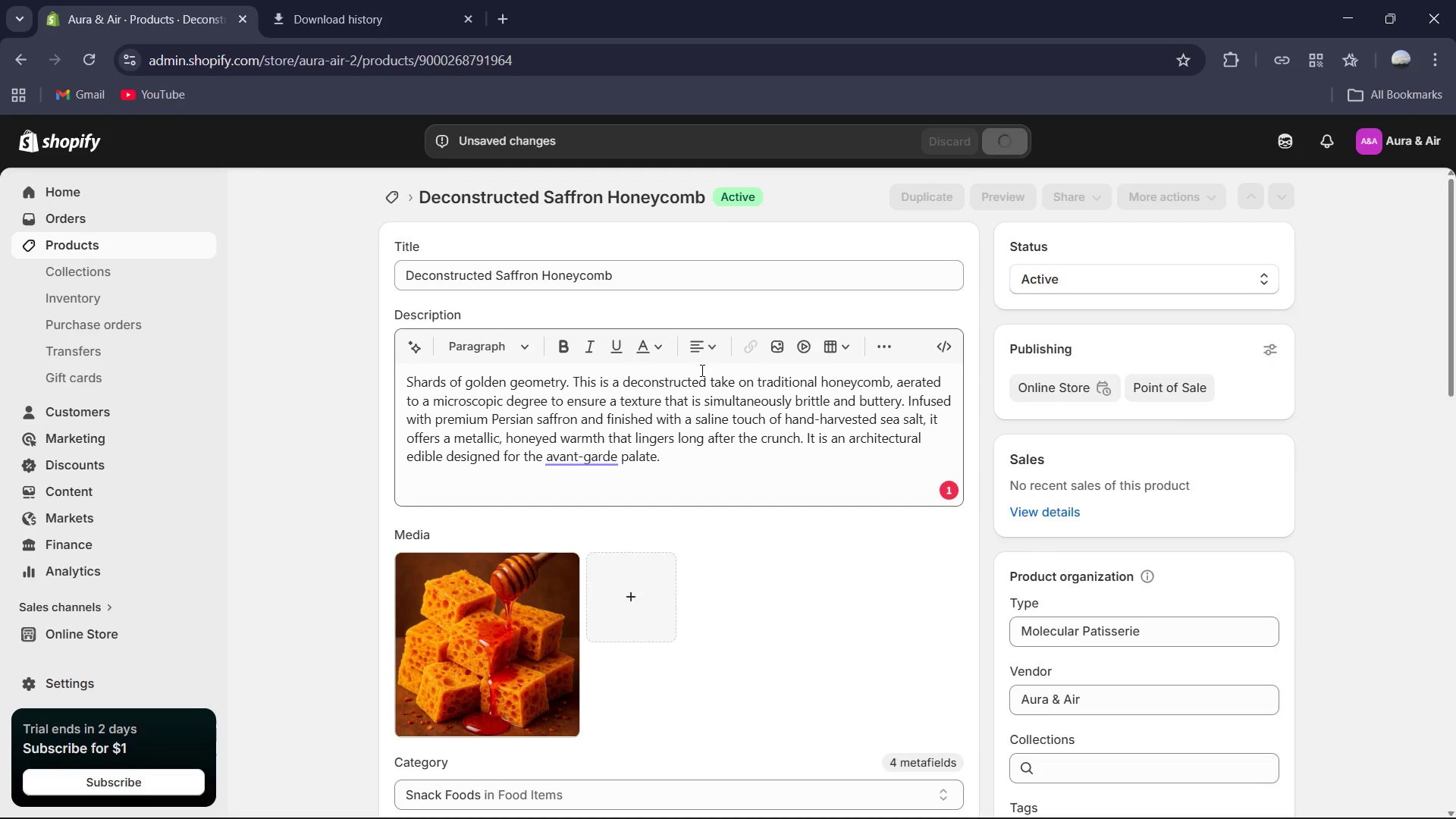 
left_click([398, 195])
 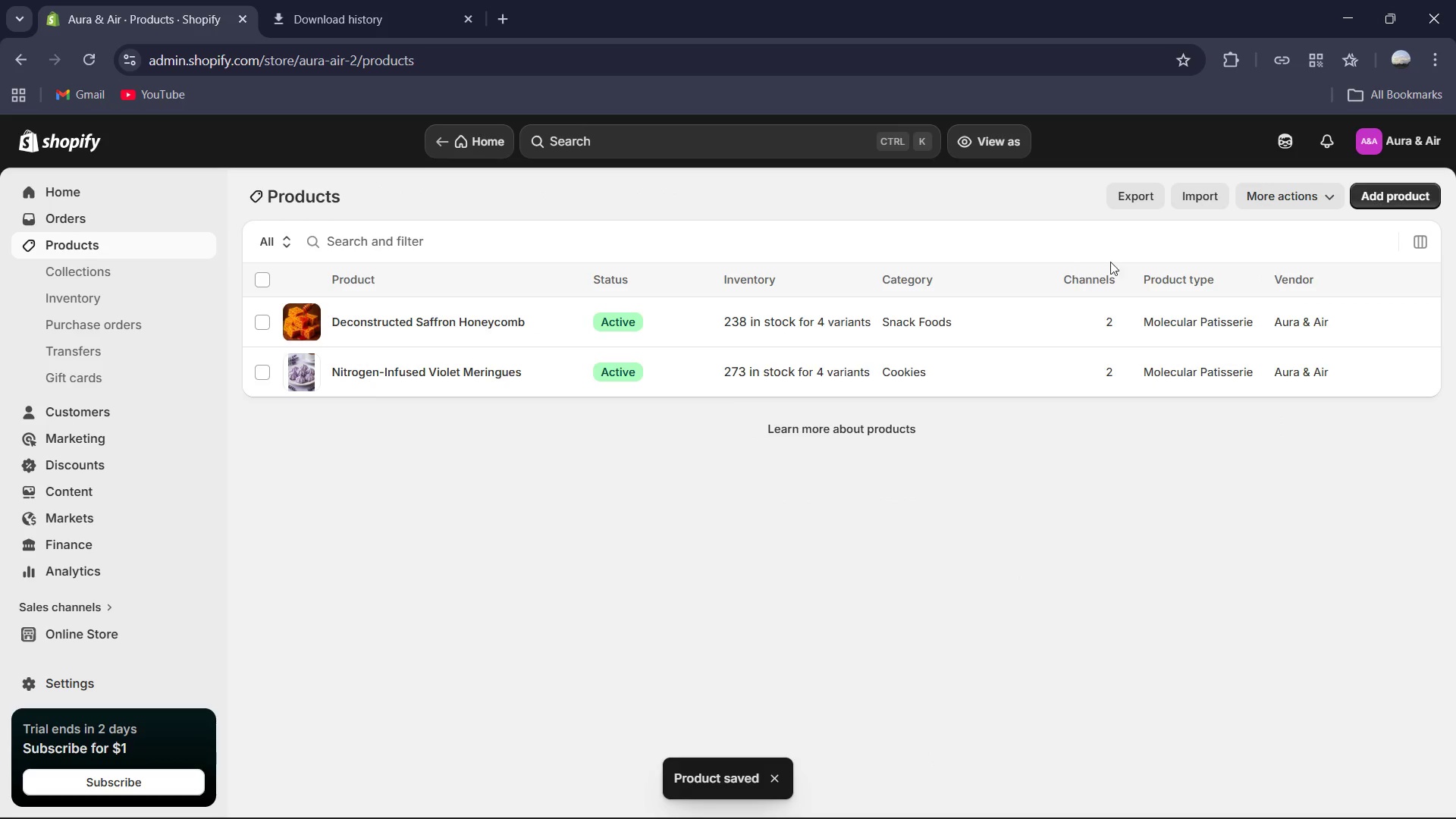 
left_click([1385, 190])
 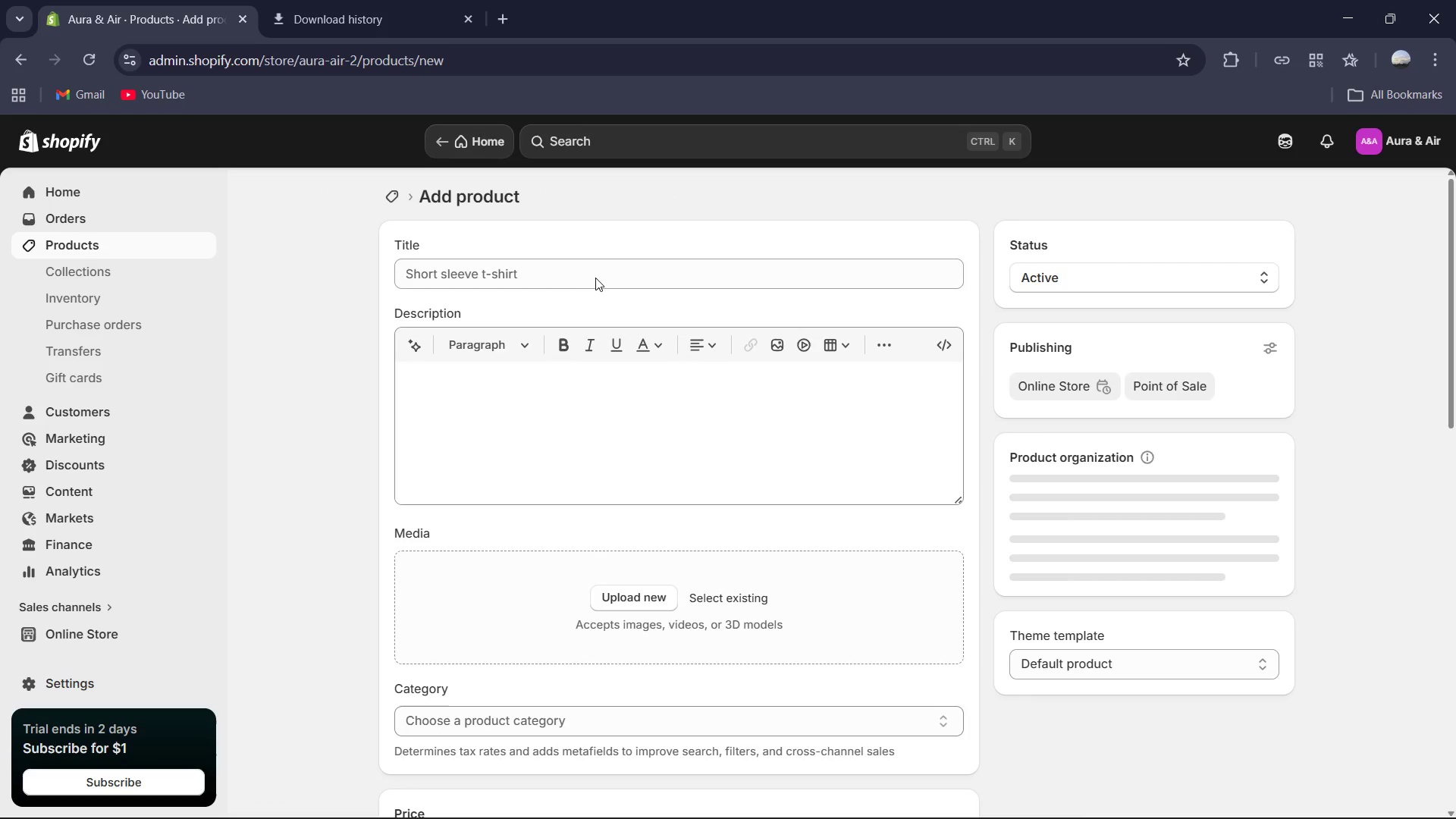 
left_click([595, 274])
 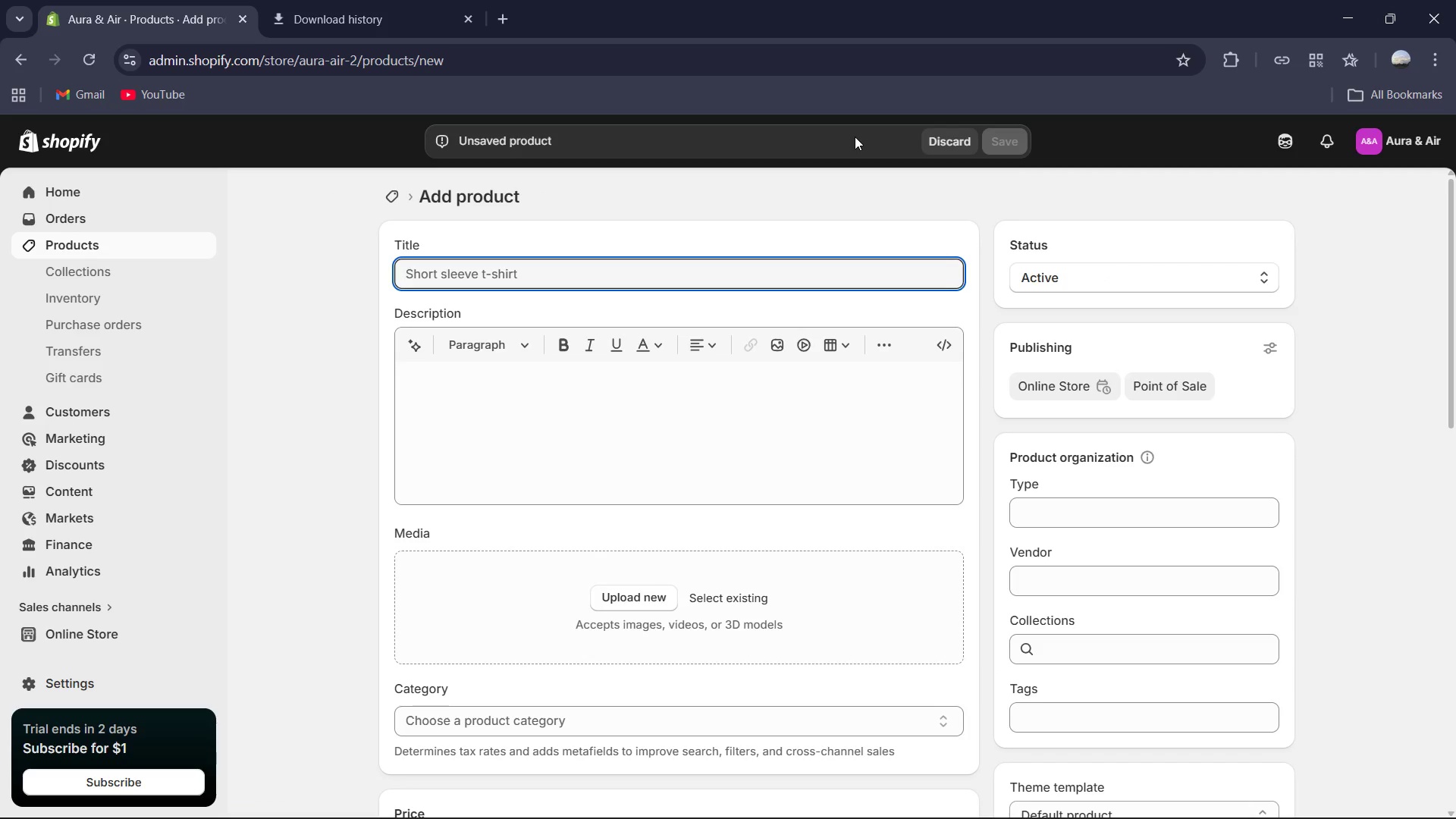 
type(Smoked Maple & Sea Saly)
key(Backspace)
type(t Foam c)
key(Backspace)
type(Clouds)
 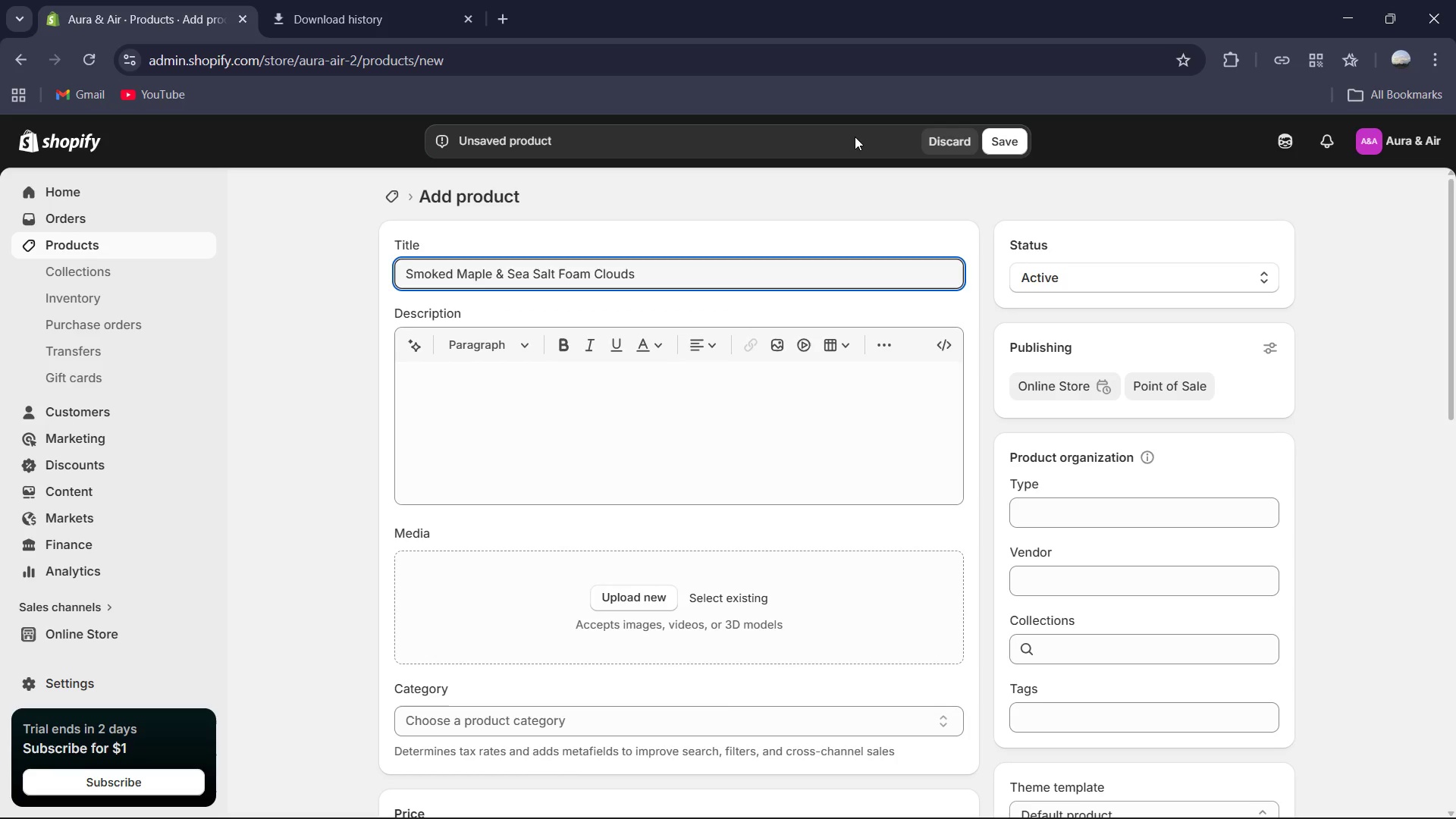 
left_click([743, 425])
 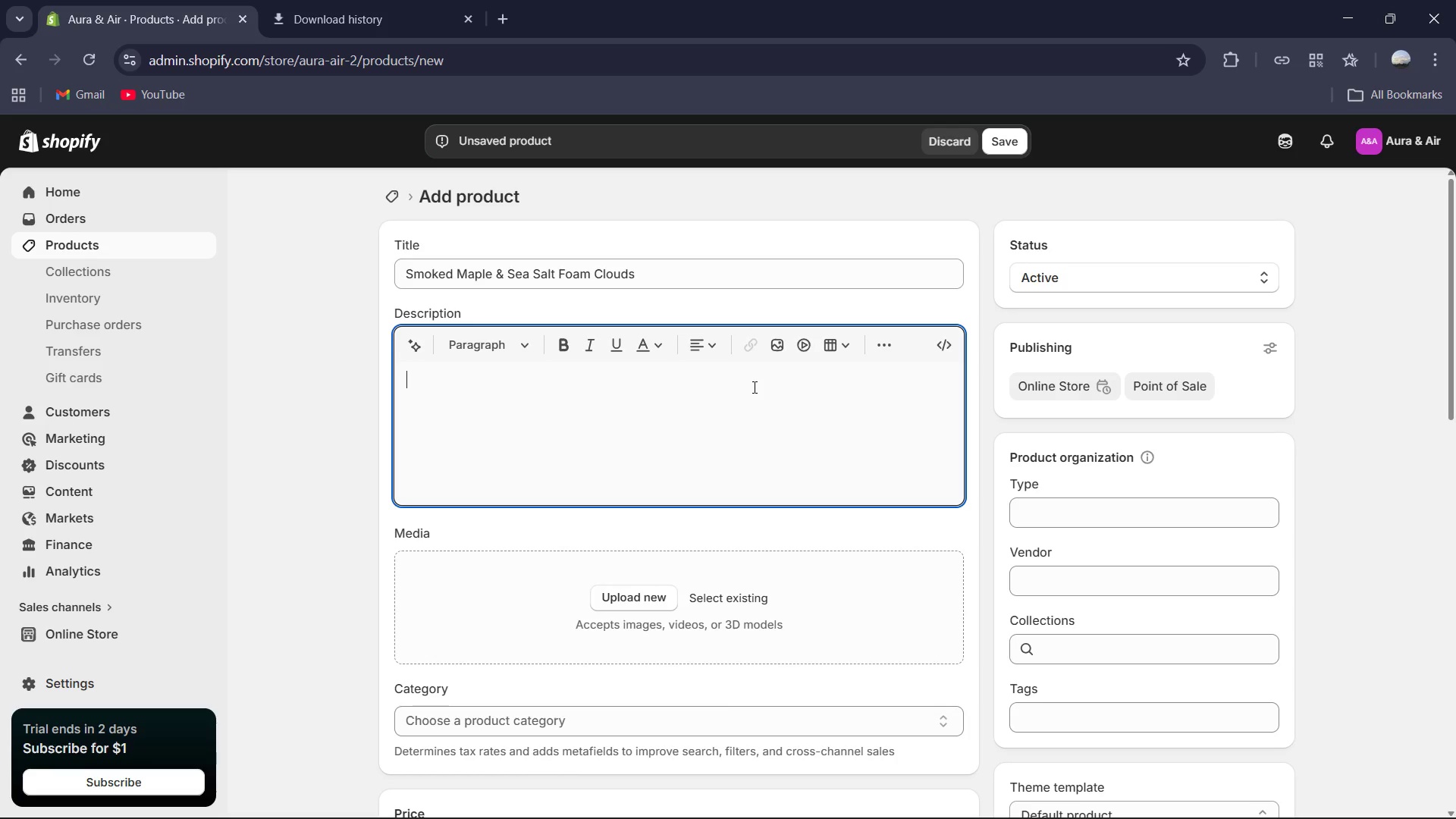 
wait(8.31)
 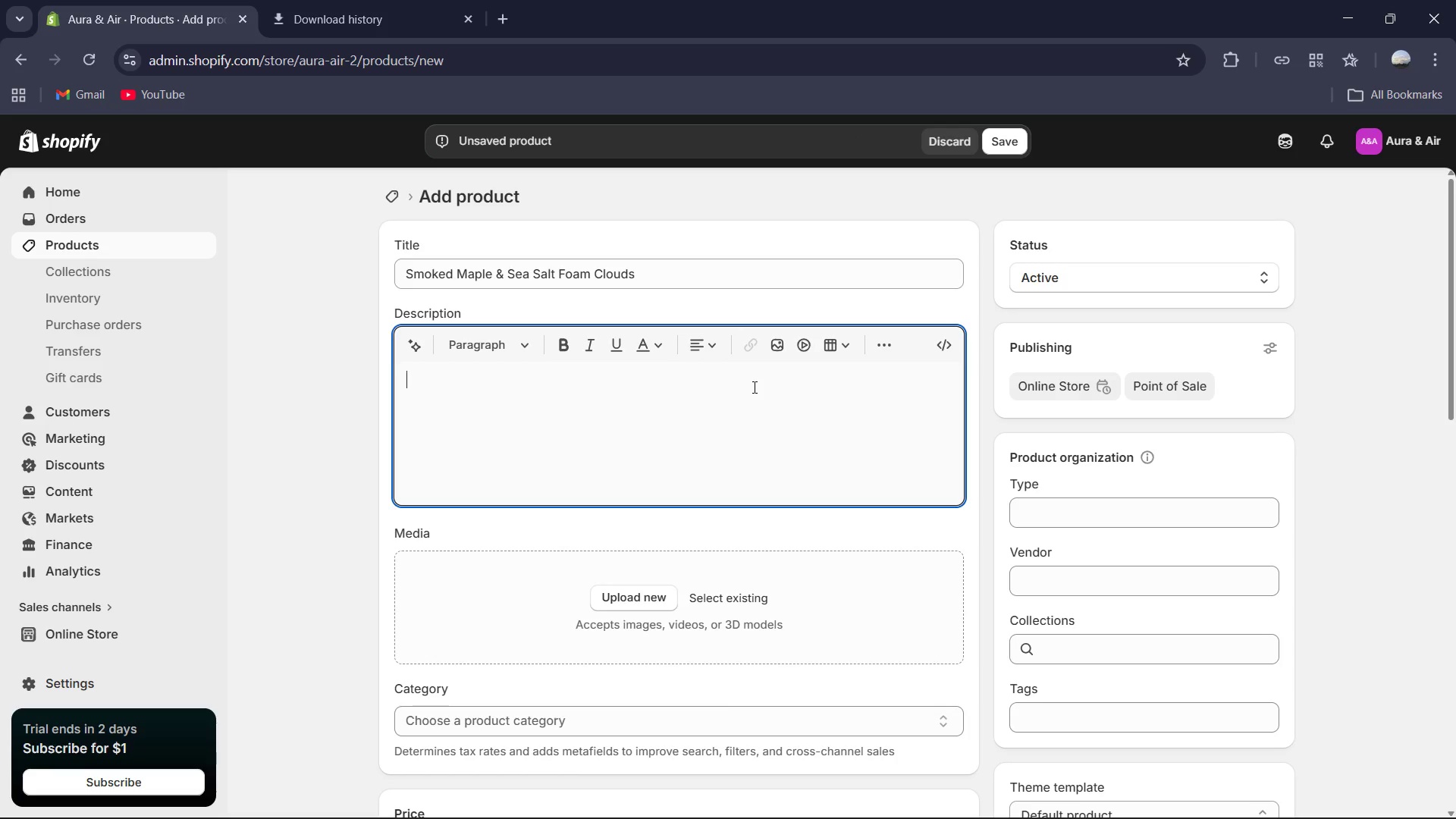 
type(Capture the essence of the autumn bonfire. These "ck)
key(Backspace)
type(louds" are created through a high -velocity aeration process, resulting in a weighlessness )
key(Backspace)
key(Backspace)
key(Backspace)
key(Backspace)
key(Backspace)
type( foam that cured with cold Applewood smoke. Seasoned with Grade A maple syrup and a finishing touch of Maldon sea salt, they provide a savory-sweer)
key(Backspace)
type(t warmth that dissolves o)
key(Backspace)
type(instantly, leaving only a hint of woodm)
key(Backspace)
type(smoke behind.)
 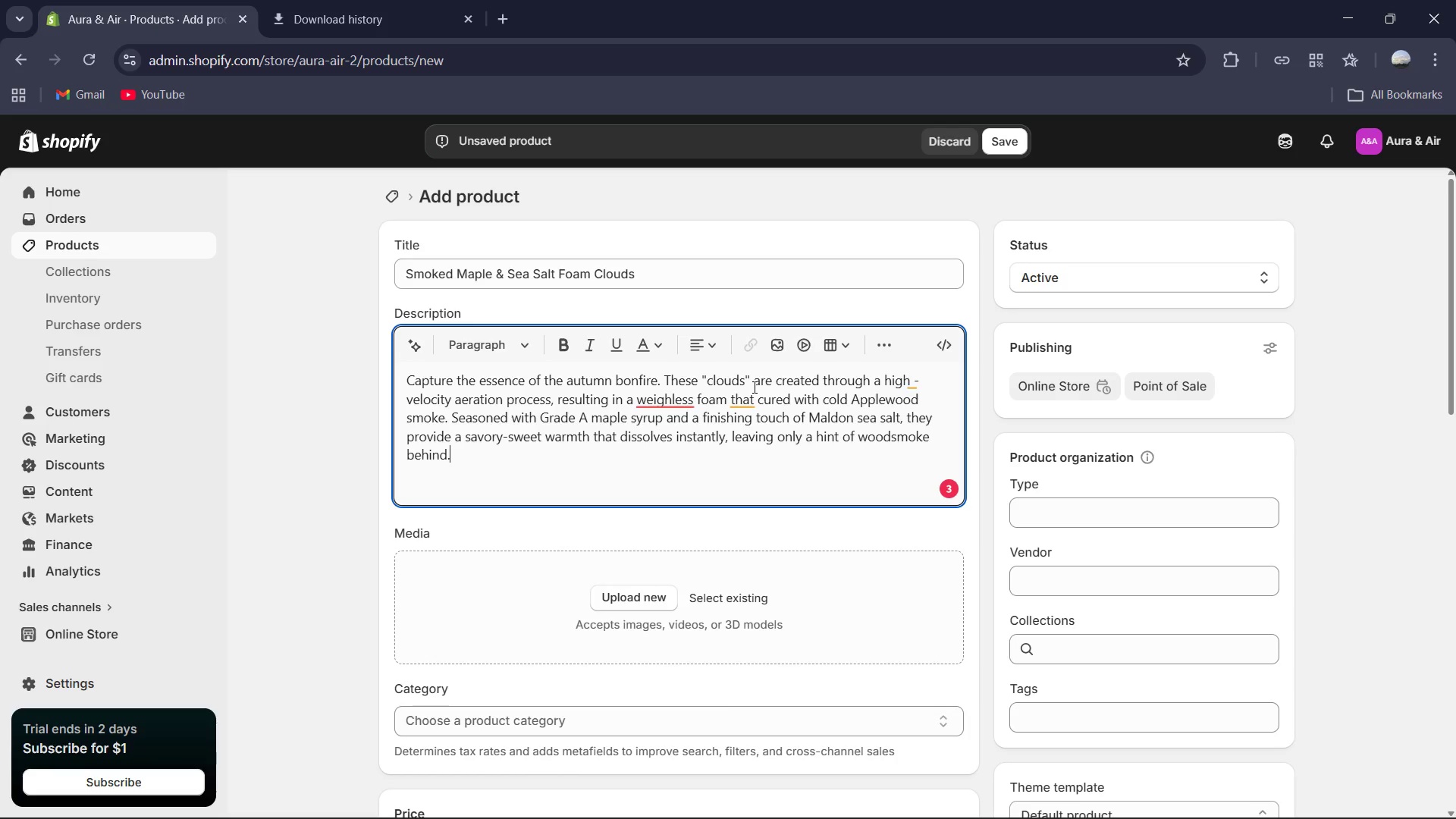 
left_click([695, 335])
 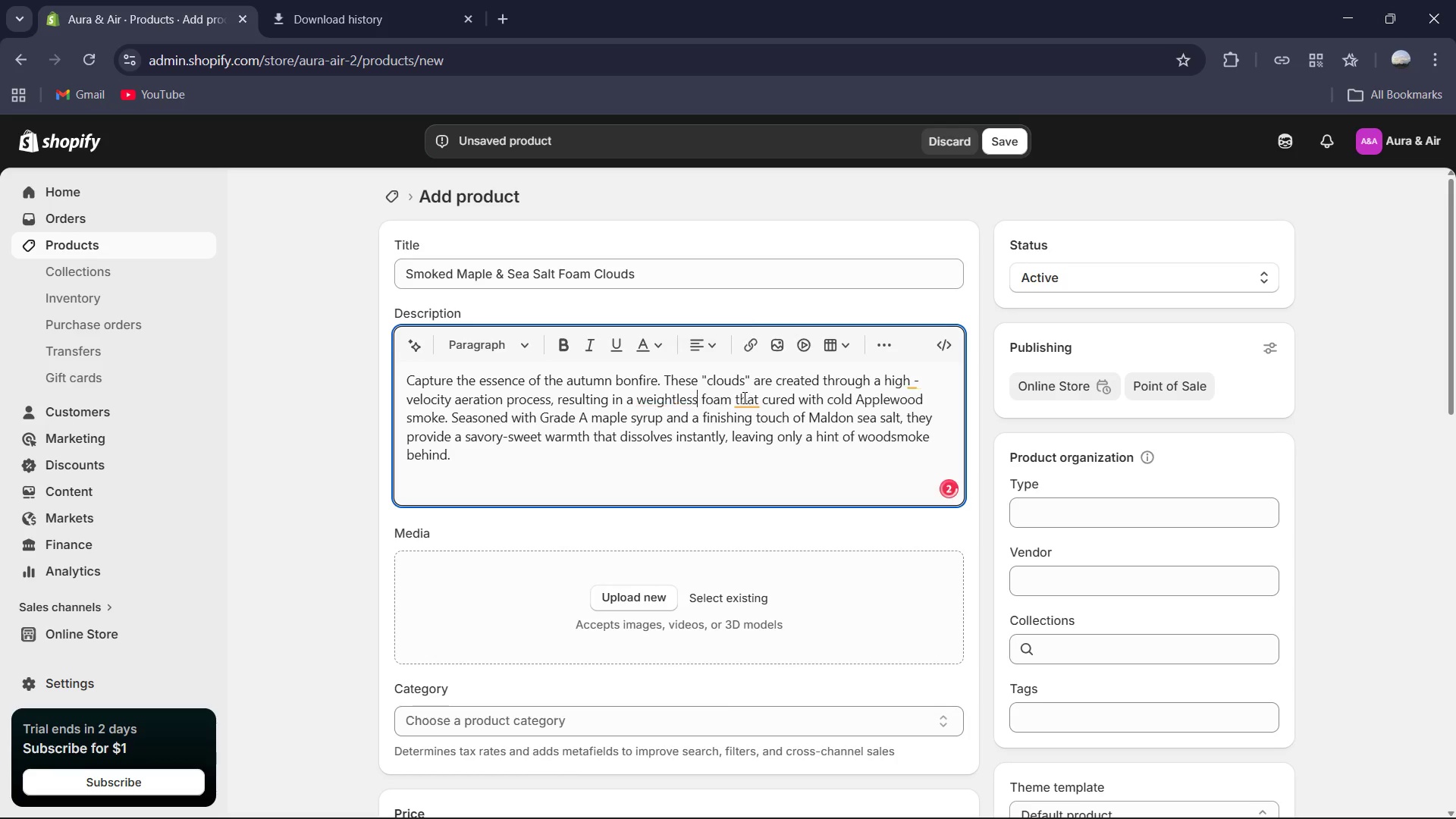 
left_click([743, 397])
 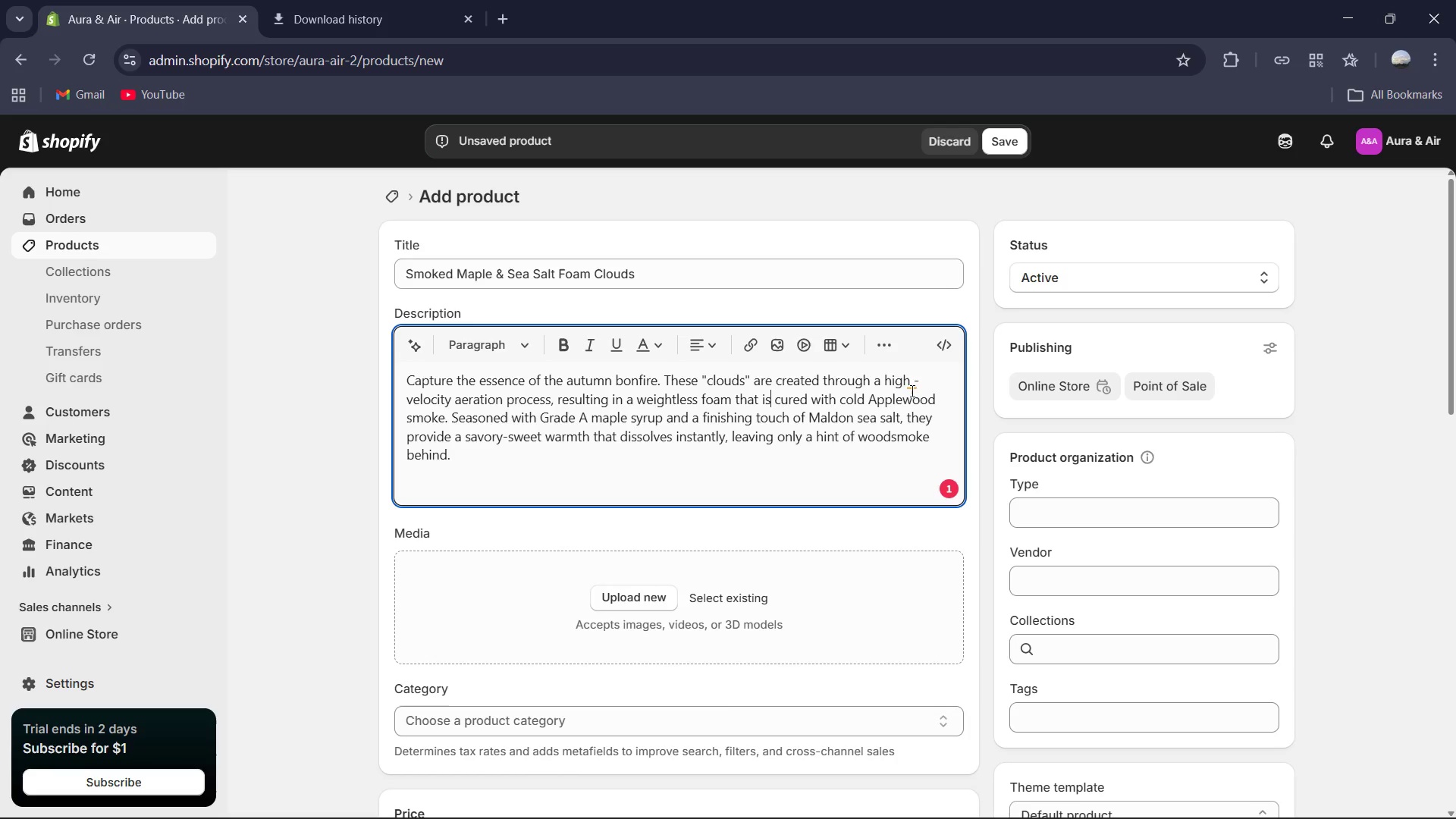 
left_click([914, 379])
 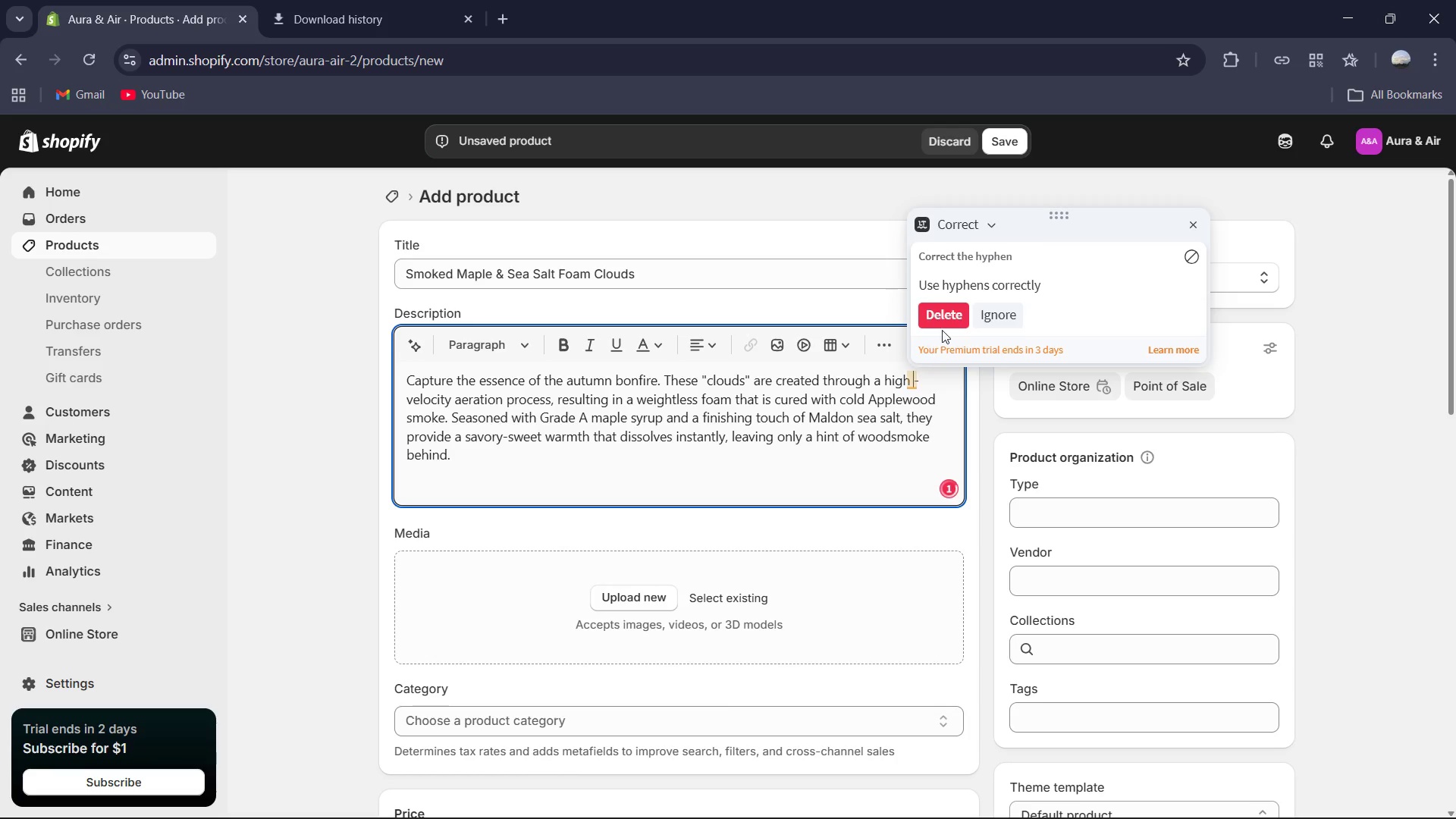 
left_click([944, 319])
 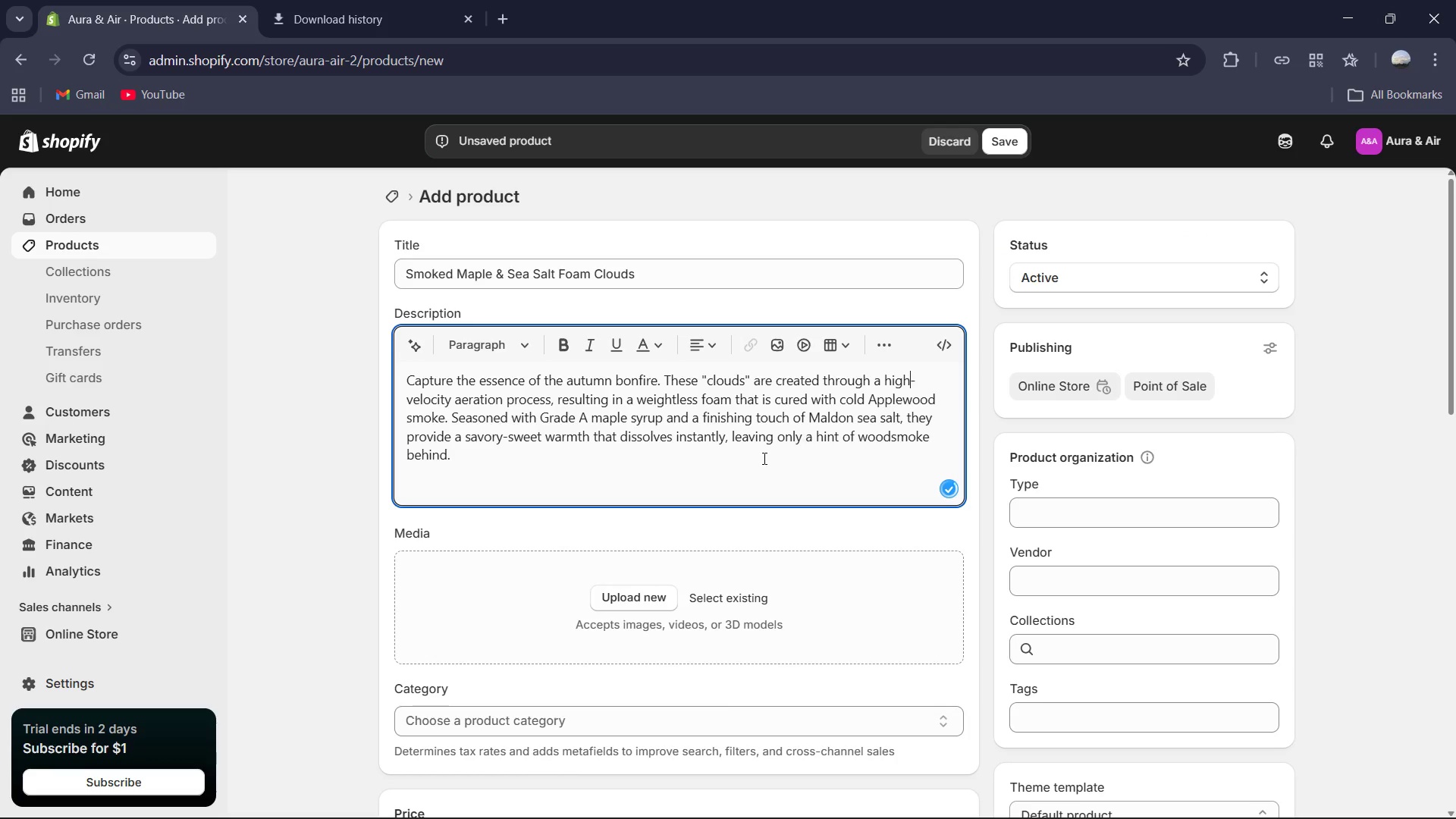 
left_click([675, 476])
 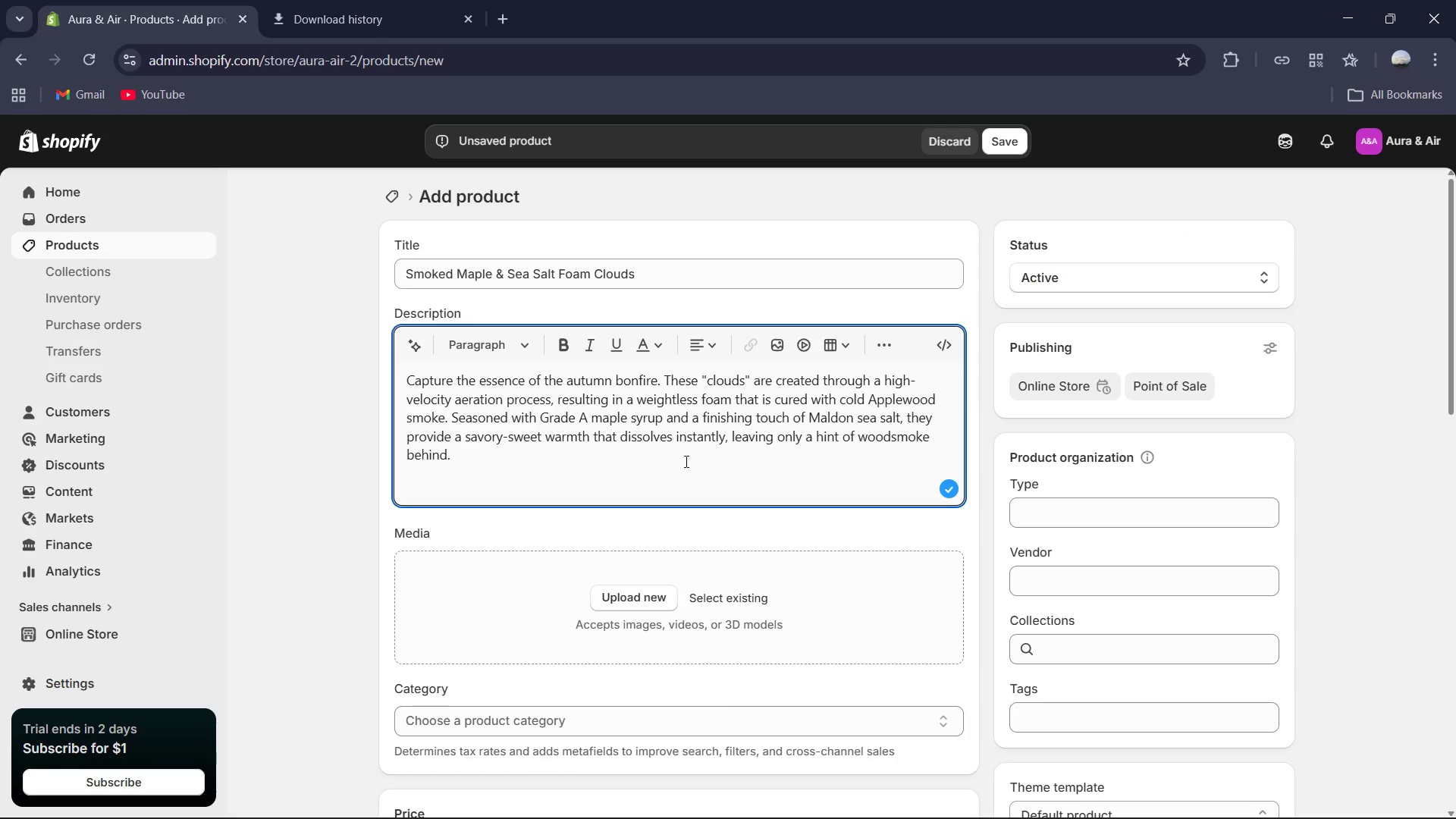 
scroll: coordinate [853, 580], scroll_direction: down, amount: 19.0
 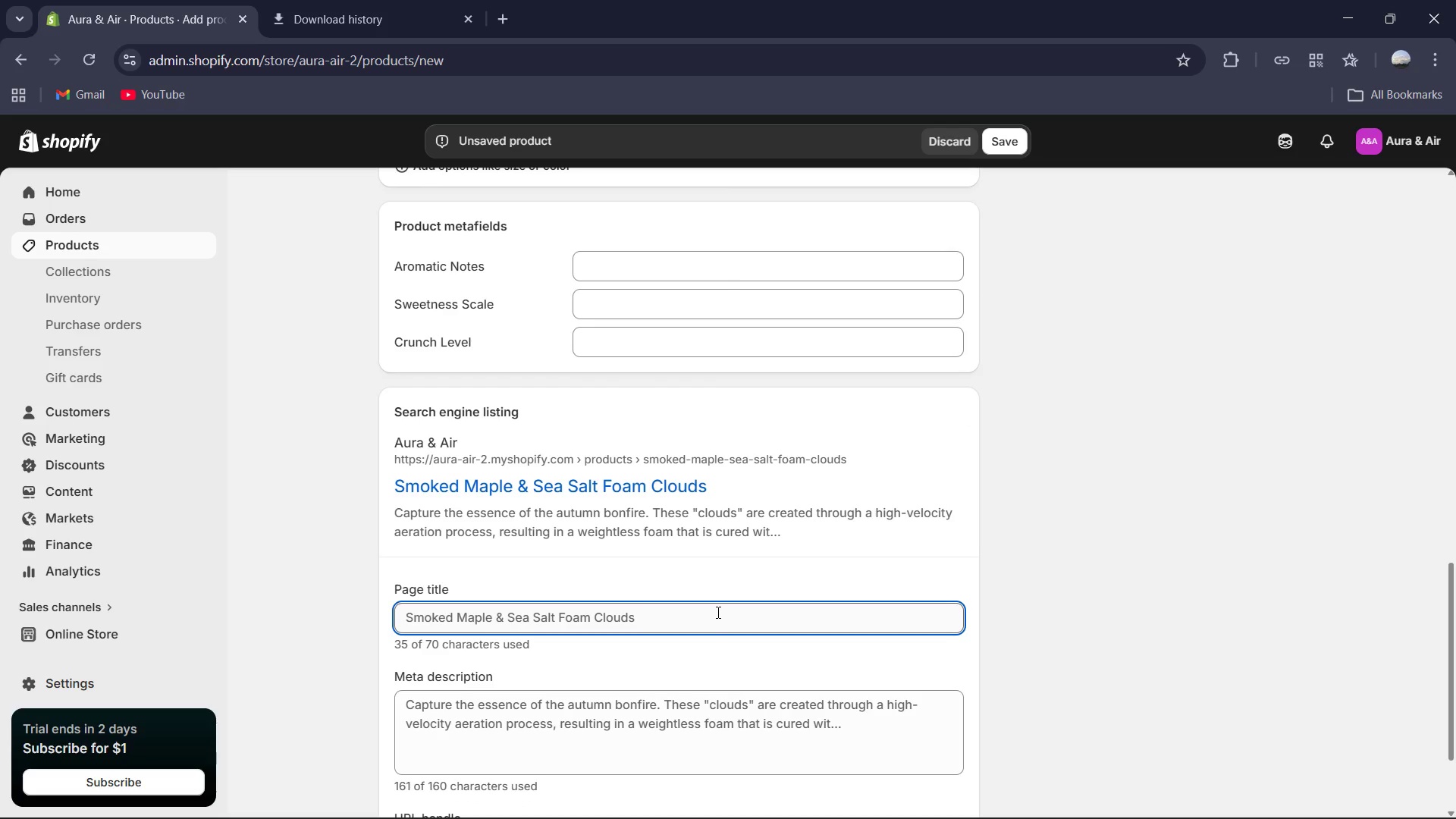 
left_click([717, 612])
 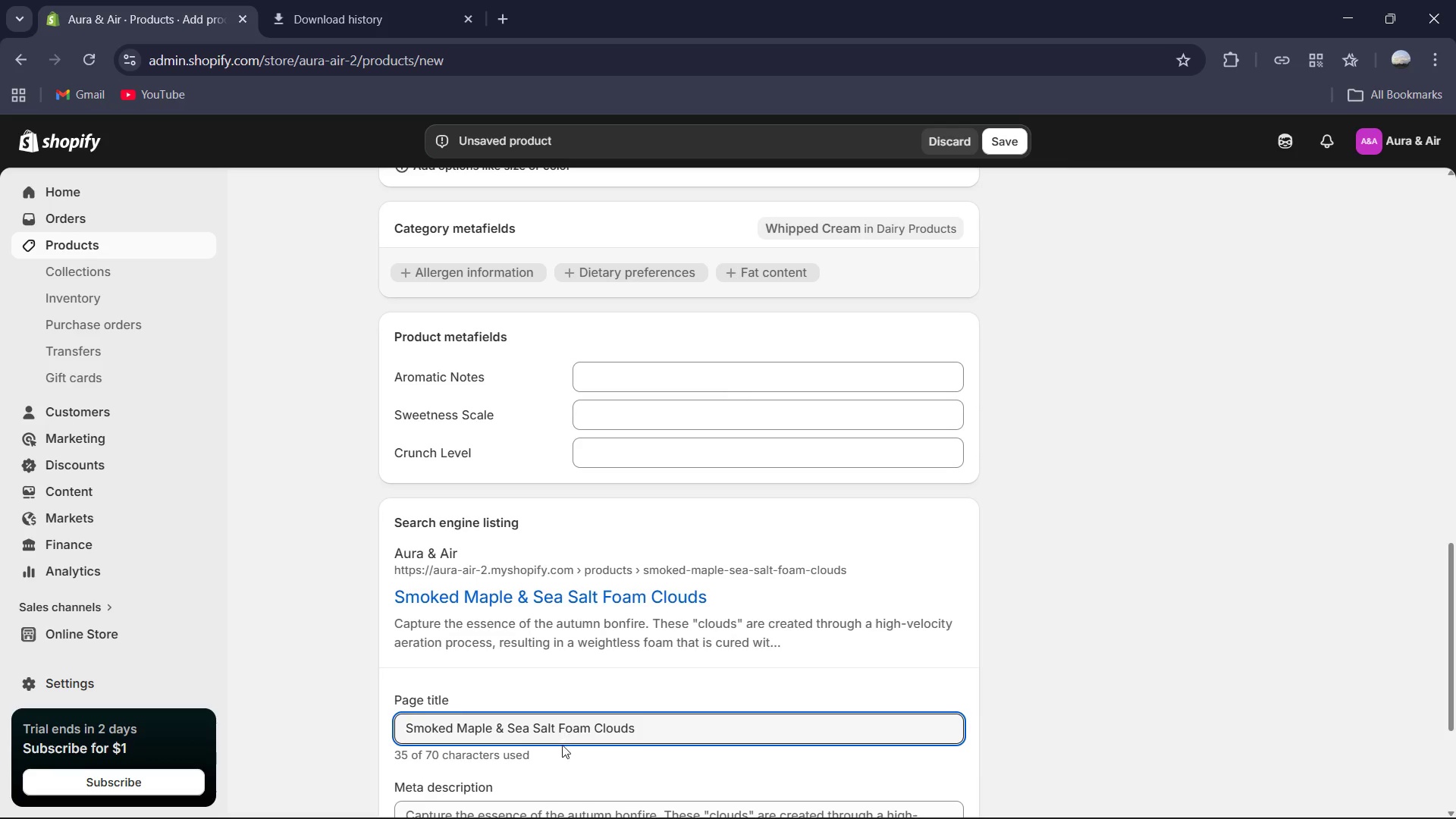 
left_click_drag(start_coordinate=[554, 727], to_coordinate=[496, 732])
 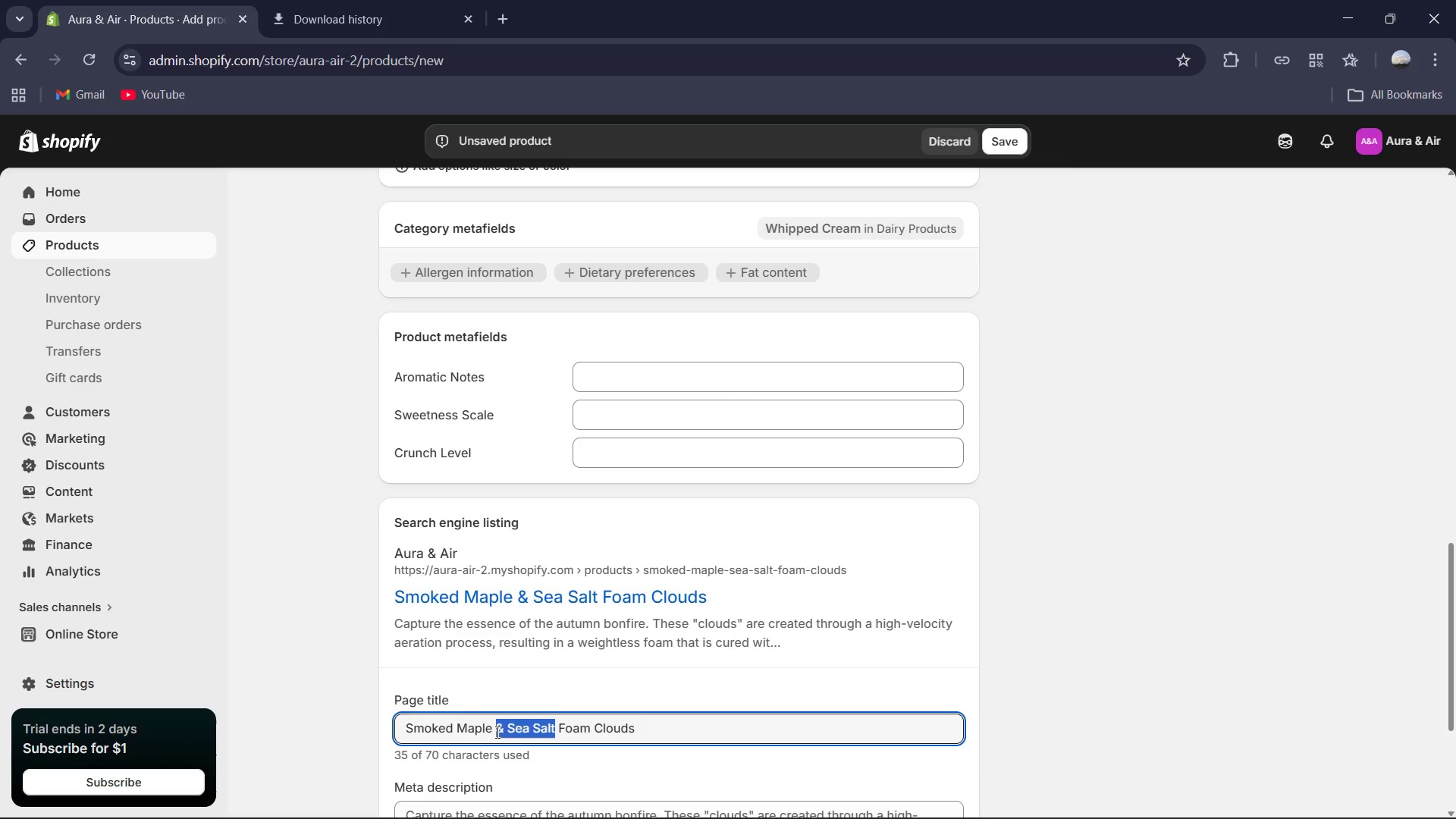 
key(Backspace)
 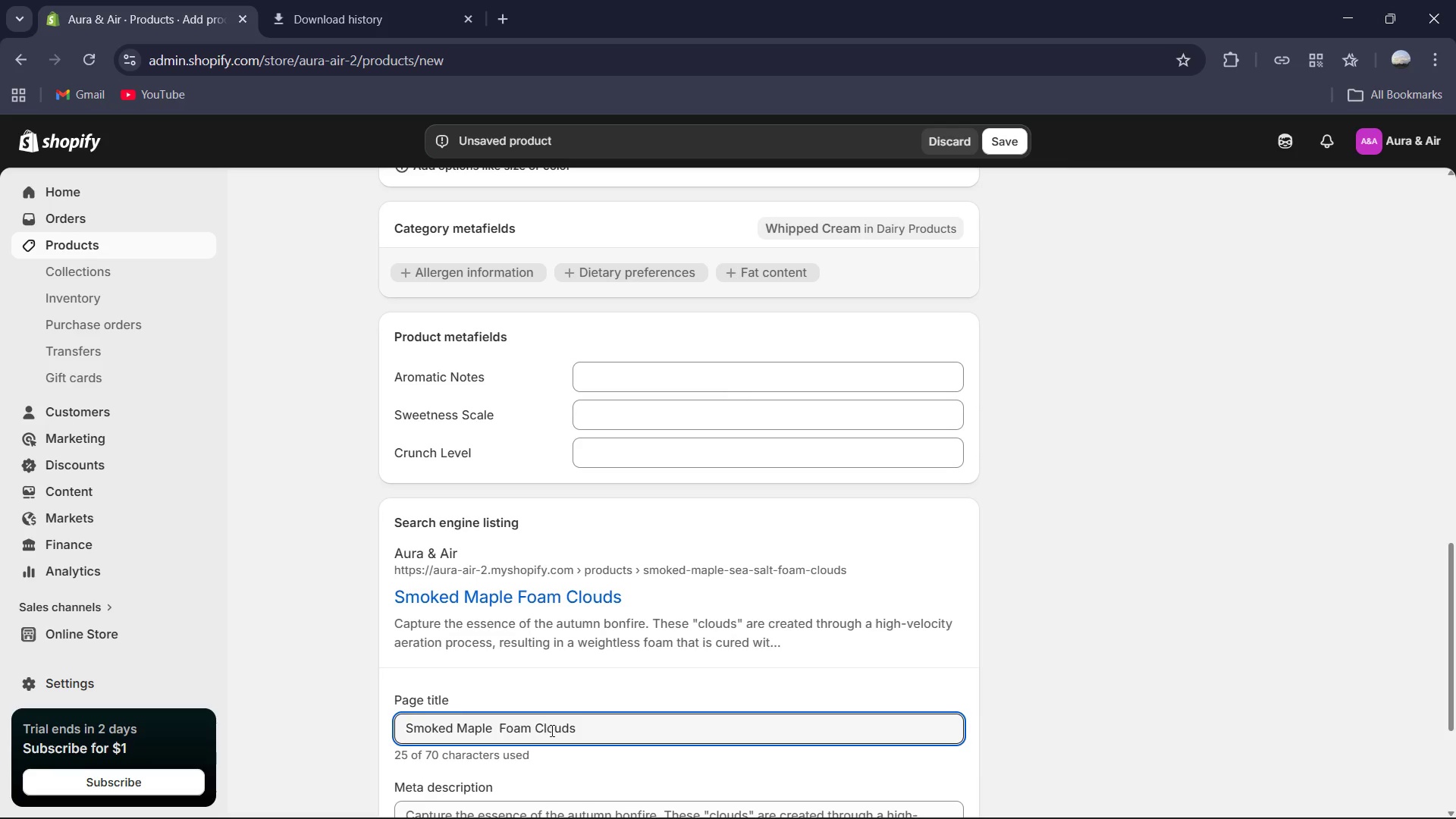 
key(Backspace)
 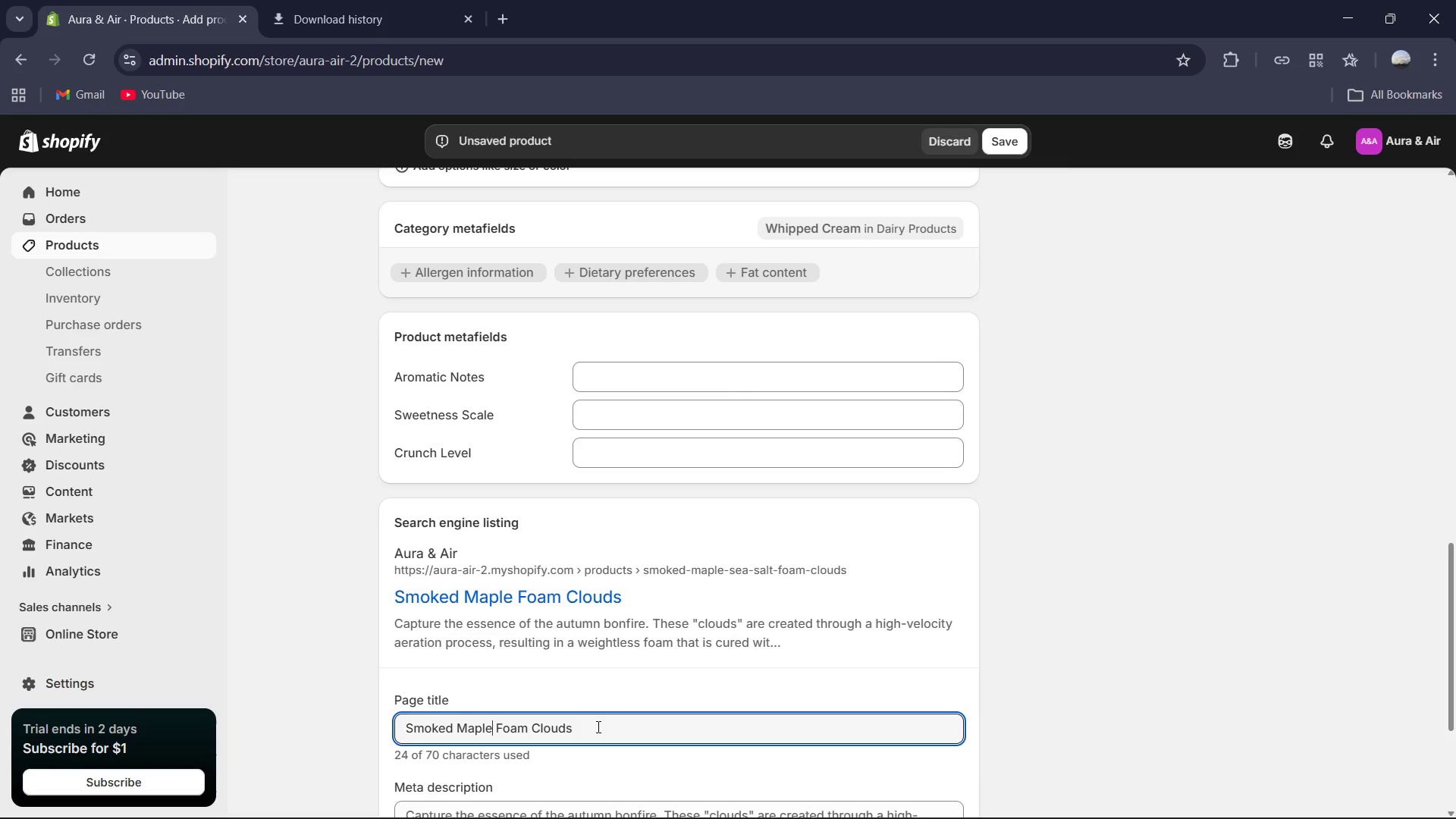 
left_click([605, 726])
 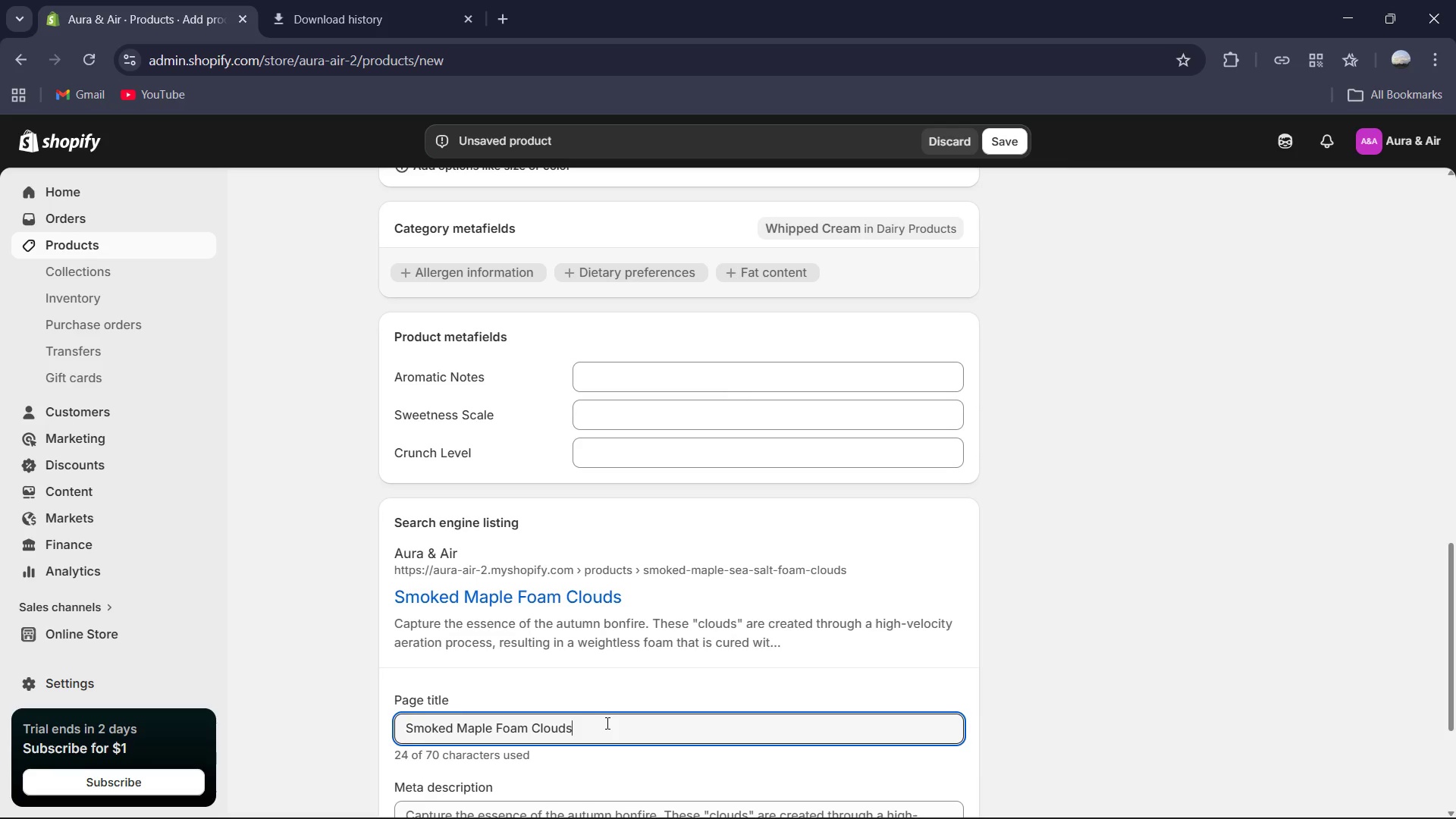 
type( | Luxury Aerated Edibles |A)
key(Backspace)
type( Aura & Air)
 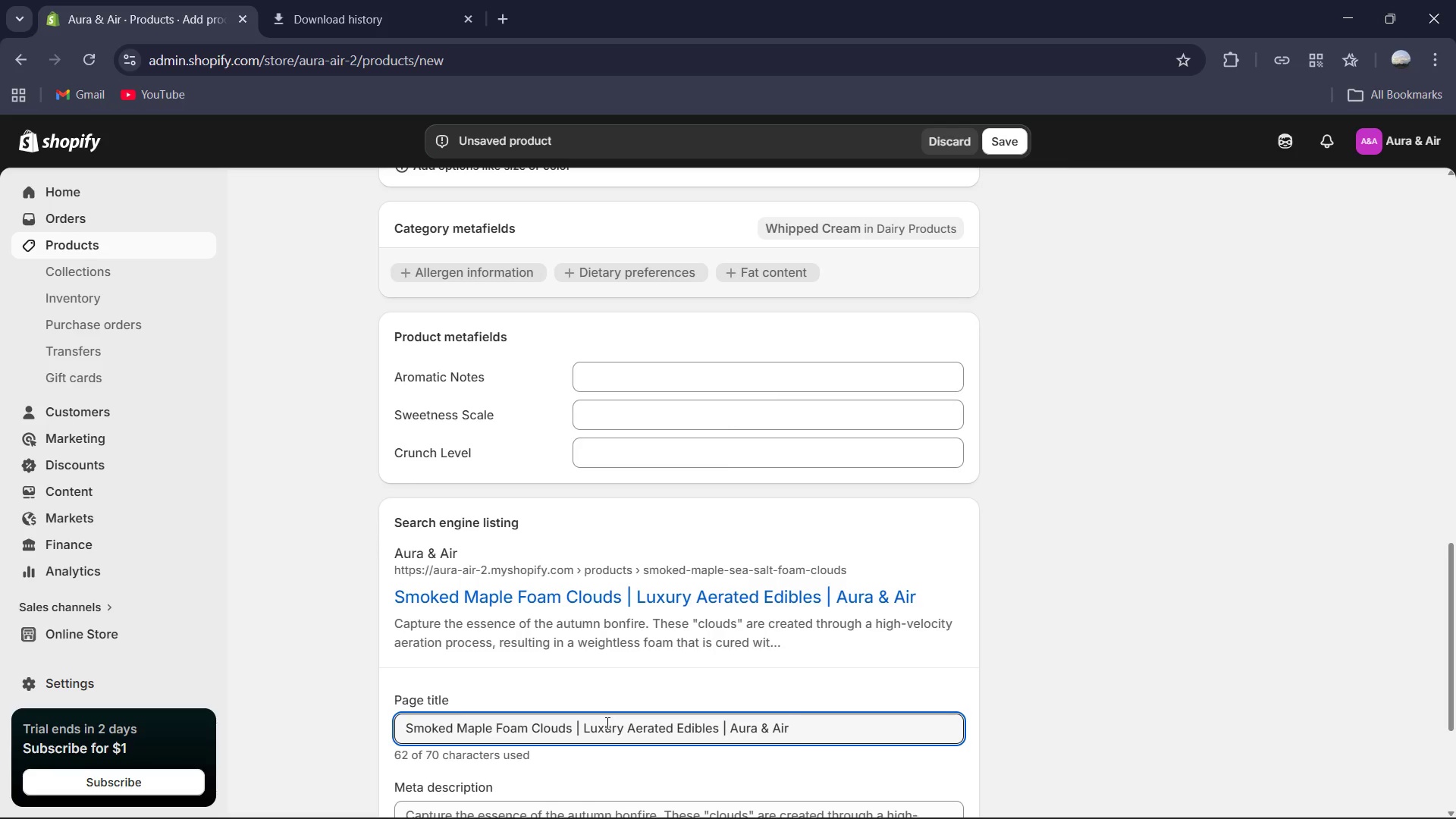 
scroll: coordinate [650, 704], scroll_direction: down, amount: 4.0
 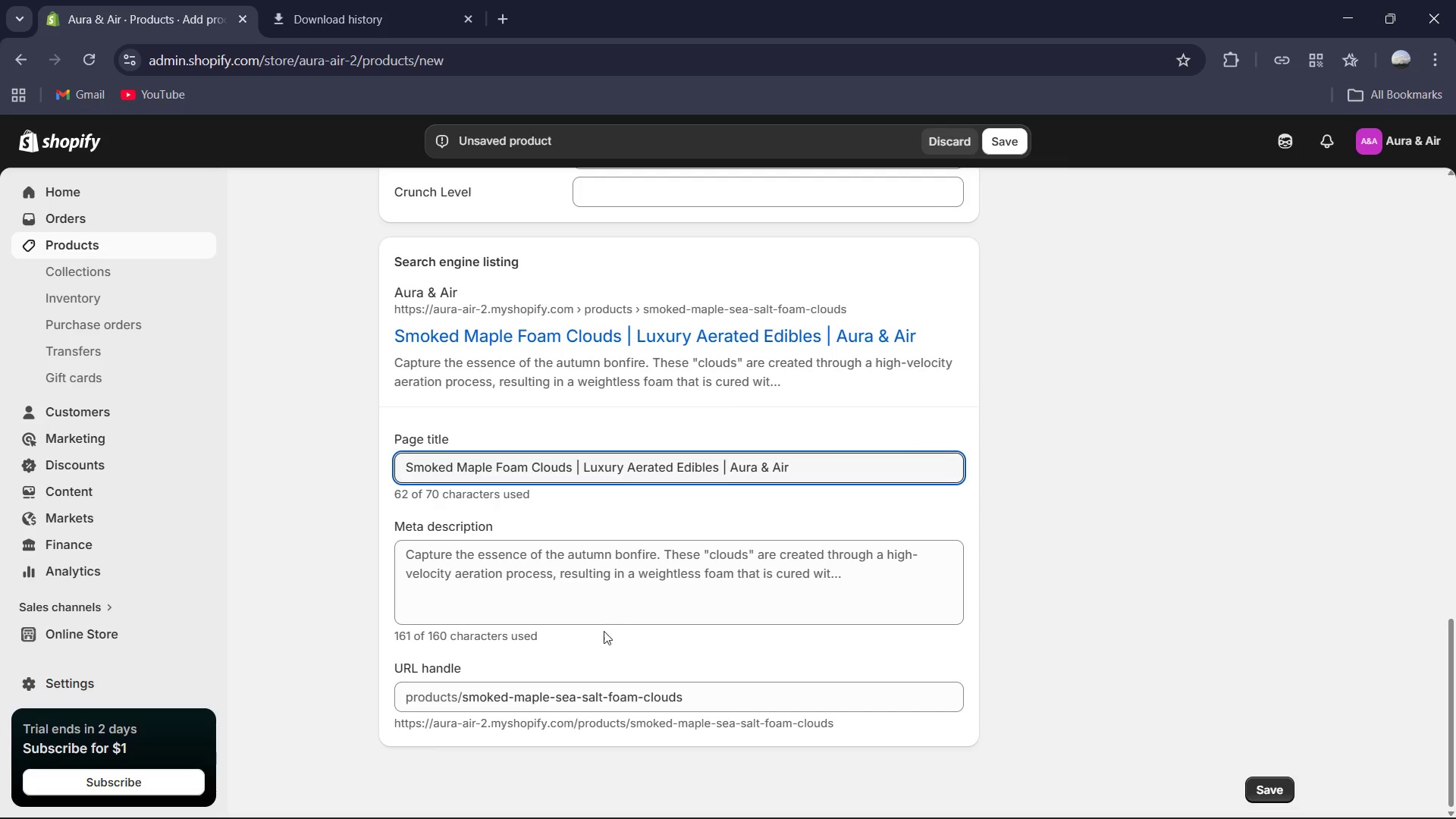 
left_click([638, 596])
 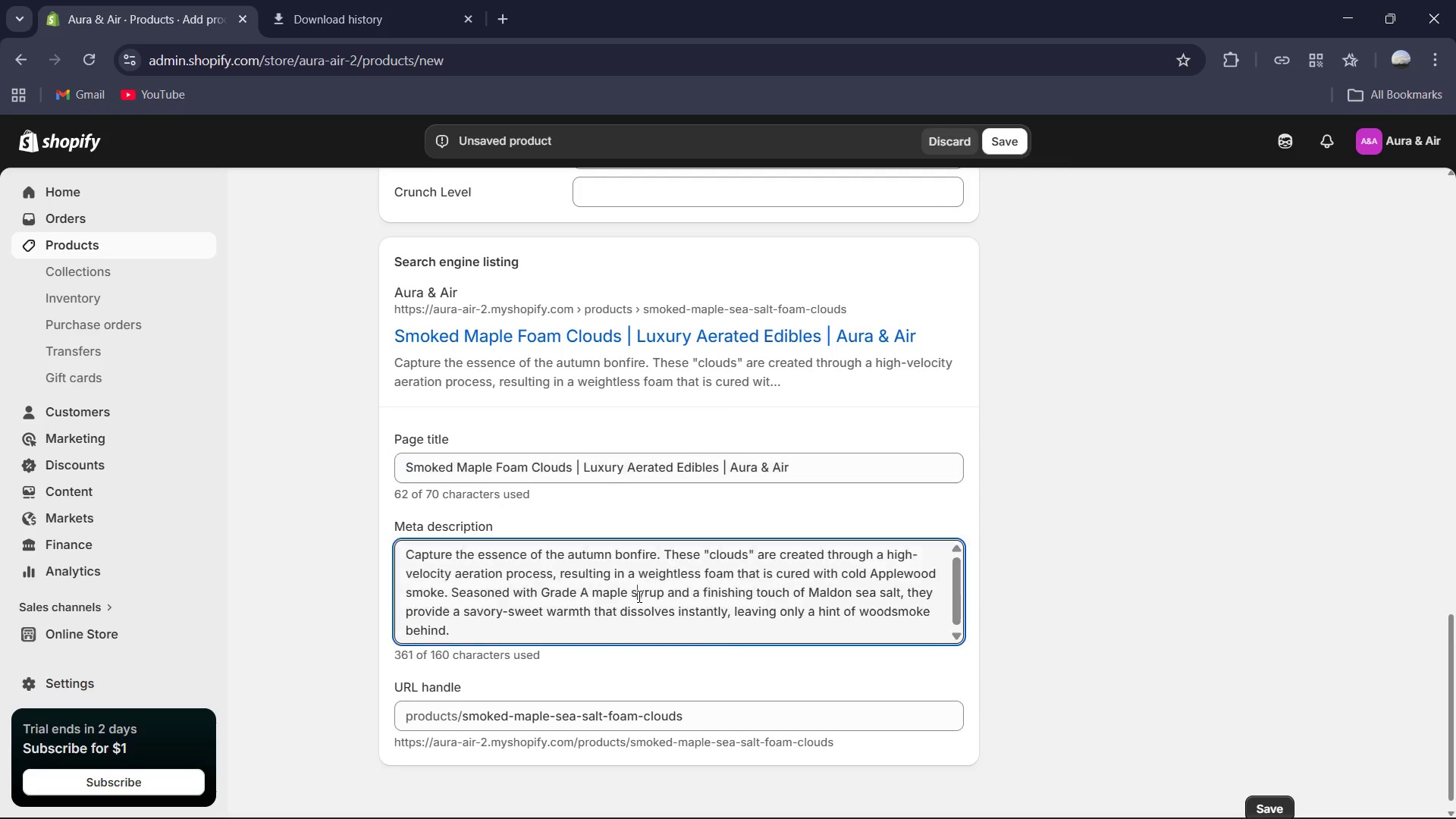 
key(Control+A)
 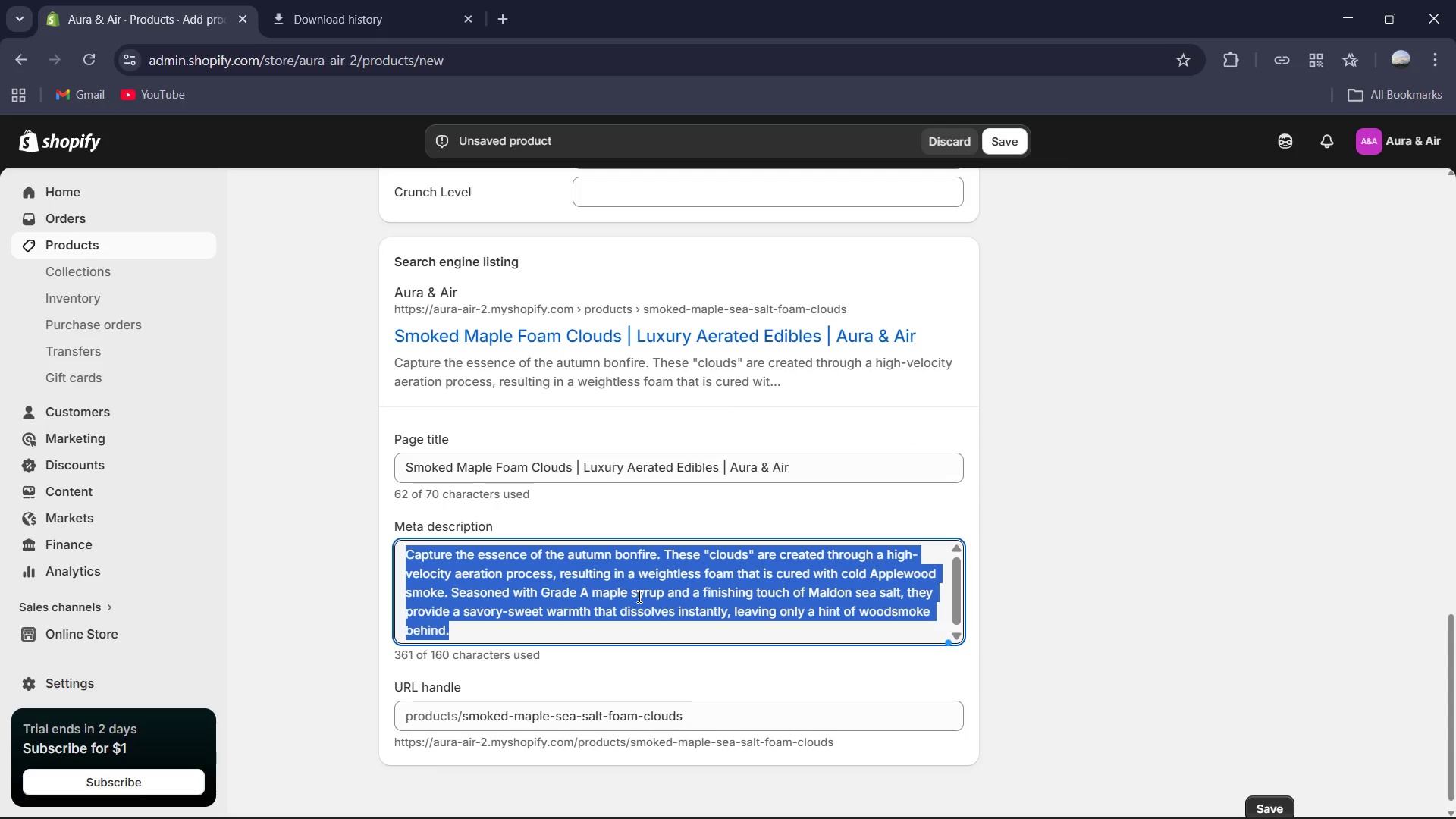 
type(Shop the Smoked Maple & s)
key(Backspace)
type(Sea salt Foam clouds. A high-end molecular dessert exxperience featuring Applewood smoke and Grade A maple )
key(Backspace)
type(.)
 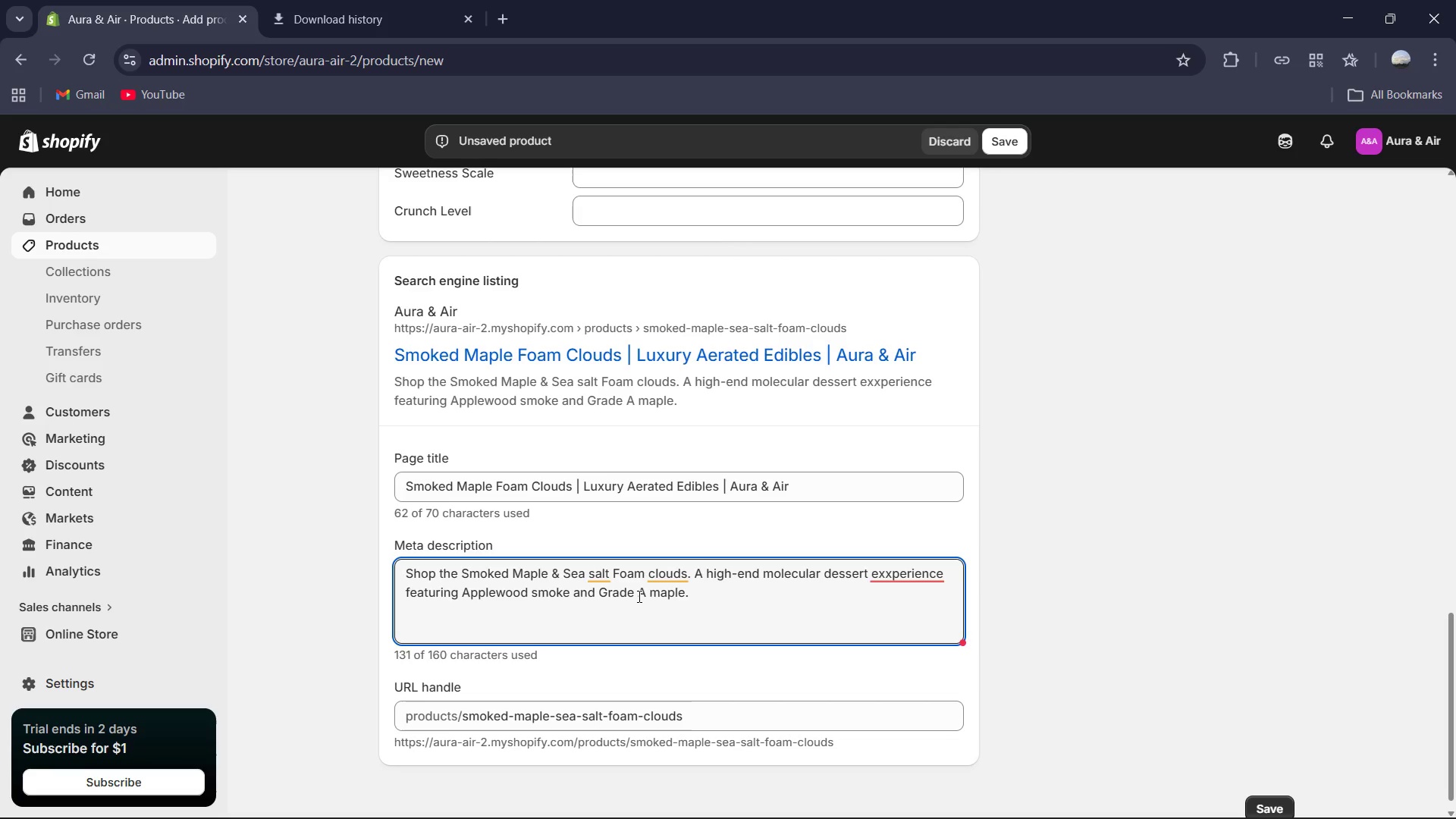 
left_click([678, 576])
 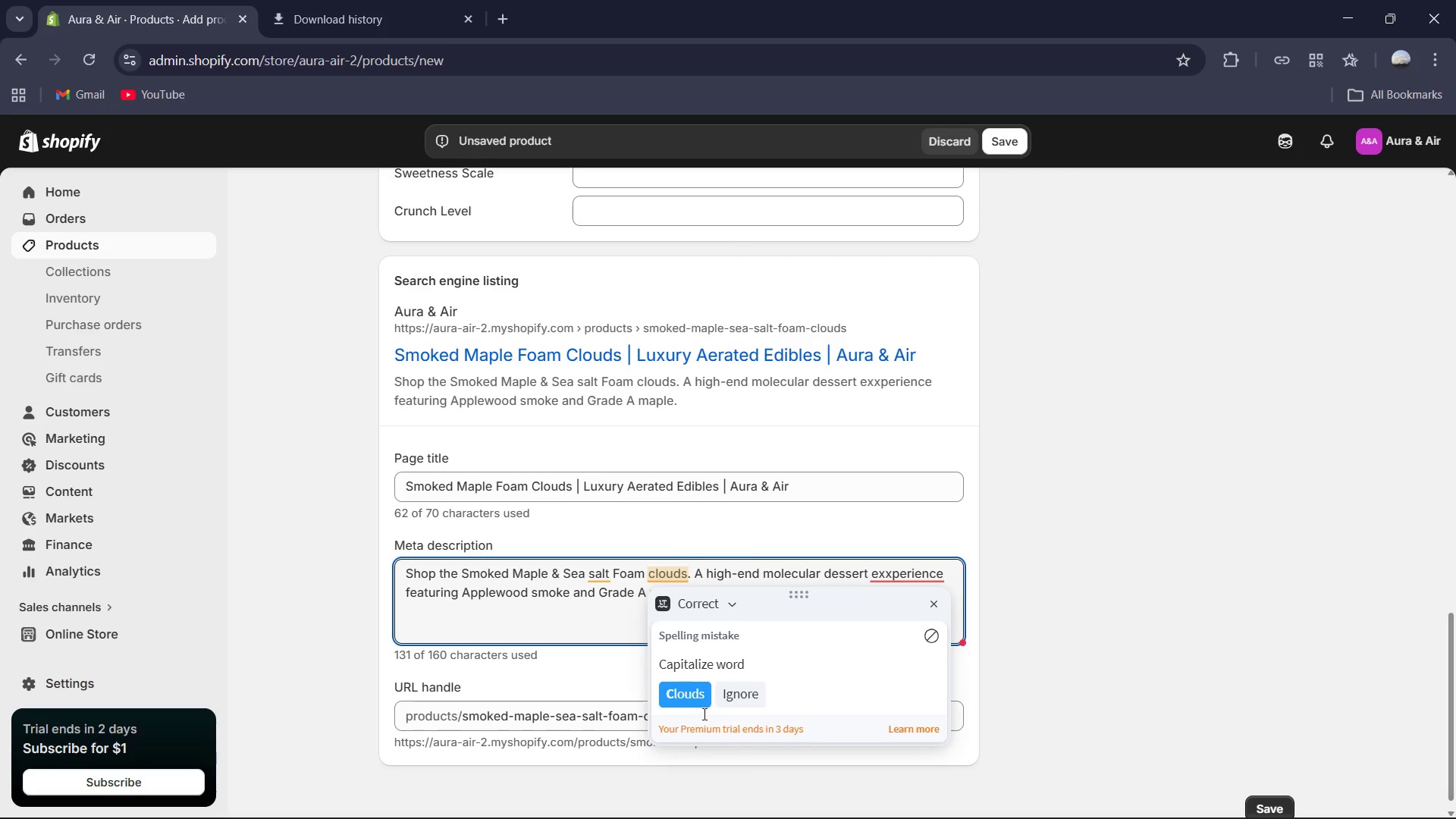 
left_click([689, 696])
 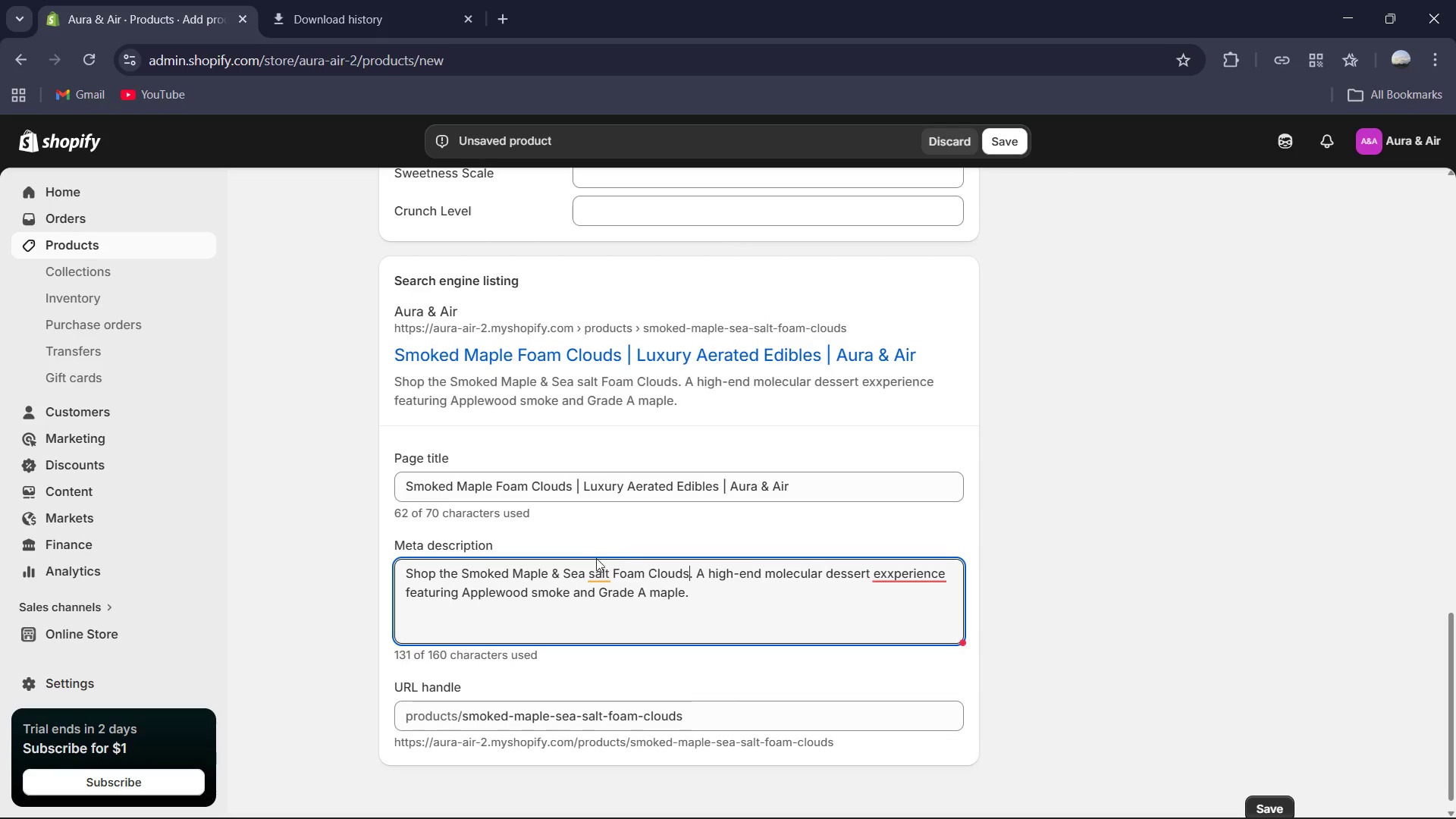 
left_click([593, 570])
 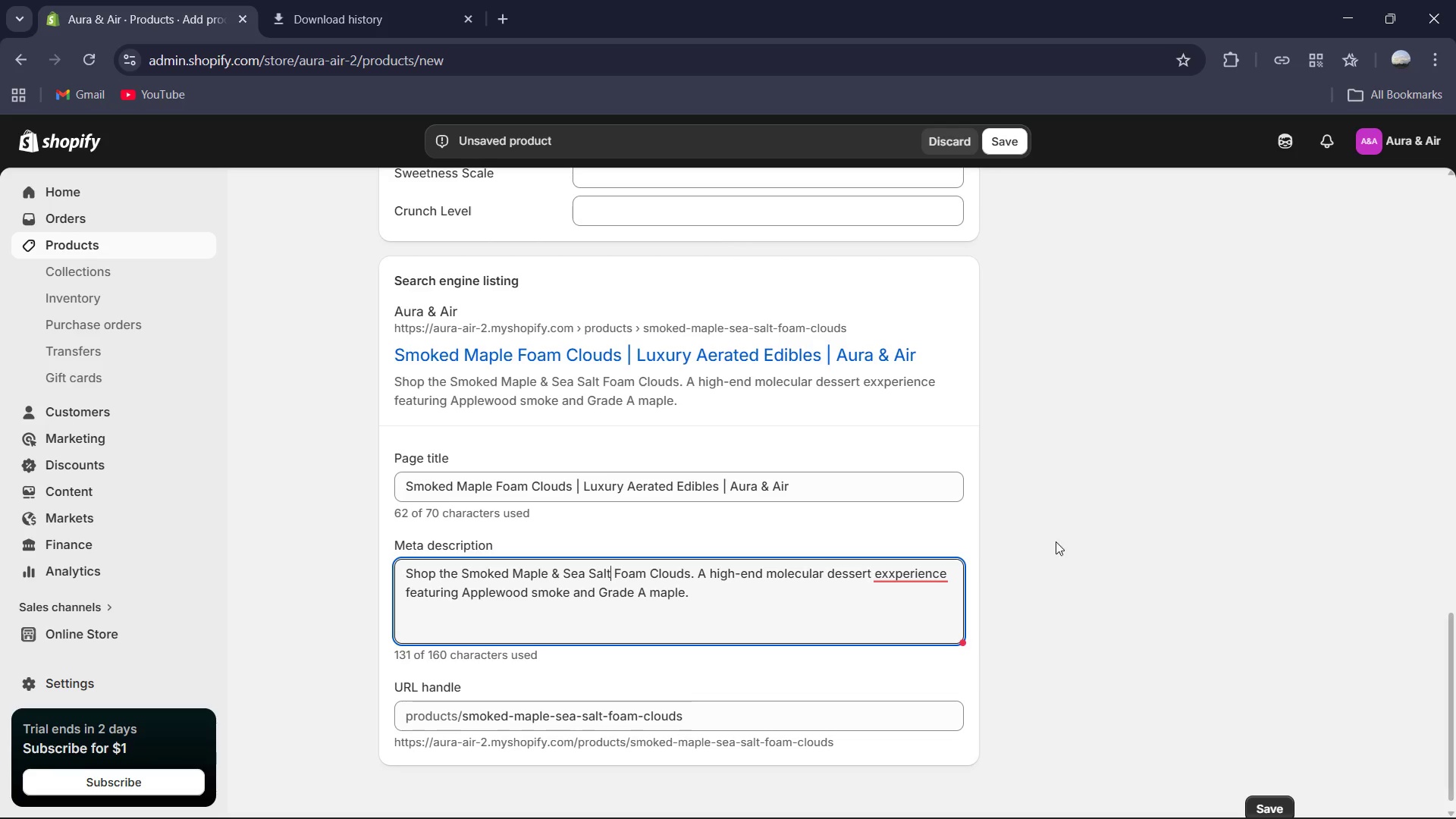 
left_click([931, 569])
 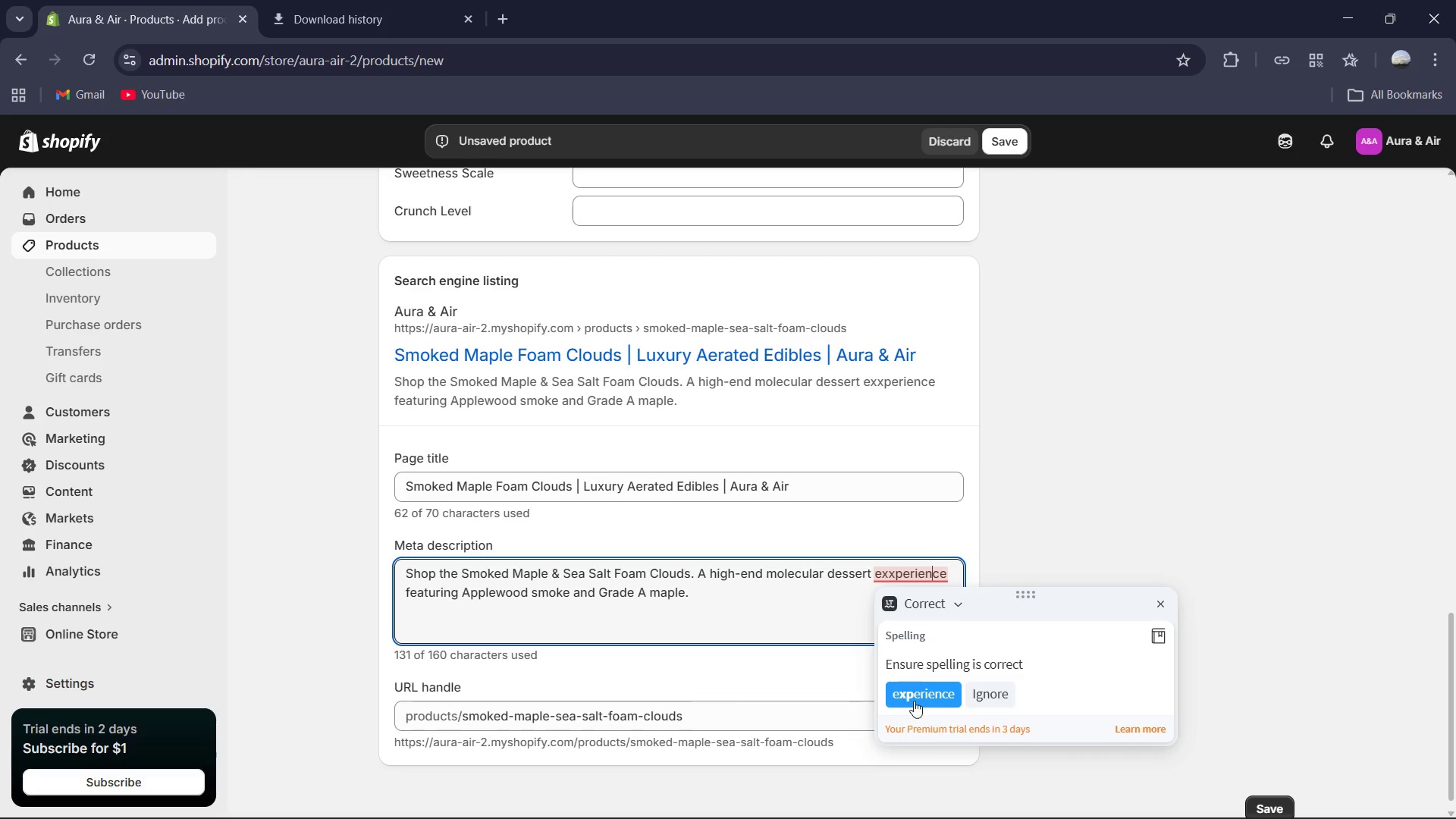 
left_click([916, 701])
 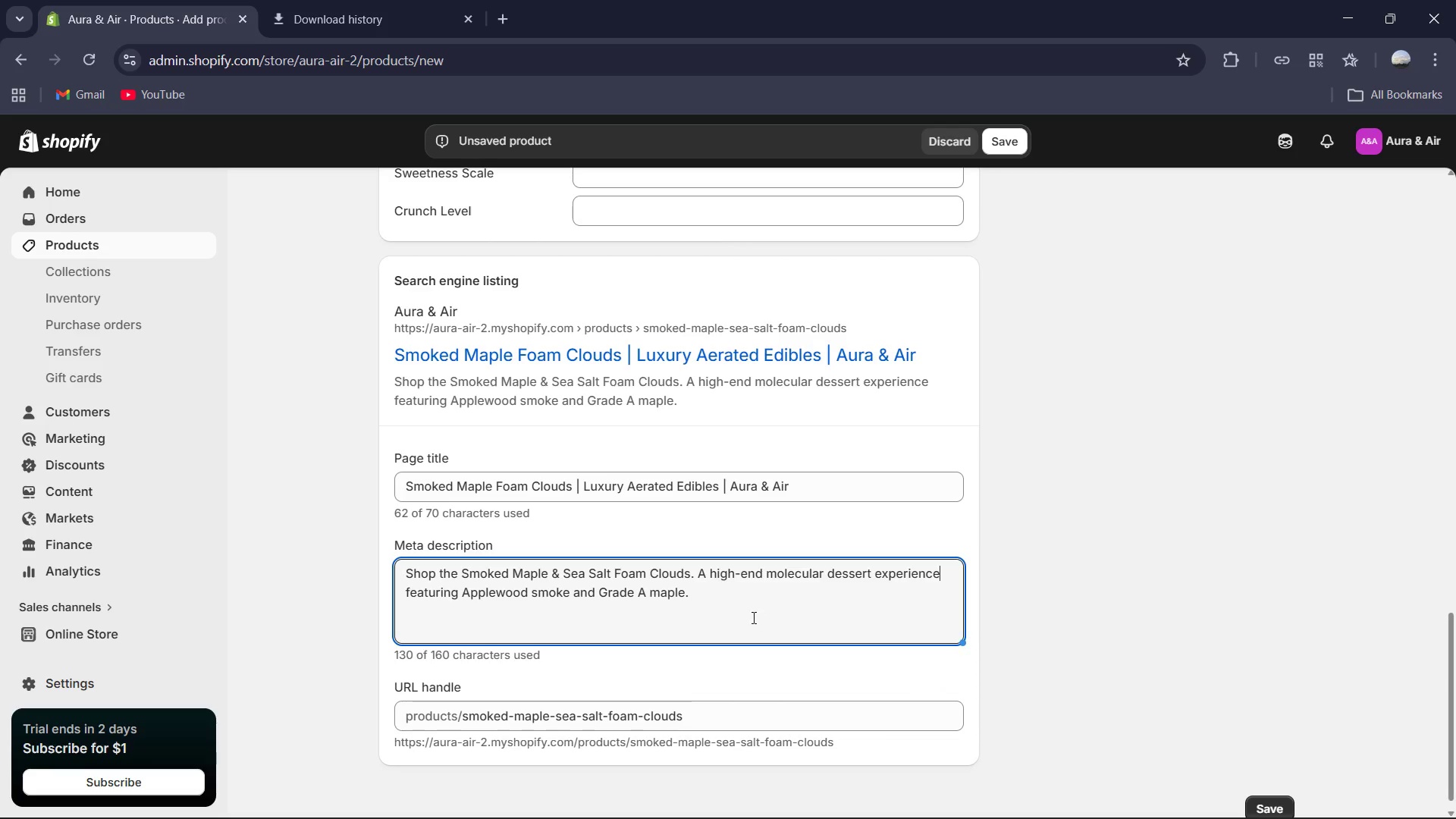 
scroll: coordinate [752, 617], scroll_direction: up, amount: 19.0
 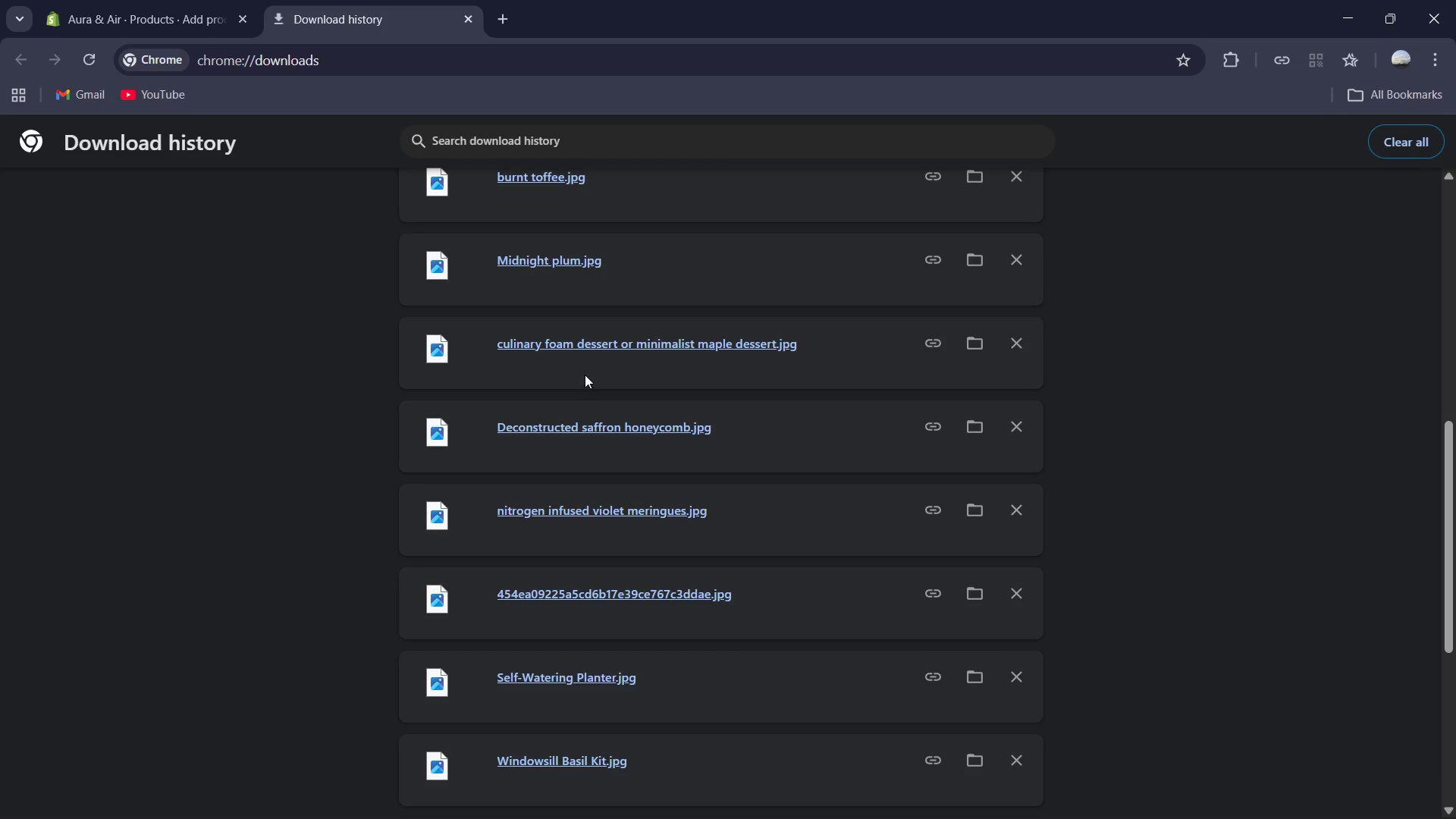 
left_click_drag(start_coordinate=[597, 347], to_coordinate=[636, 582])
 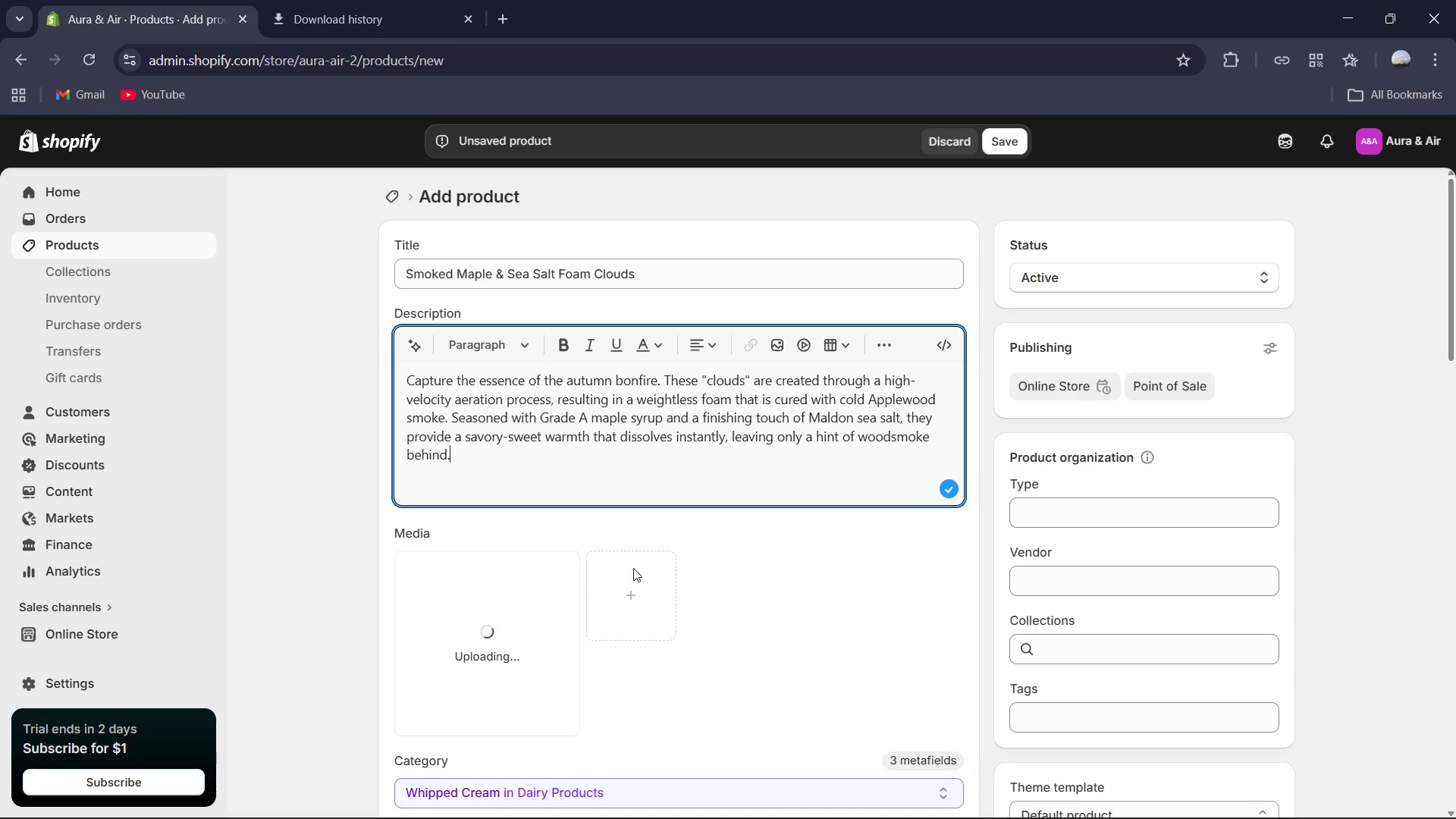 
scroll: coordinate [633, 568], scroll_direction: down, amount: 2.0
 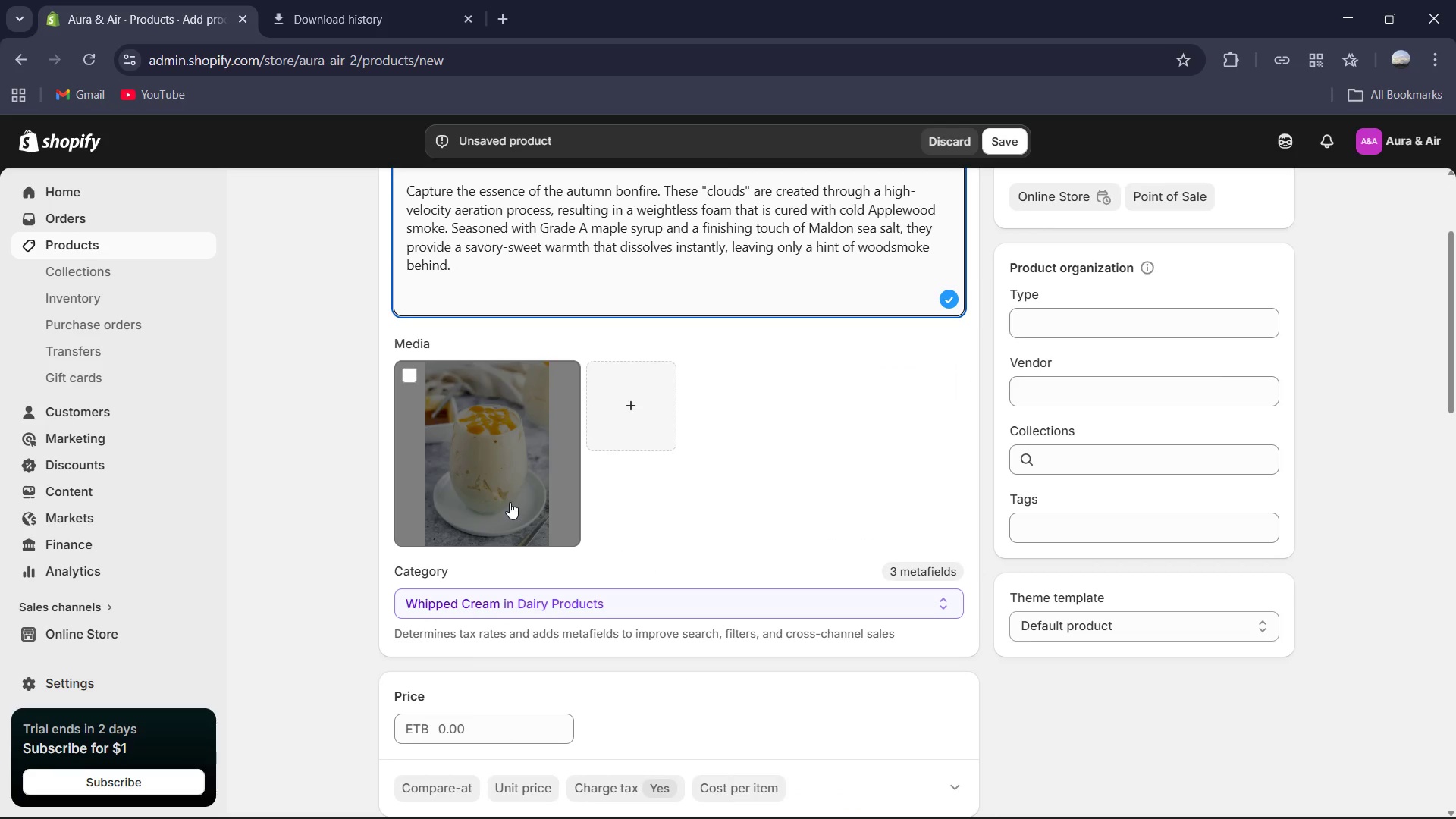 
scroll: coordinate [510, 502], scroll_direction: up, amount: 1.0
 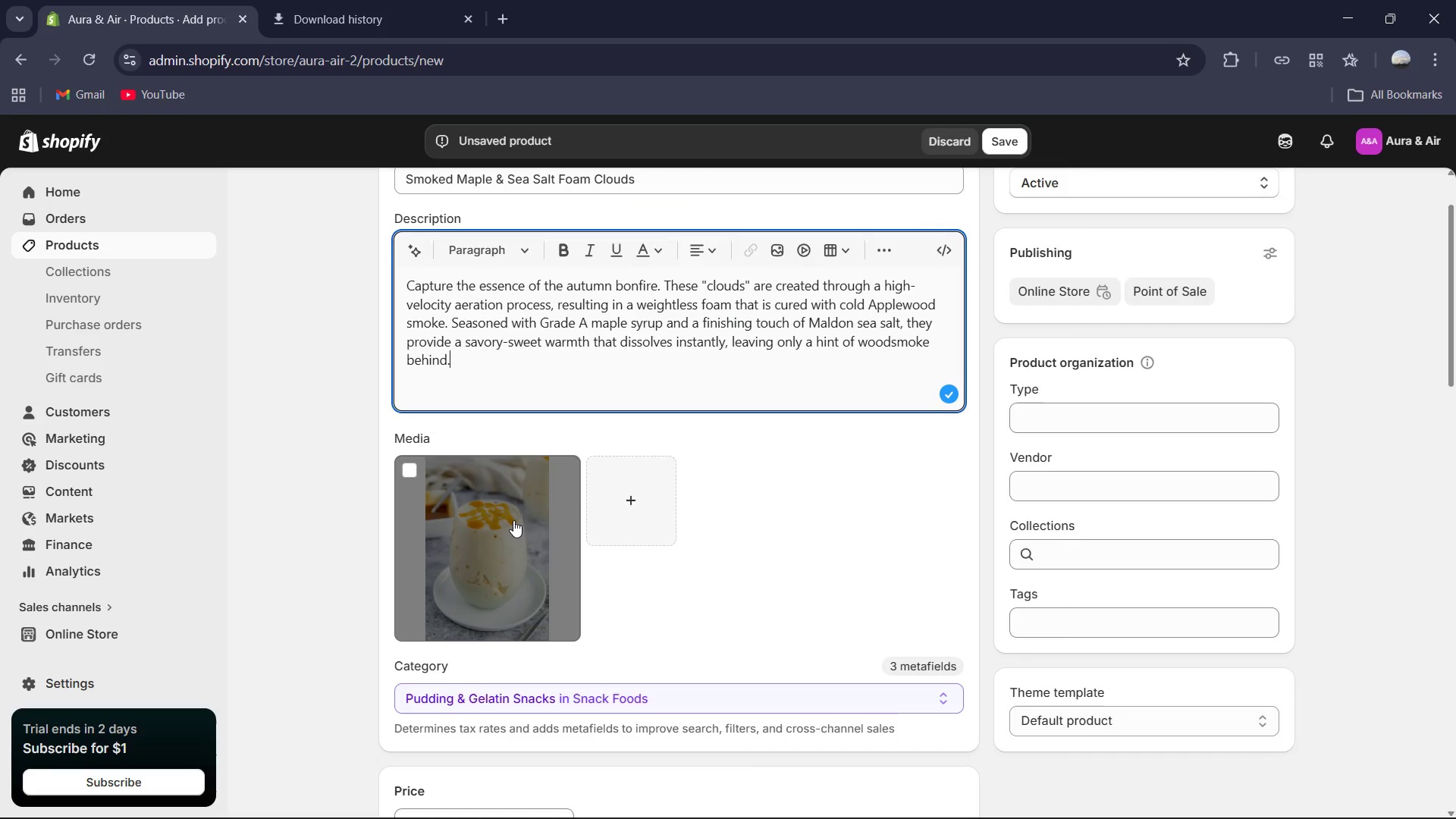 
left_click([513, 520])
 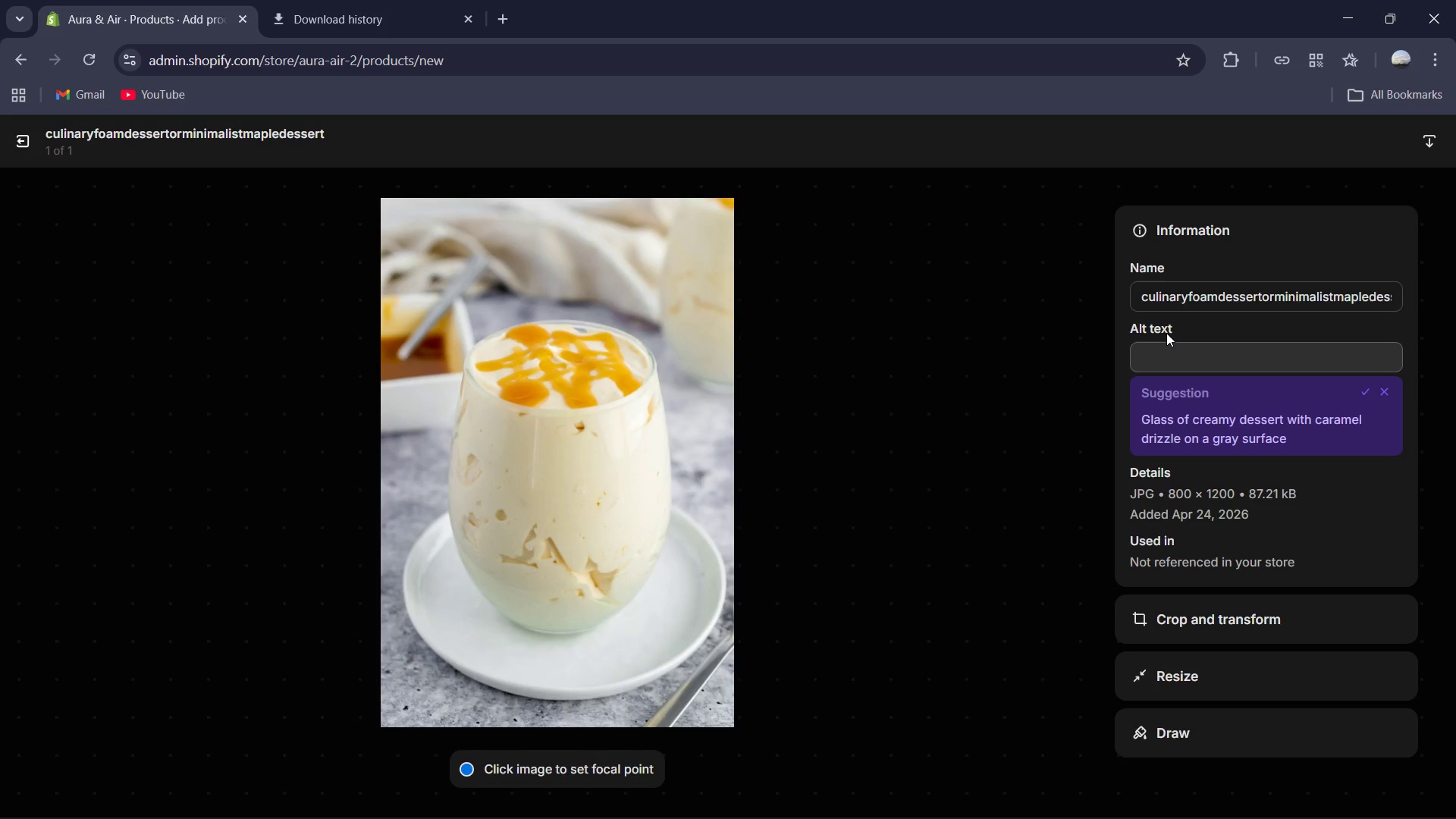 
left_click([1167, 358])
 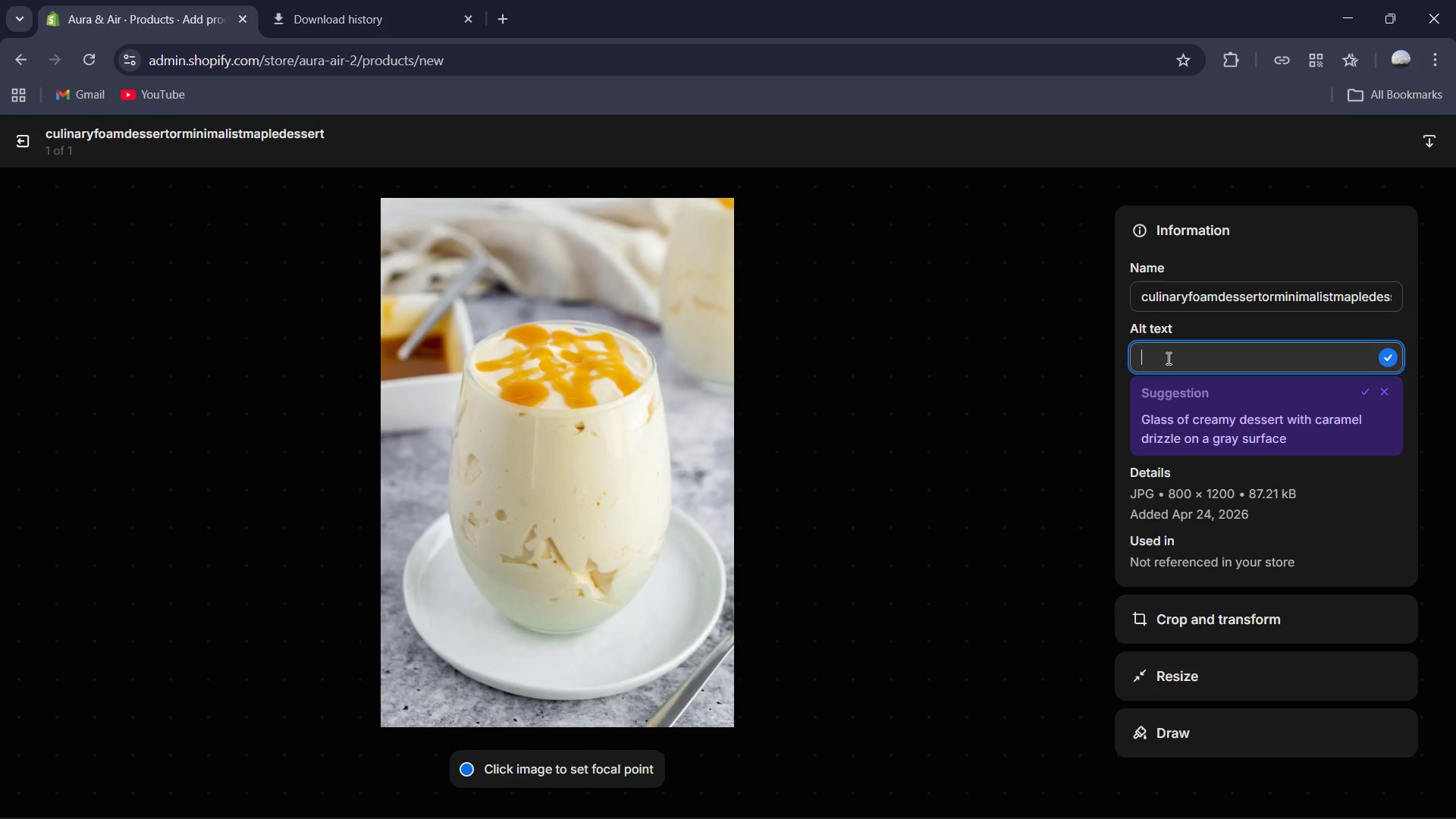 
key(Shift+M)
 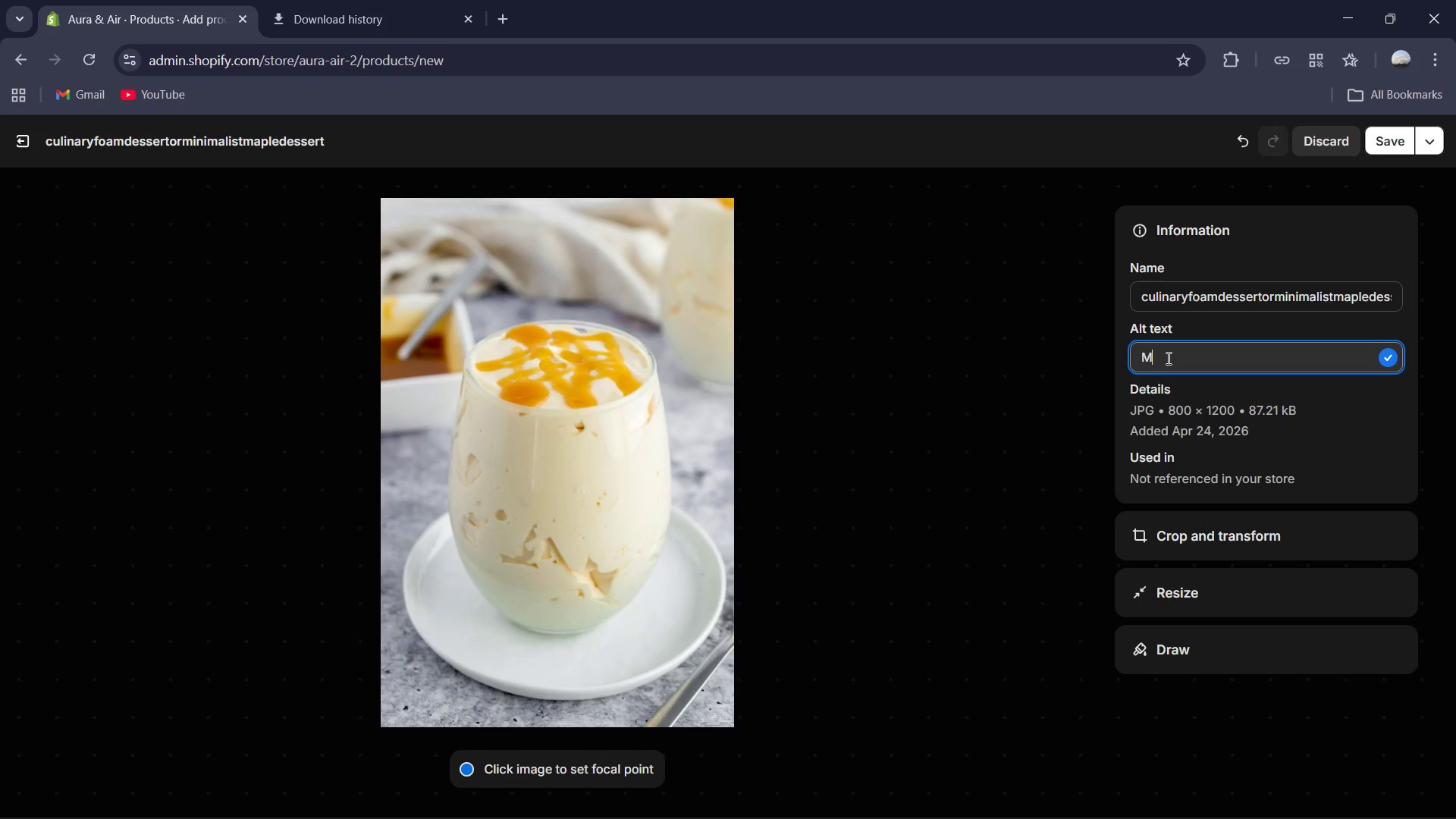 
wait(8.69)
 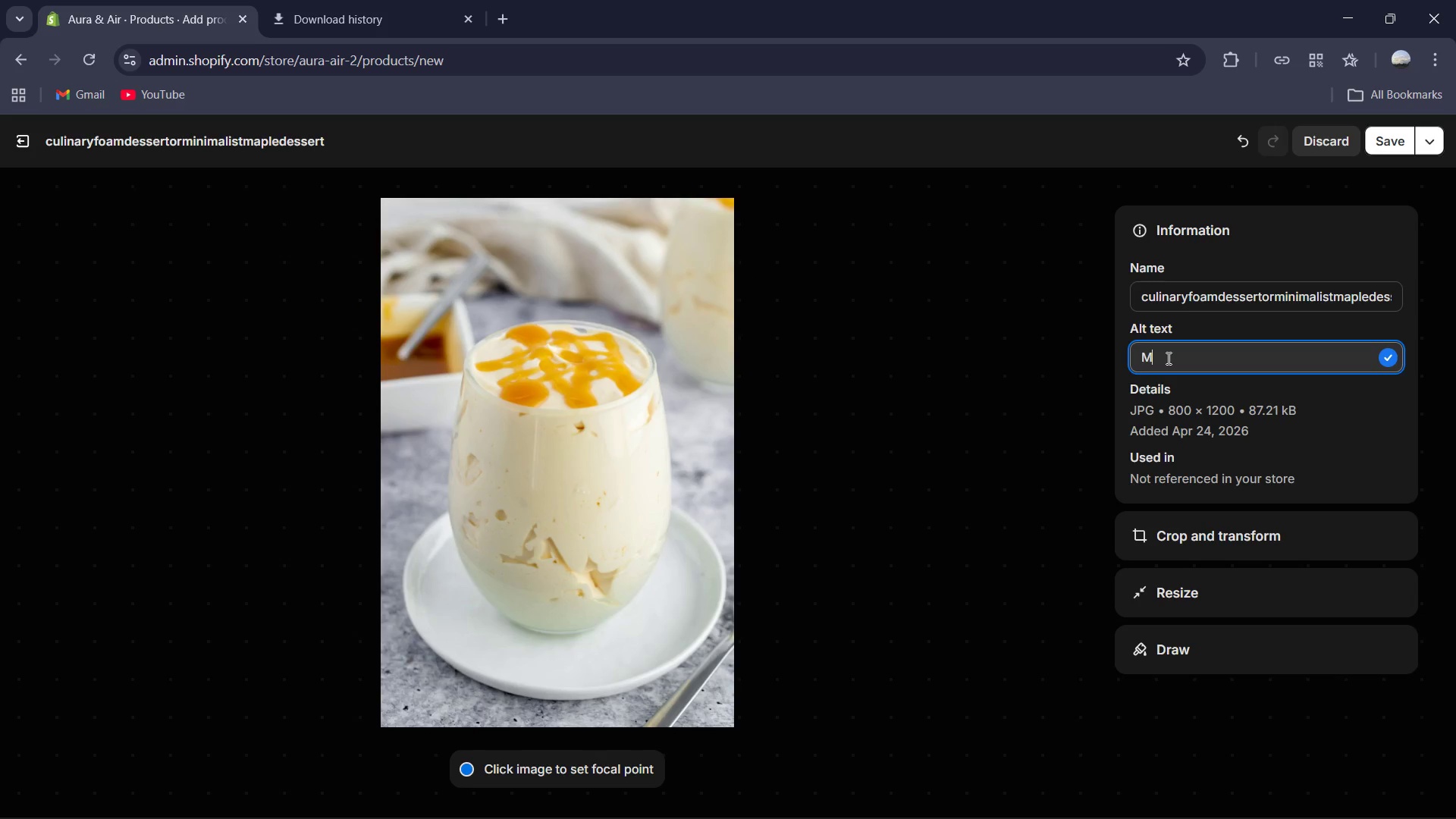 
key(Backspace)
type(Smoked Maple and SEa)
key(Backspace)
key(Backspace)
type(ea s)
key(Backspace)
type(Salt luxury molecular cup)
key(Backspace)
key(Backspace)
key(Backspace)
type(desert.)
key(Backspace)
type( with a minimalist background. )
 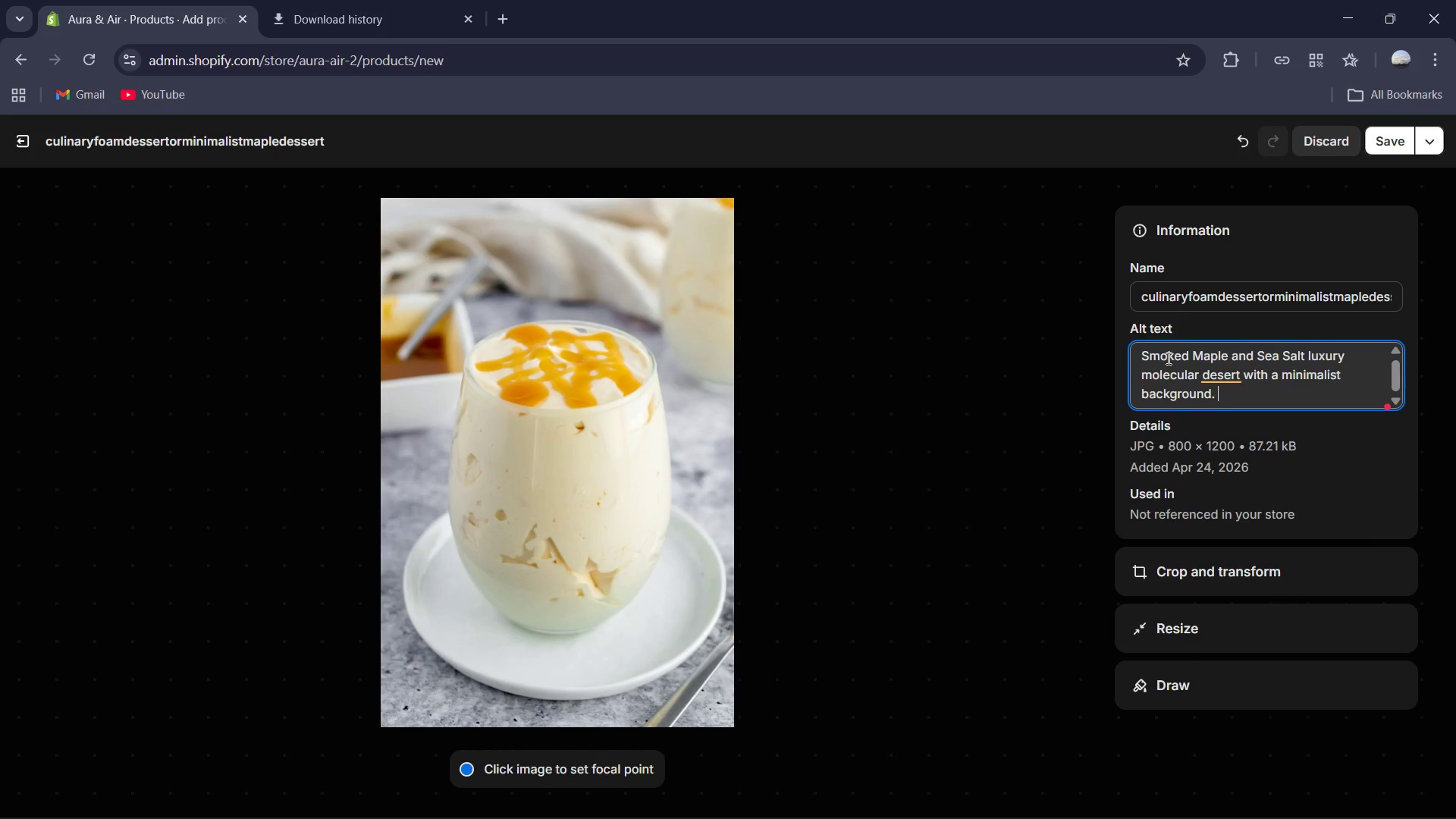 
left_click([1218, 384])
 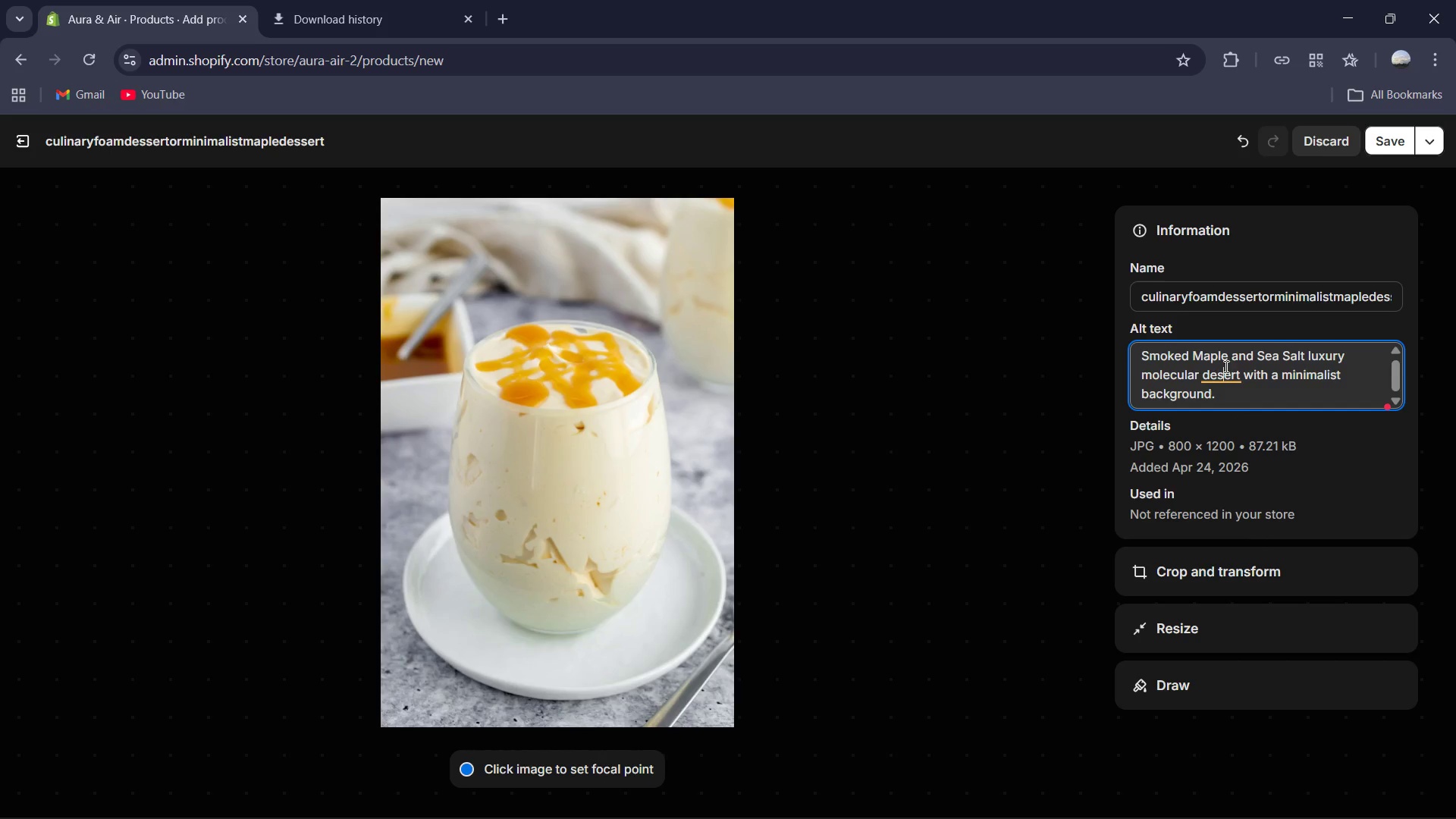 
double_click([1225, 375])
 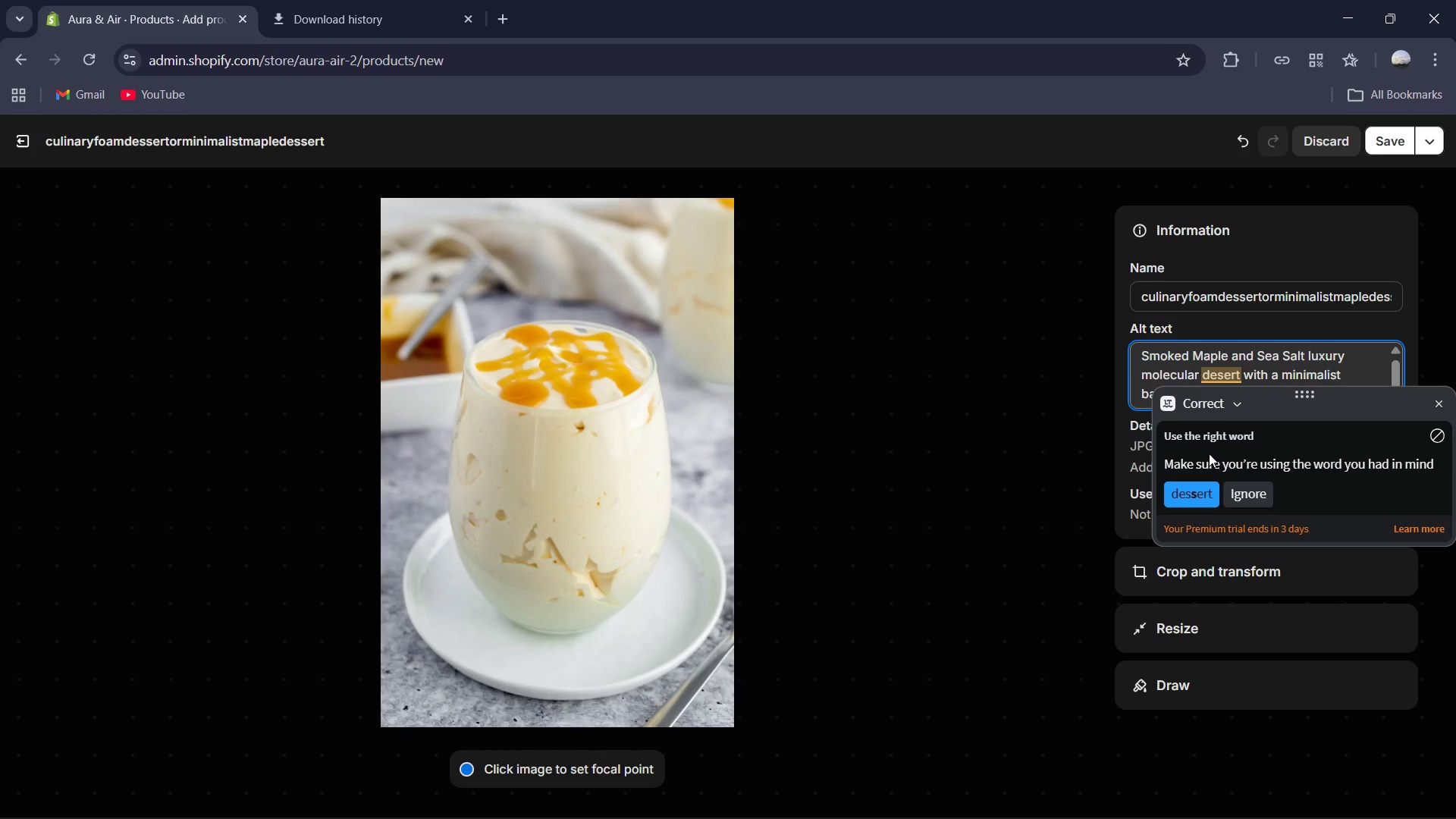 
left_click([1199, 490])
 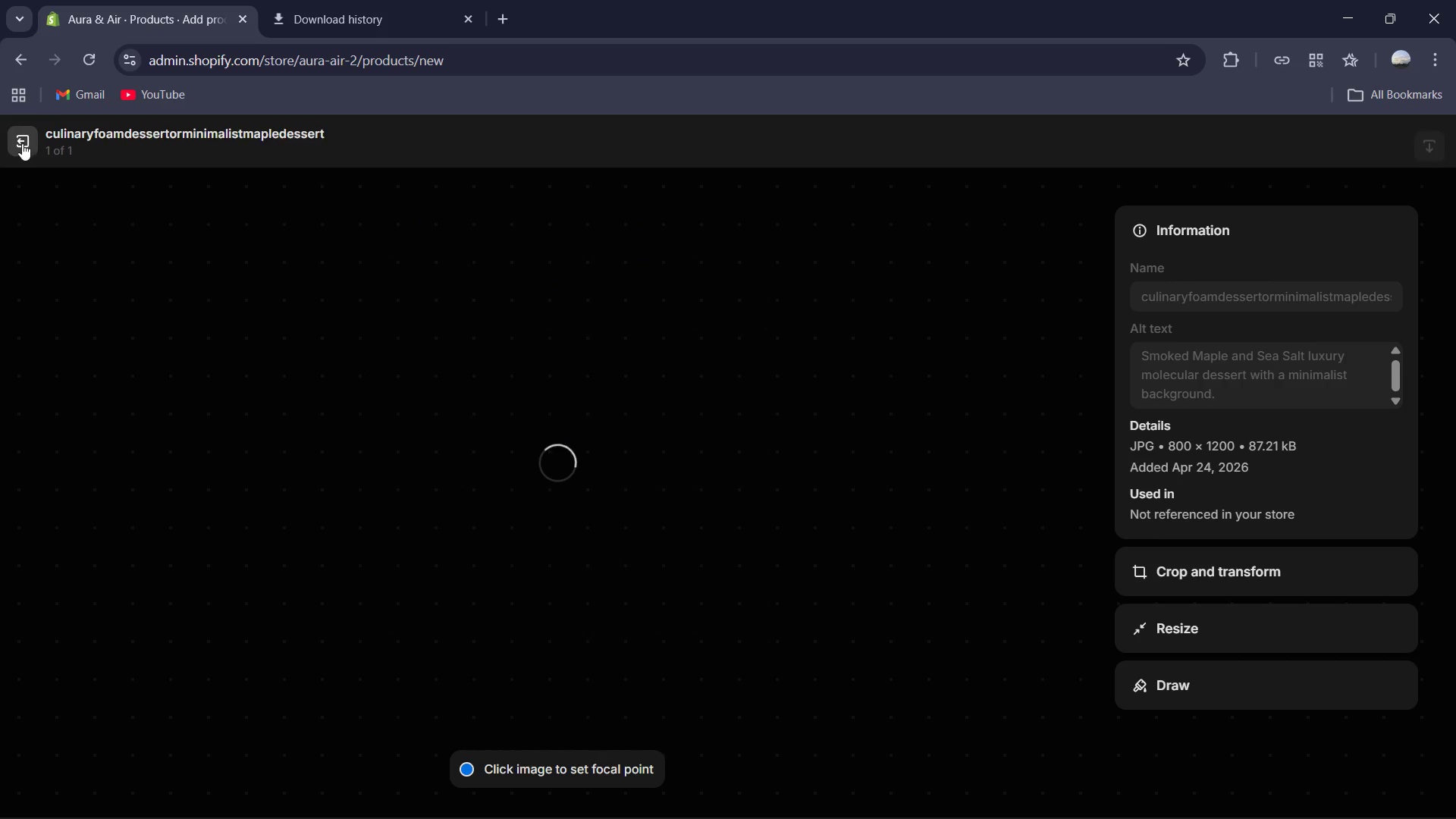 
left_click([21, 143])
 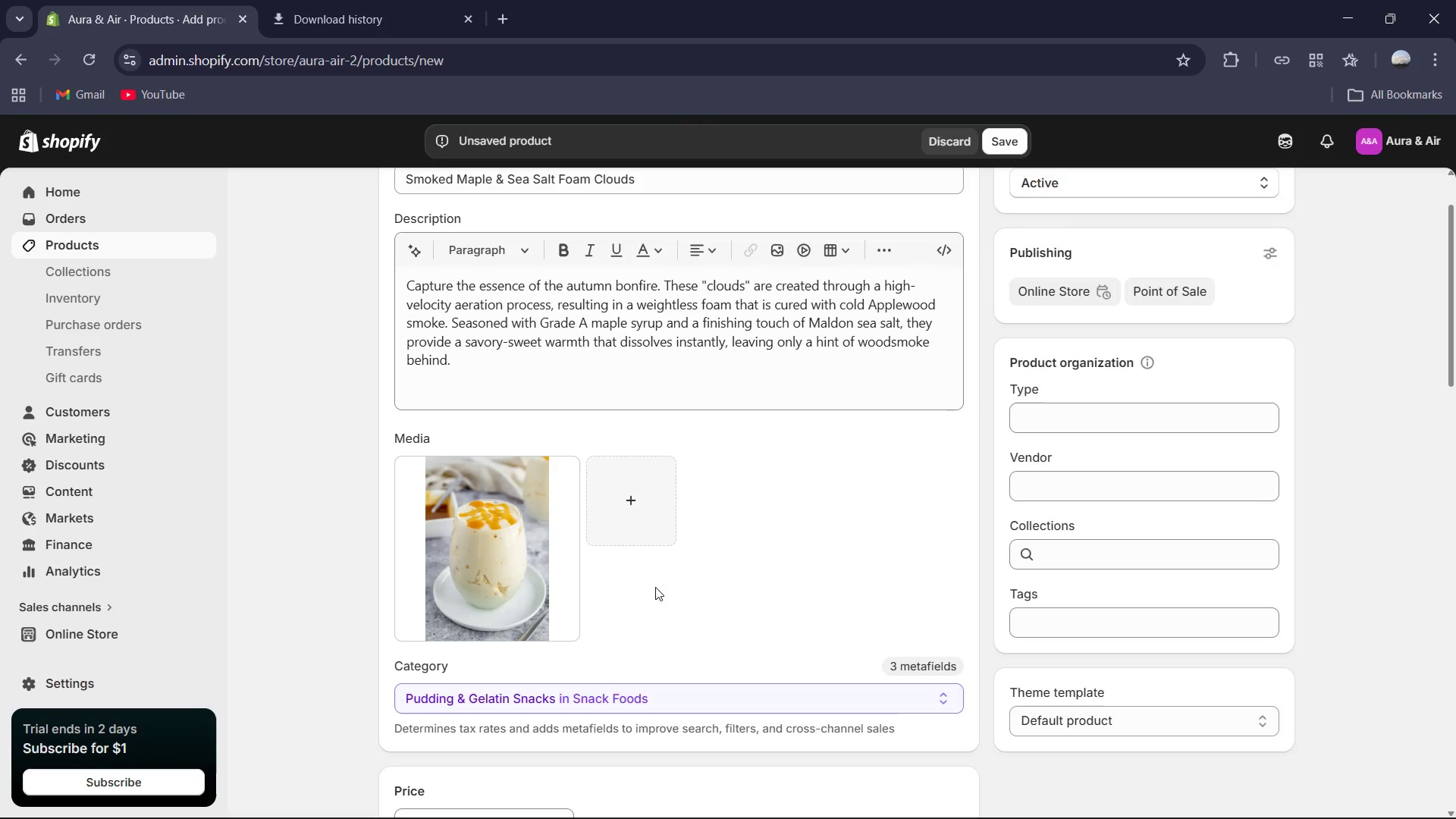 
scroll: coordinate [618, 595], scroll_direction: down, amount: 8.0
 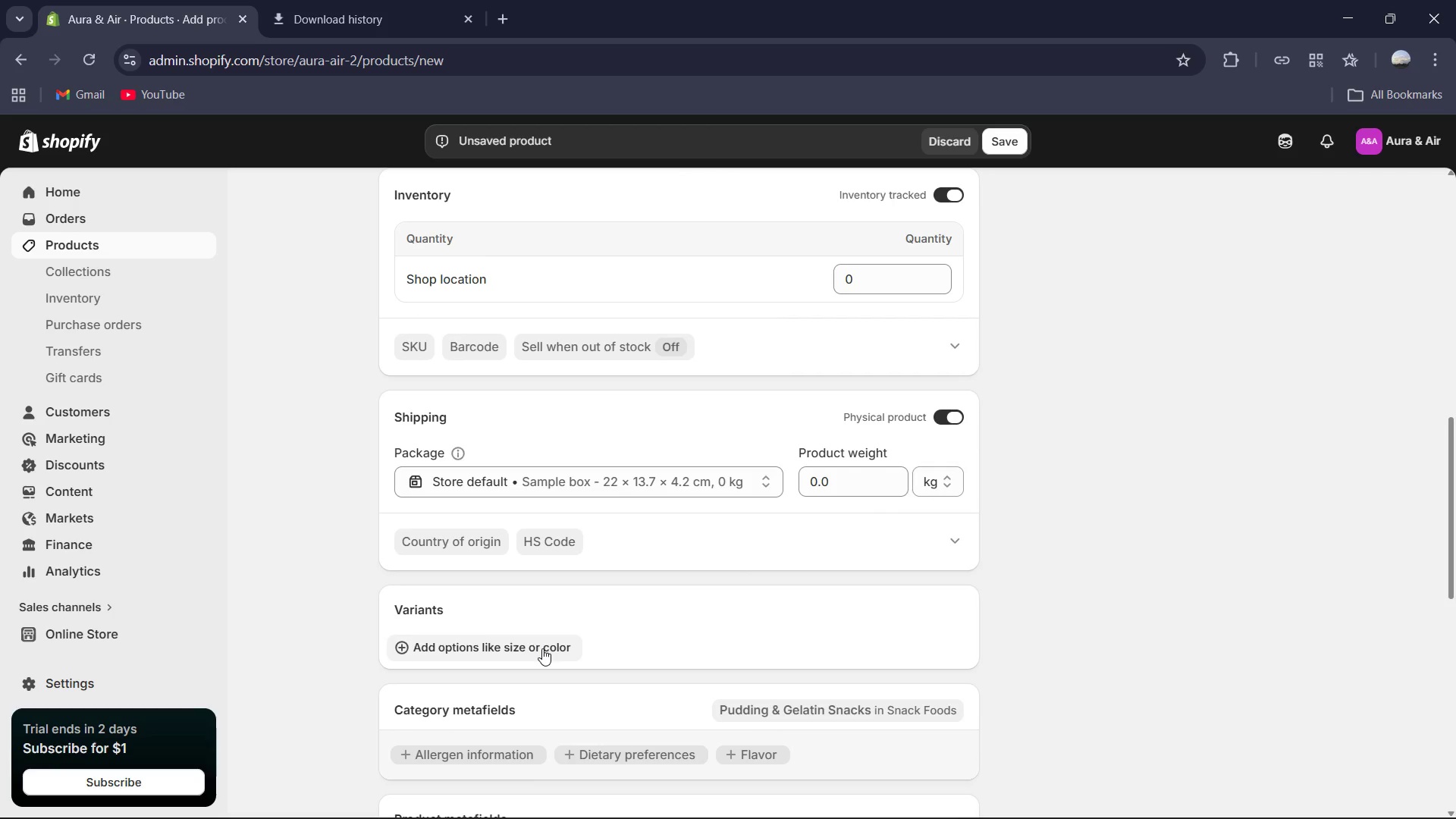 
left_click([542, 648])
 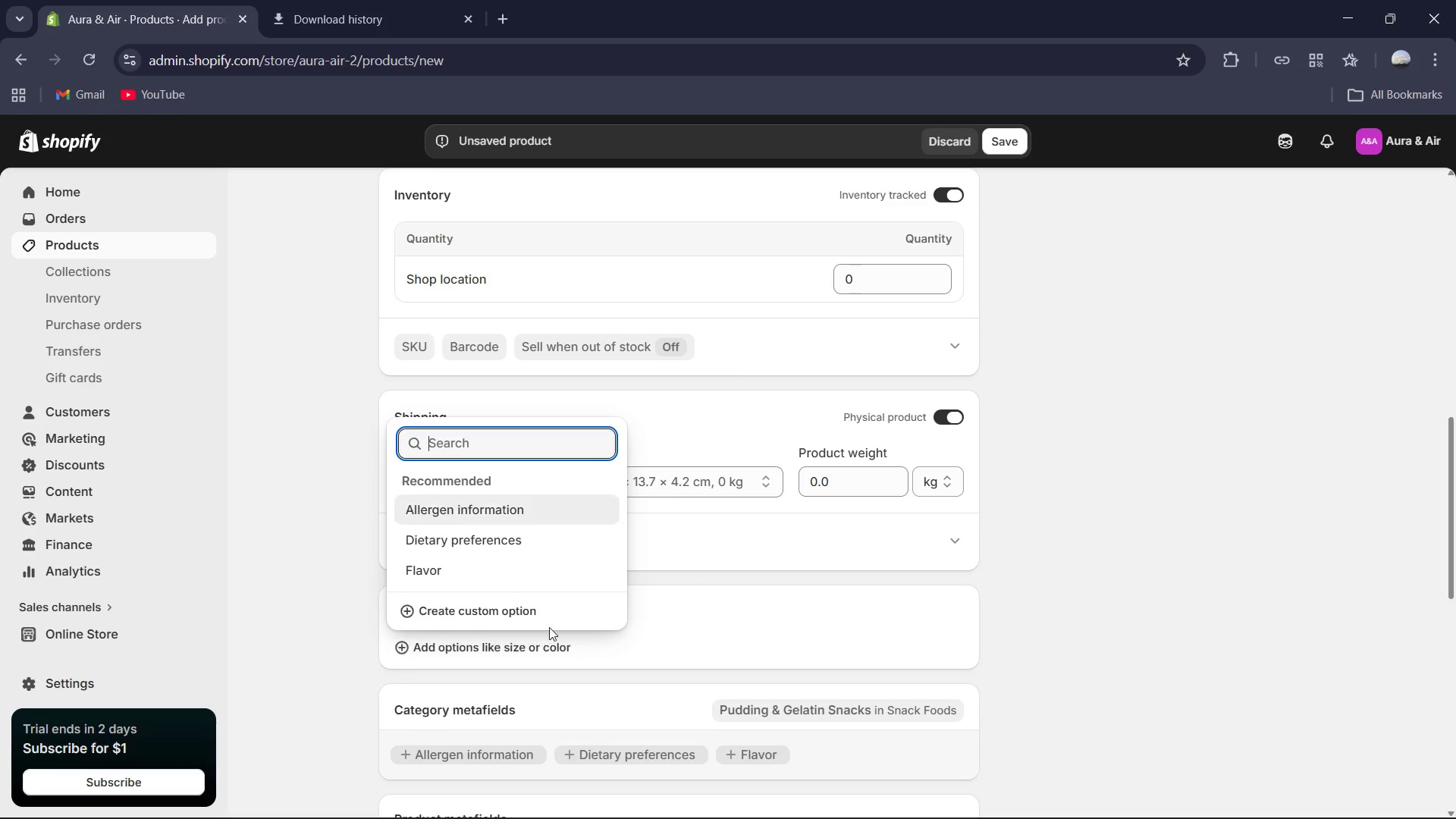 
scroll: coordinate [549, 627], scroll_direction: down, amount: 1.0
 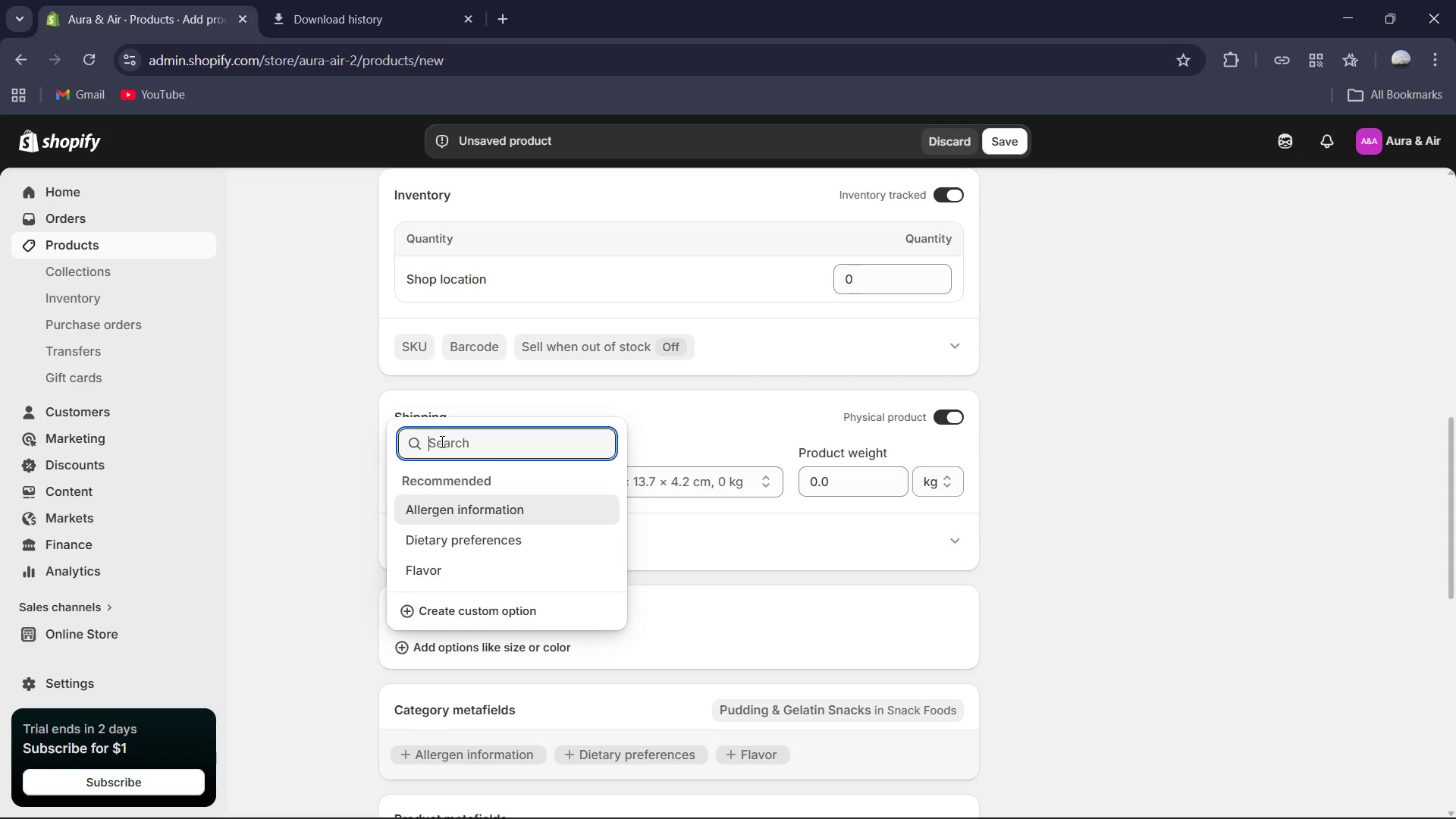 
type(Experience Type)
 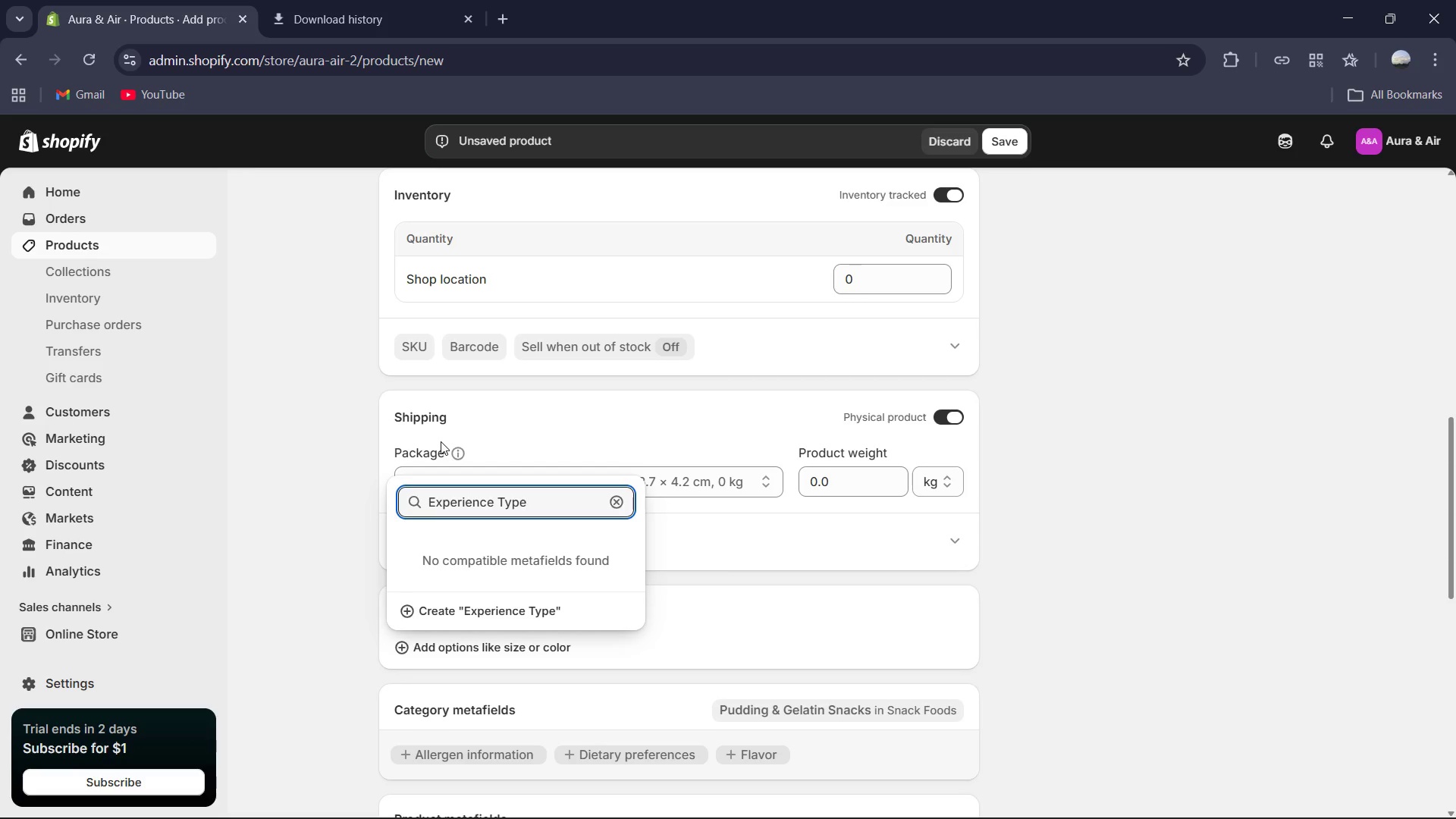 
hold_key(key=Enter, duration=0.36)
 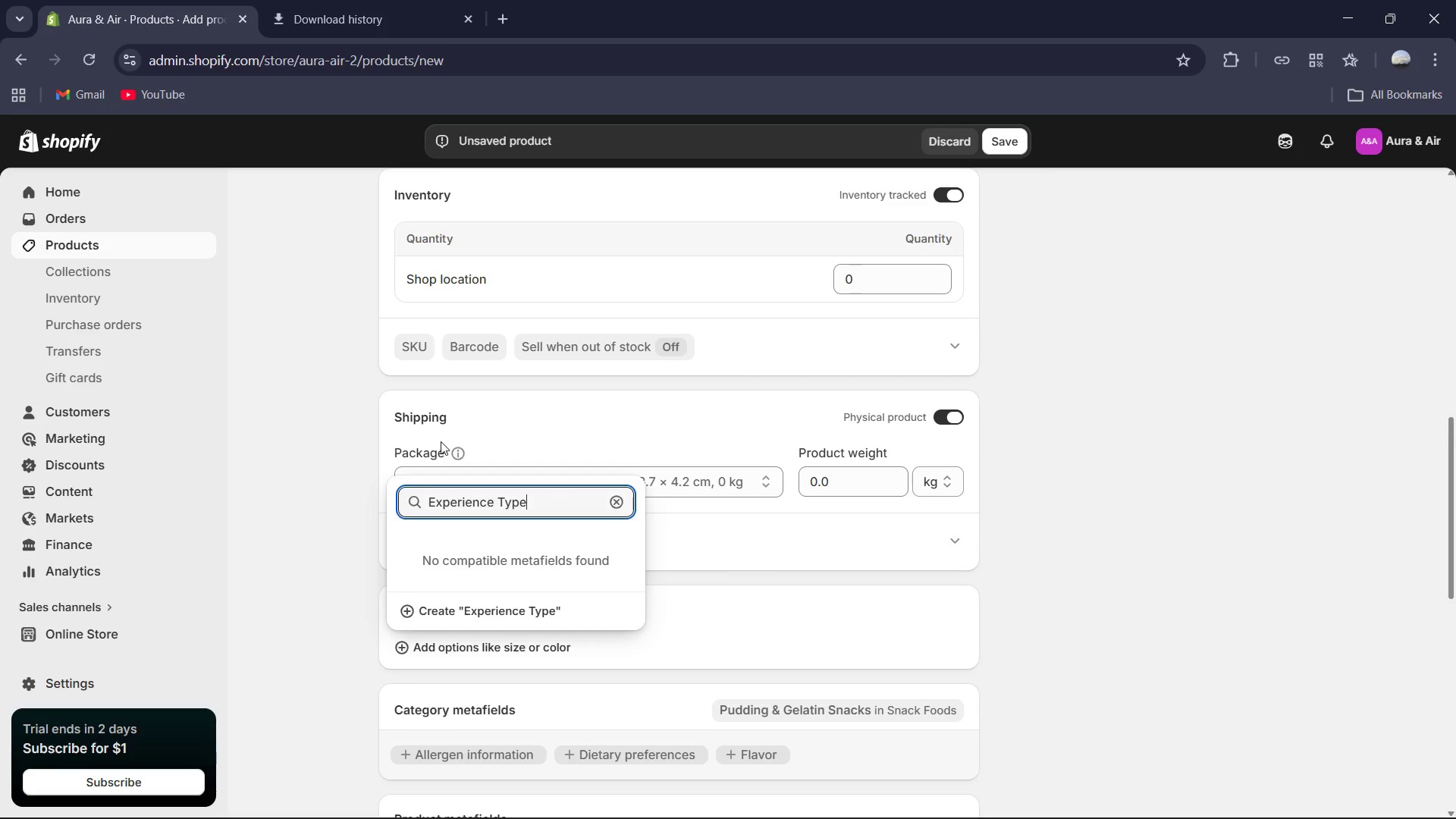 
hold_key(key=Enter, duration=0.31)
 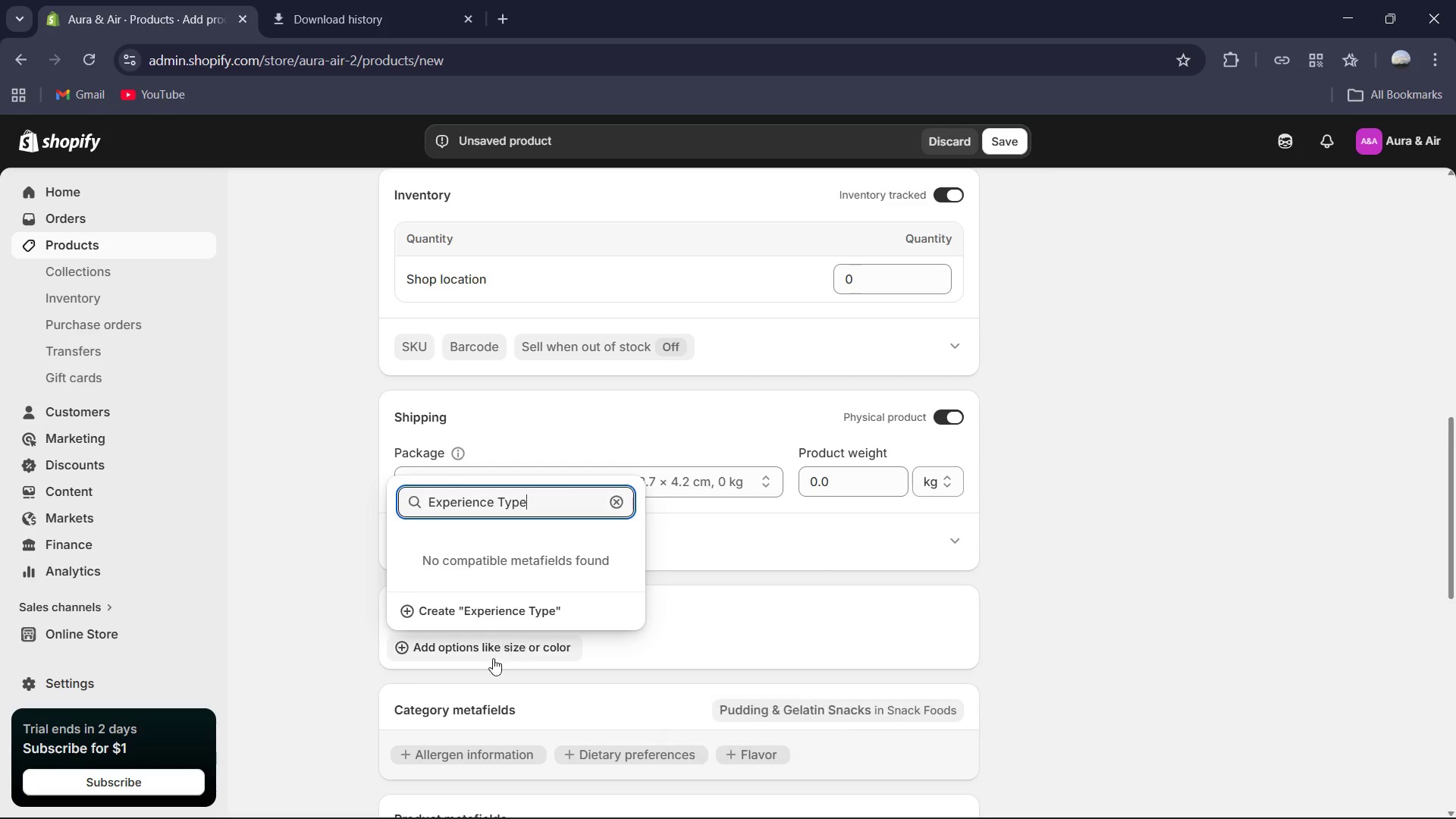 
left_click([500, 617])
 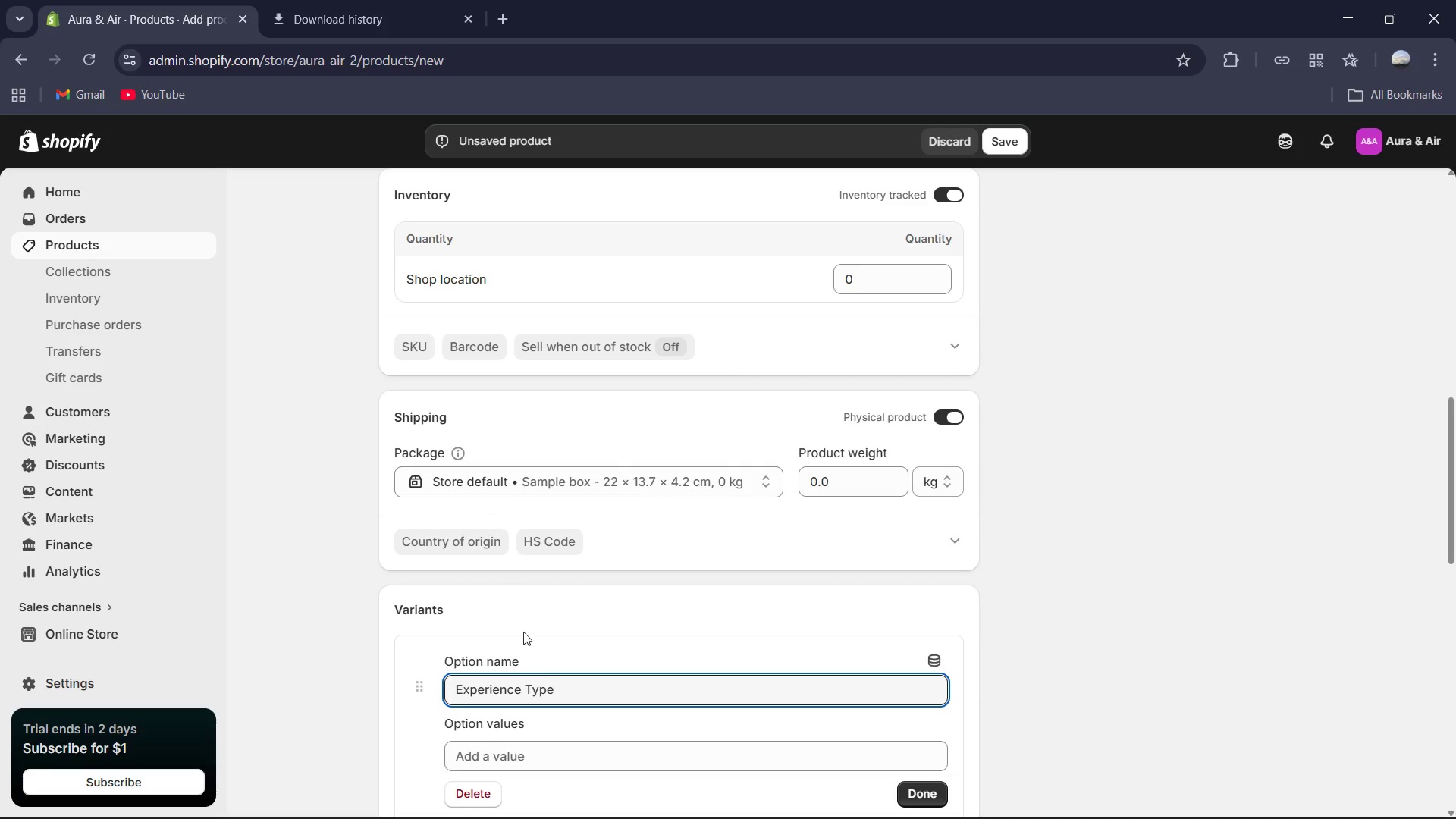 
scroll: coordinate [554, 670], scroll_direction: down, amount: 1.0
 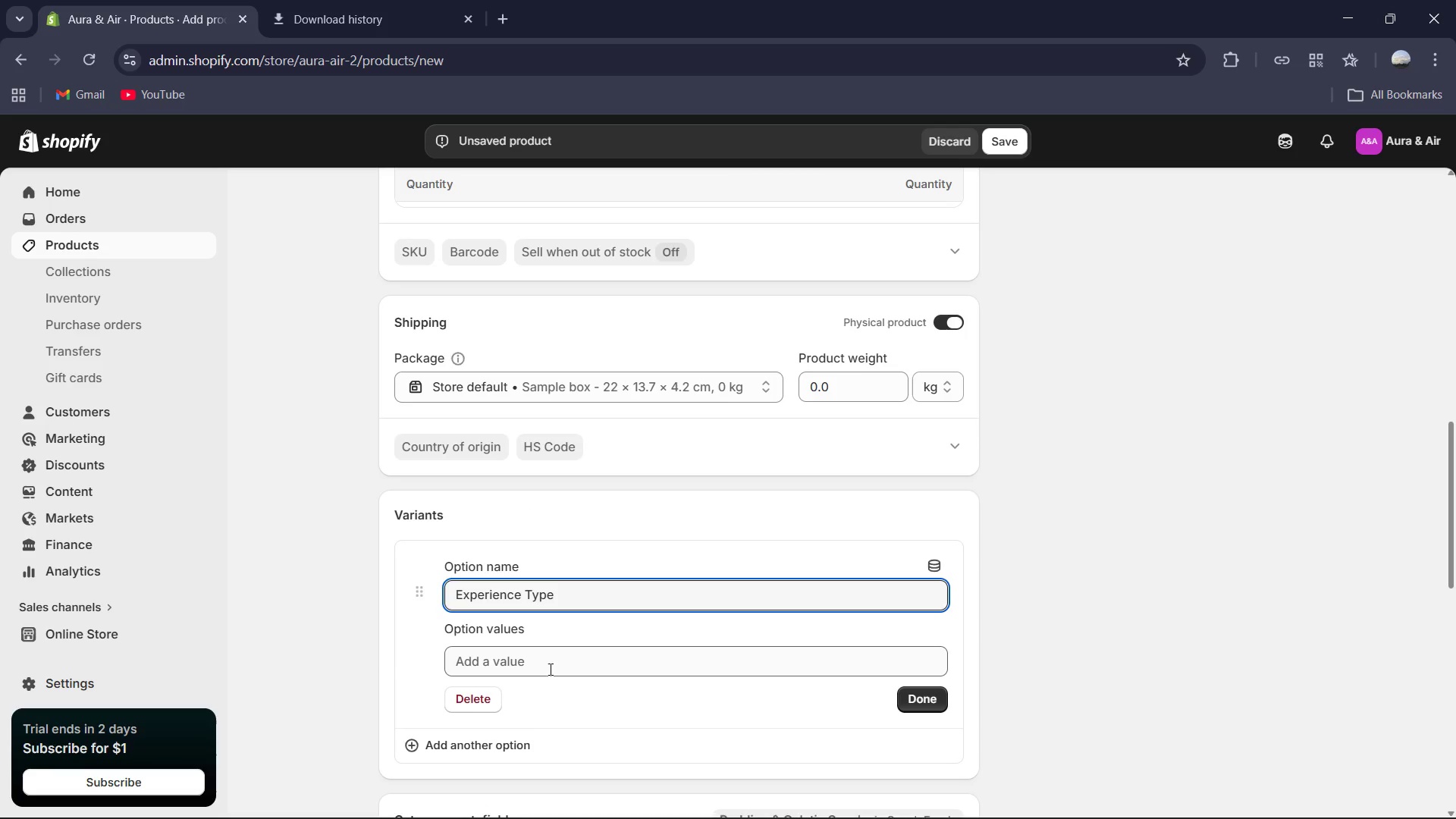 
left_click([549, 669])
 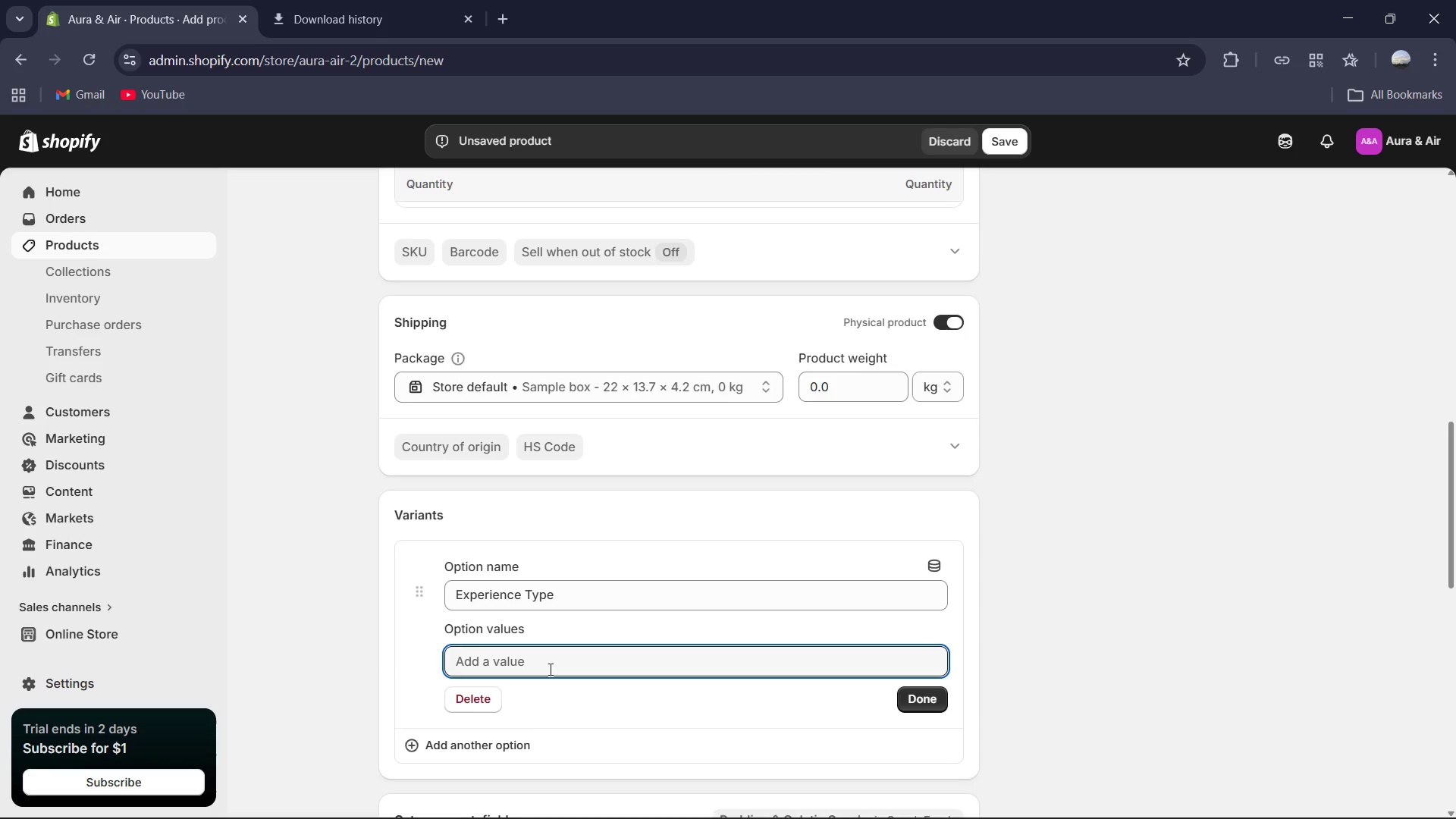 
type(1)
key(Backspace)
type(Standard )
 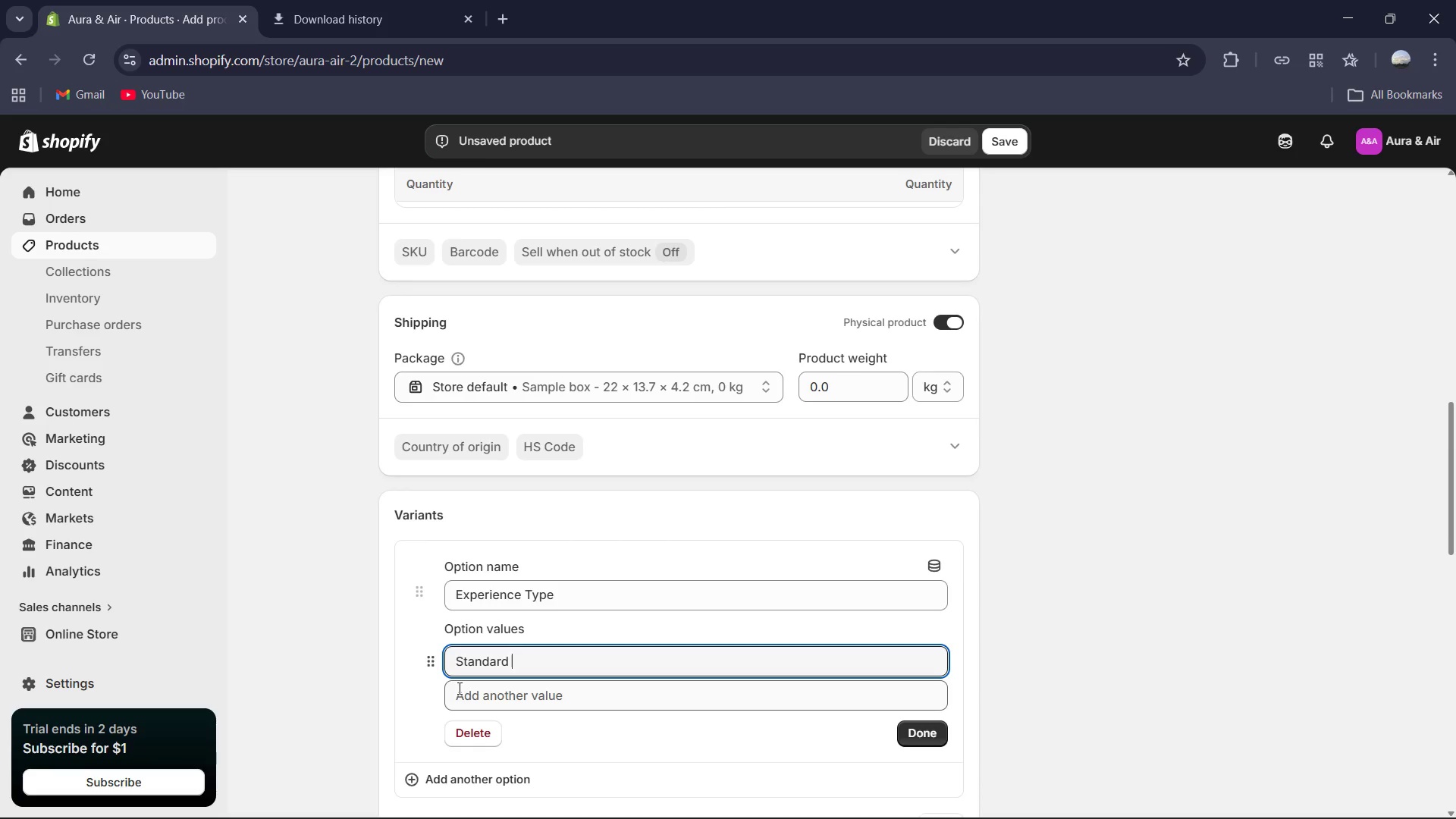 
left_click([476, 693])
 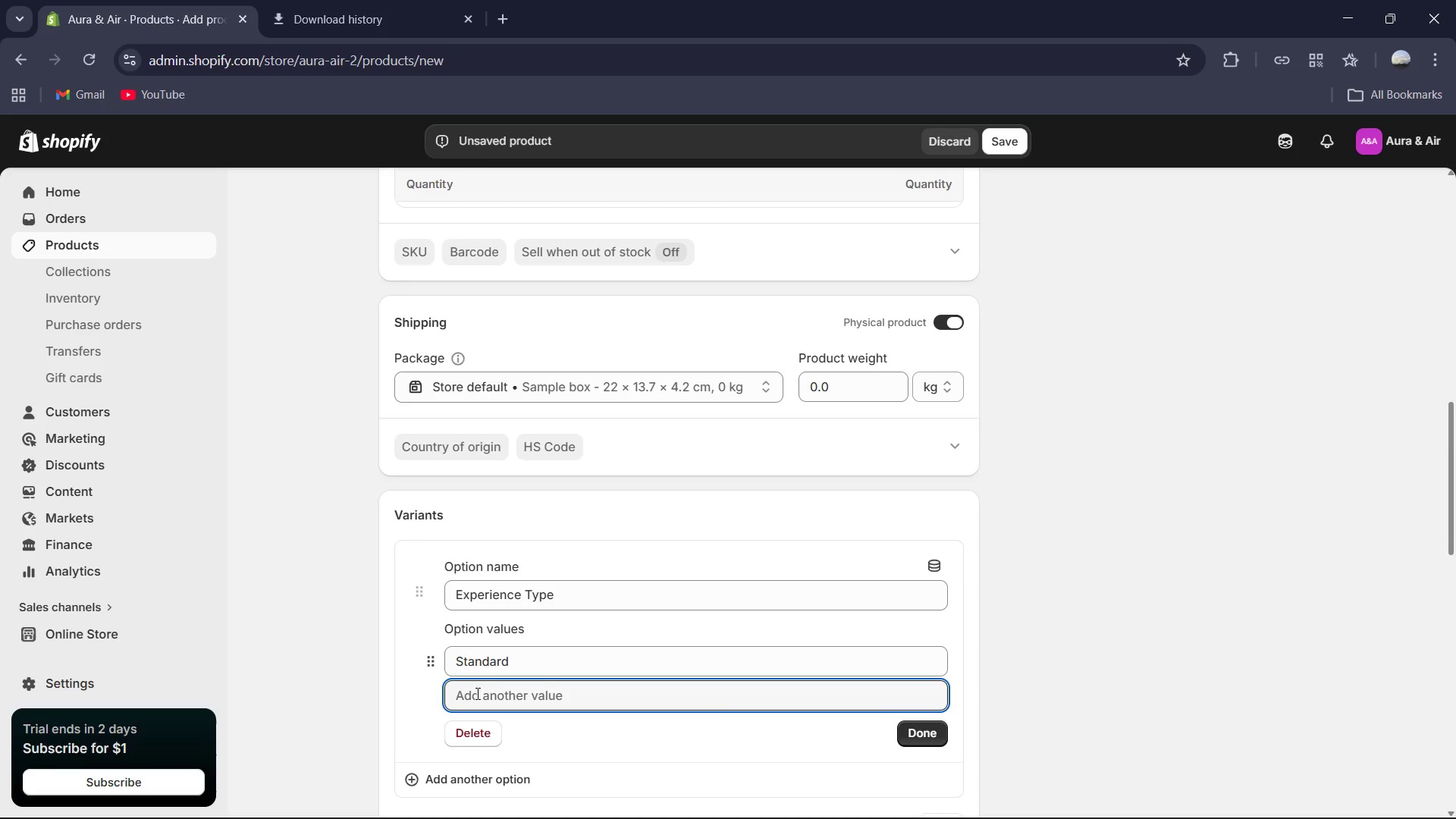 
type(Gift Ritual )
 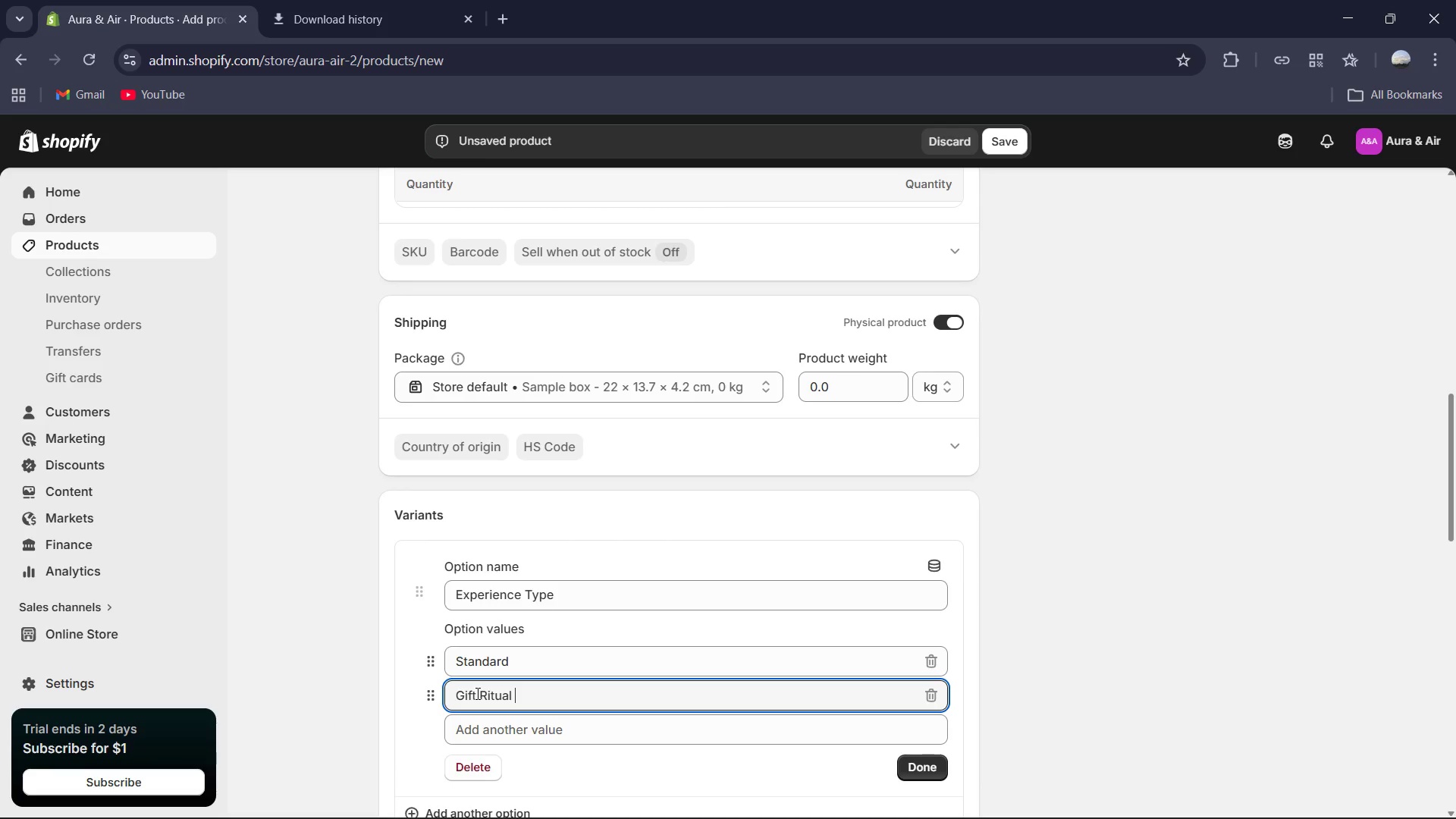 
left_click([908, 767])
 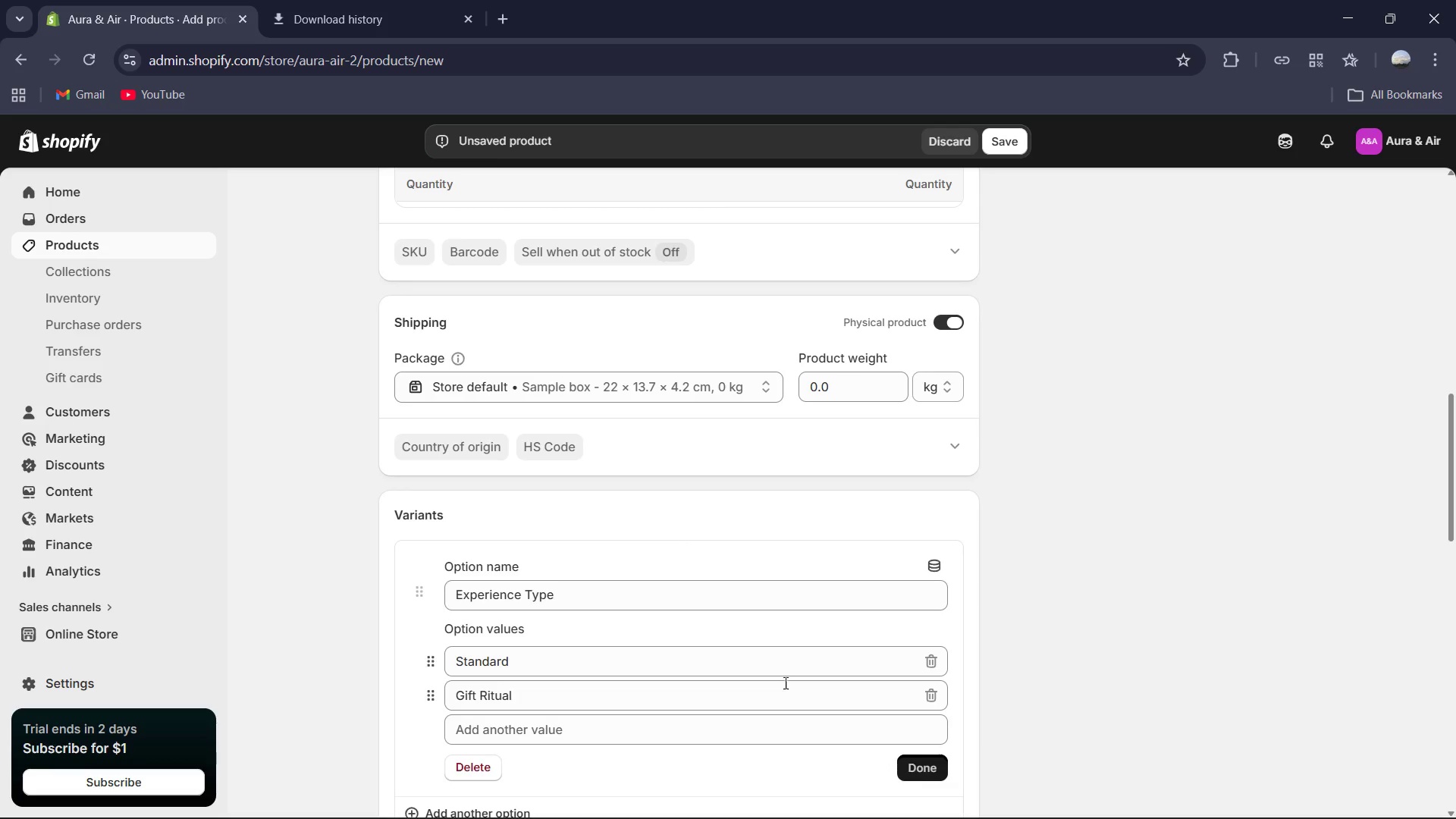 
scroll: coordinate [734, 633], scroll_direction: up, amount: 1.0
 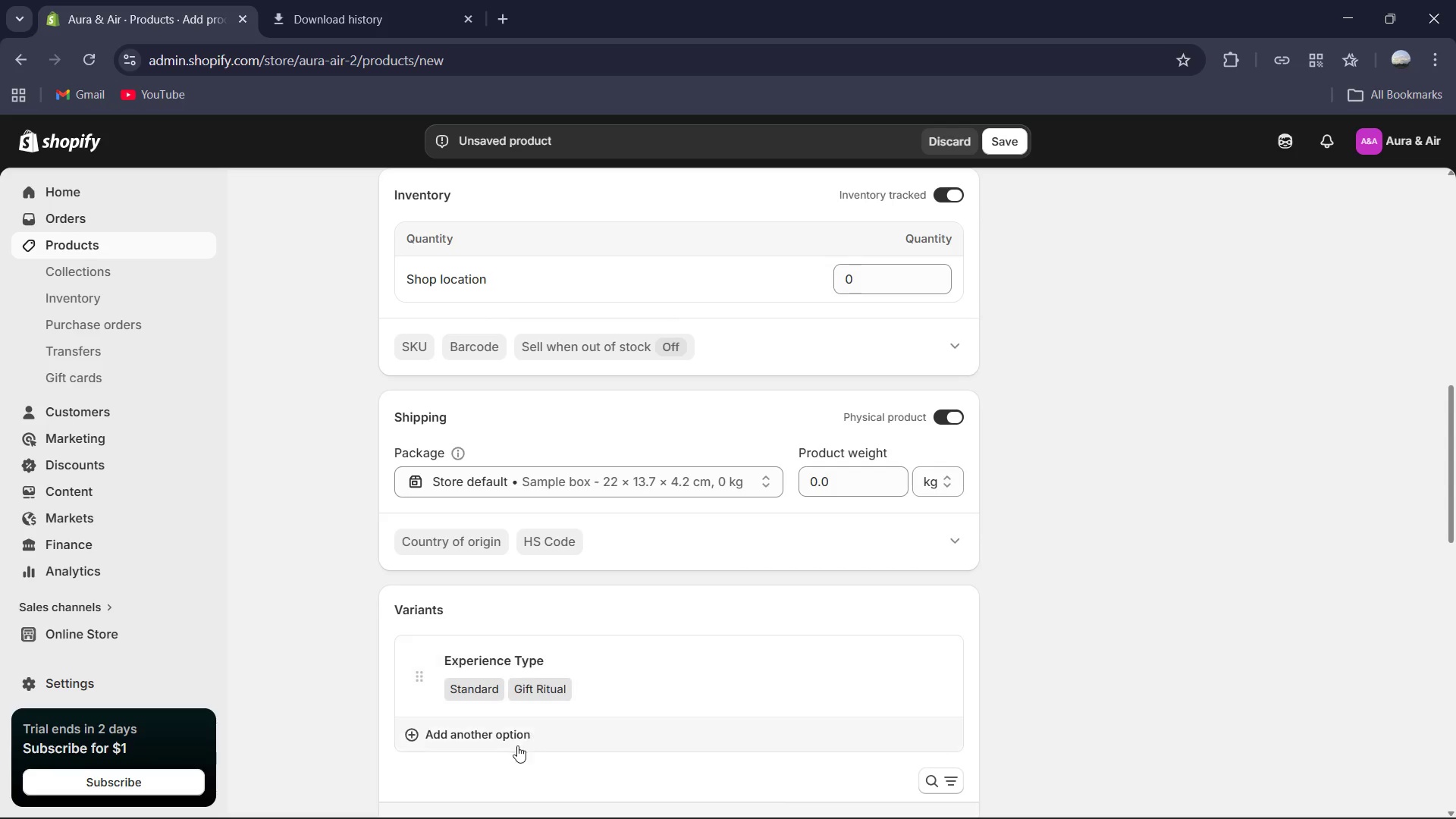 
left_click([504, 733])
 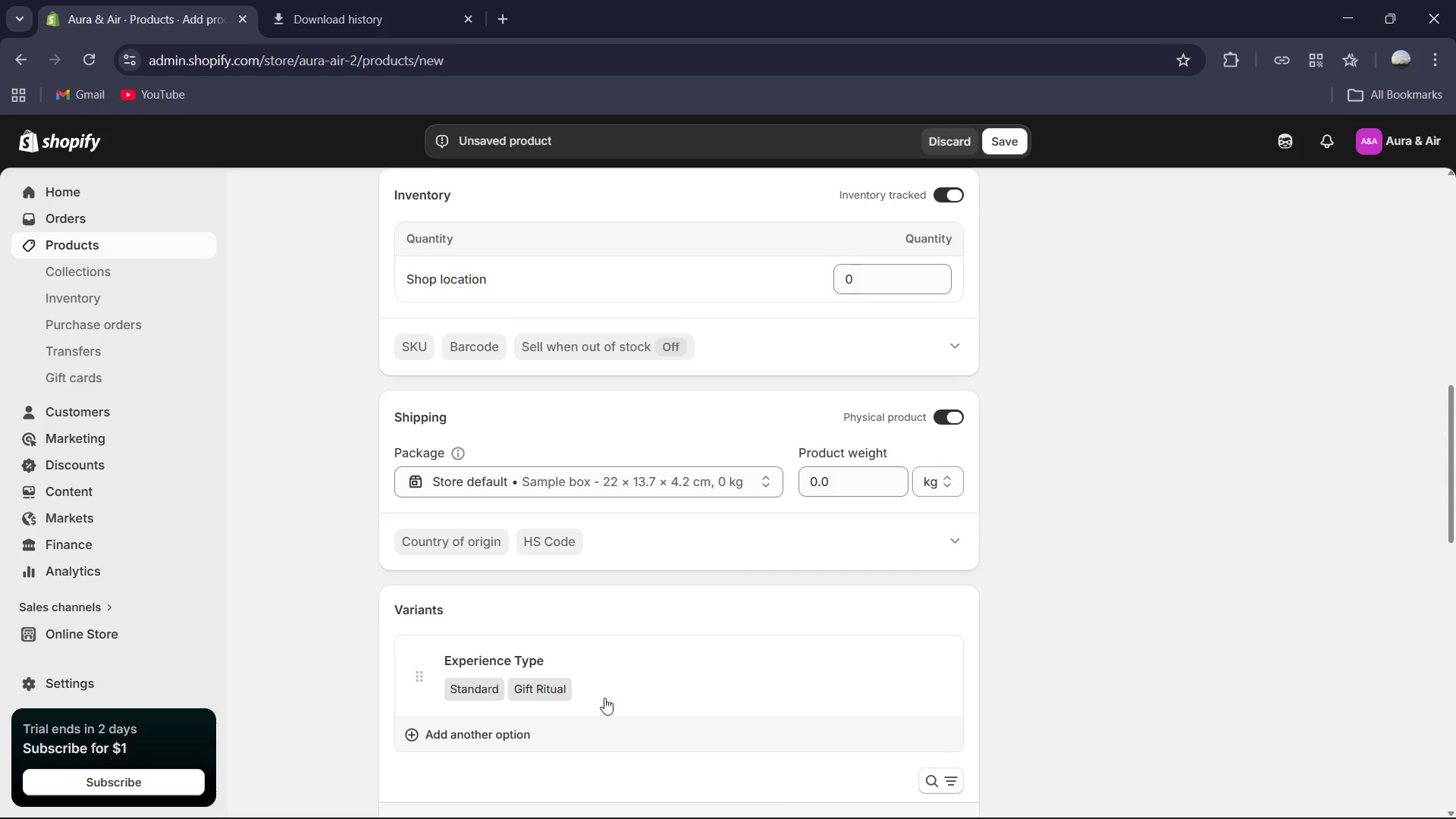 
scroll: coordinate [632, 686], scroll_direction: down, amount: 1.0
 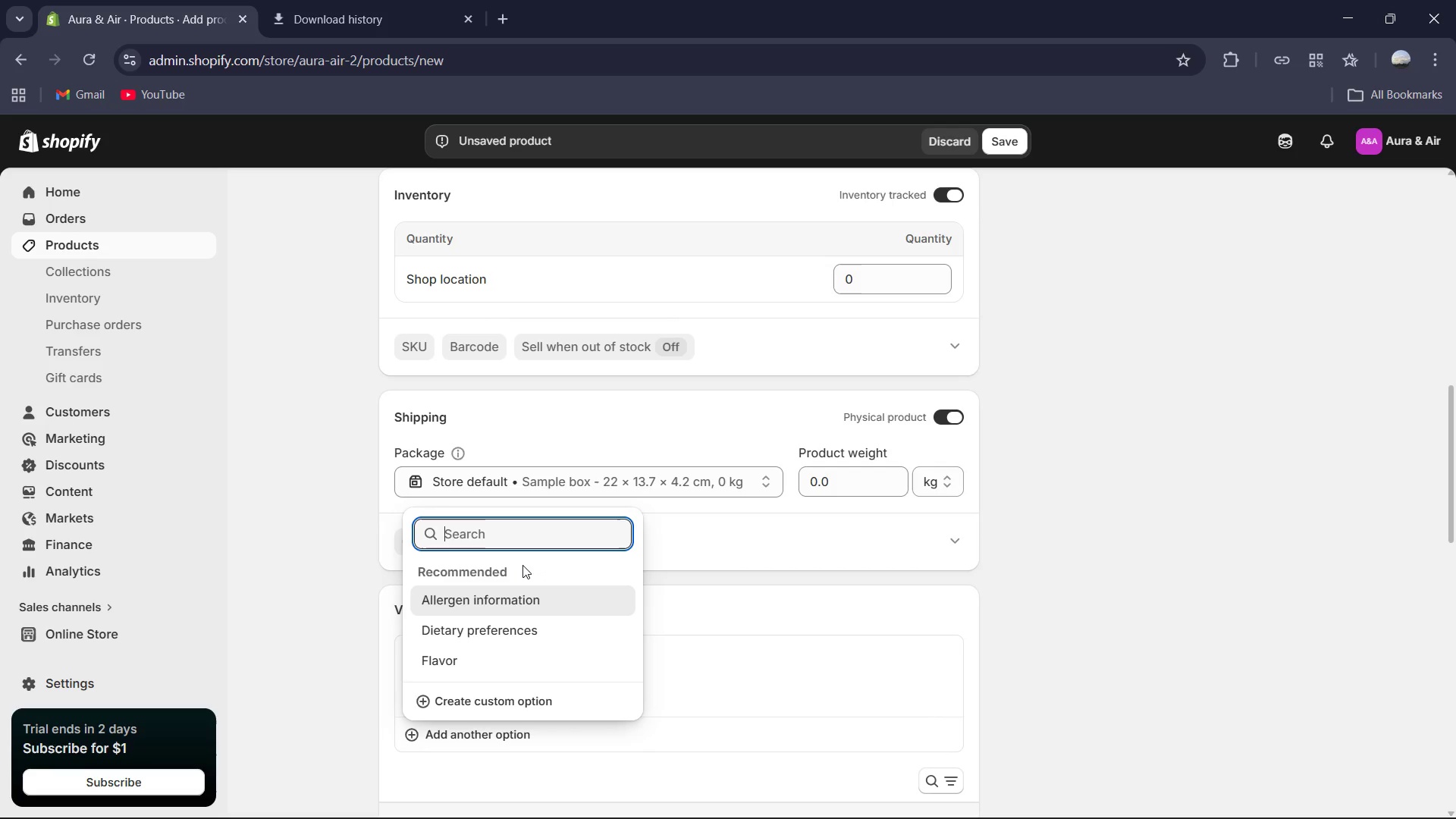 
type(Frequency )
 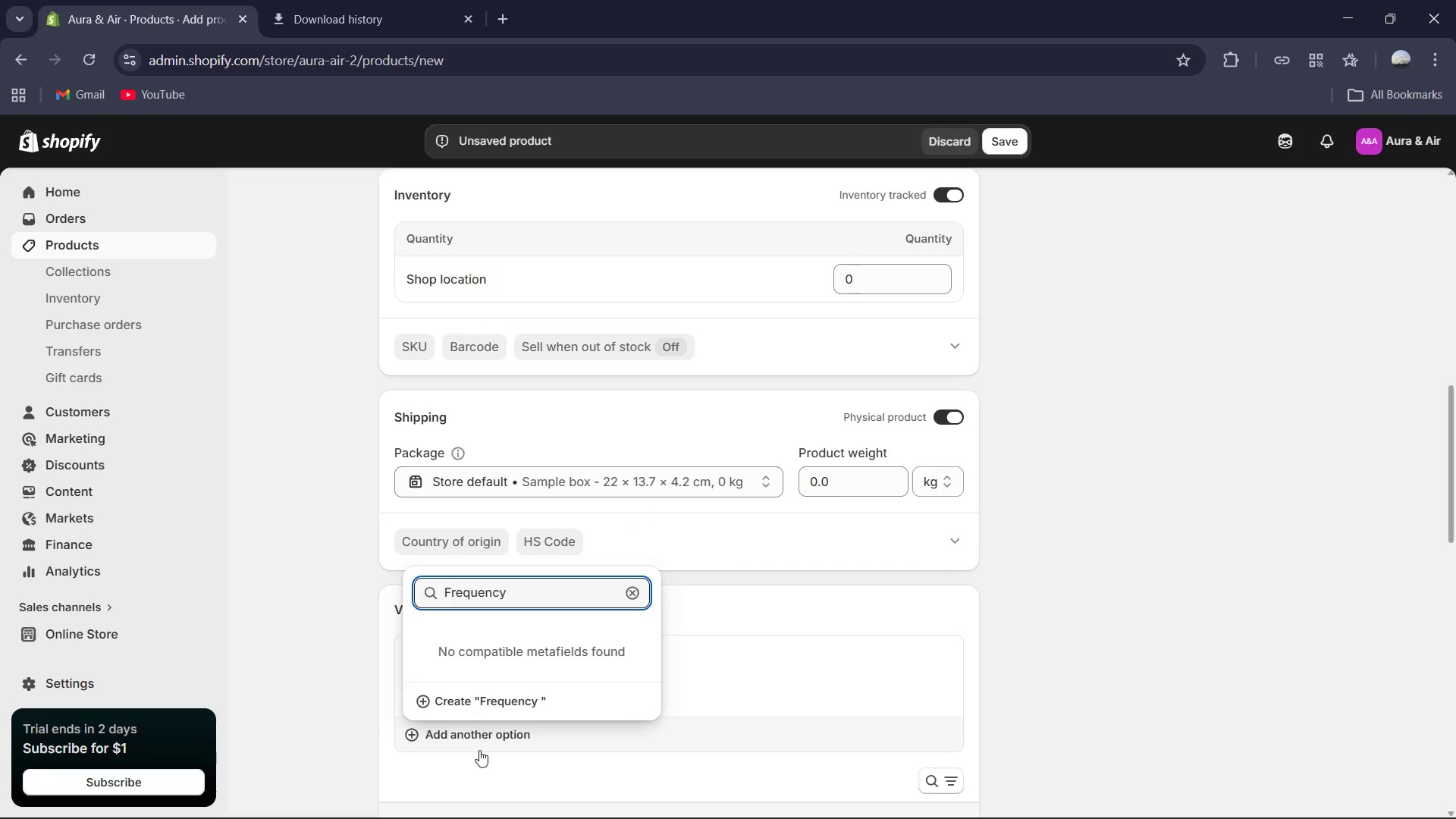 
left_click([487, 695])
 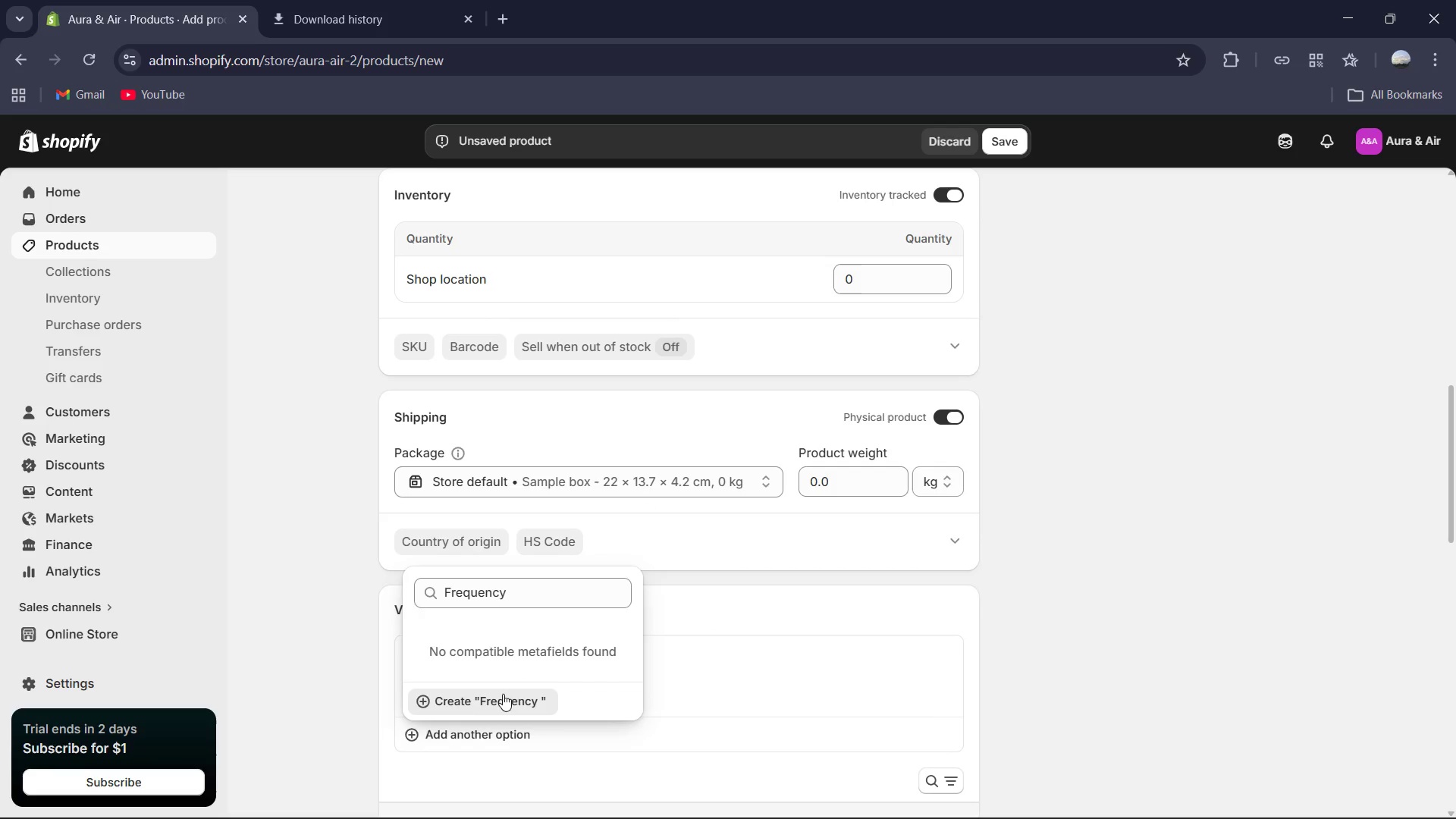 
scroll: coordinate [513, 691], scroll_direction: down, amount: 2.0
 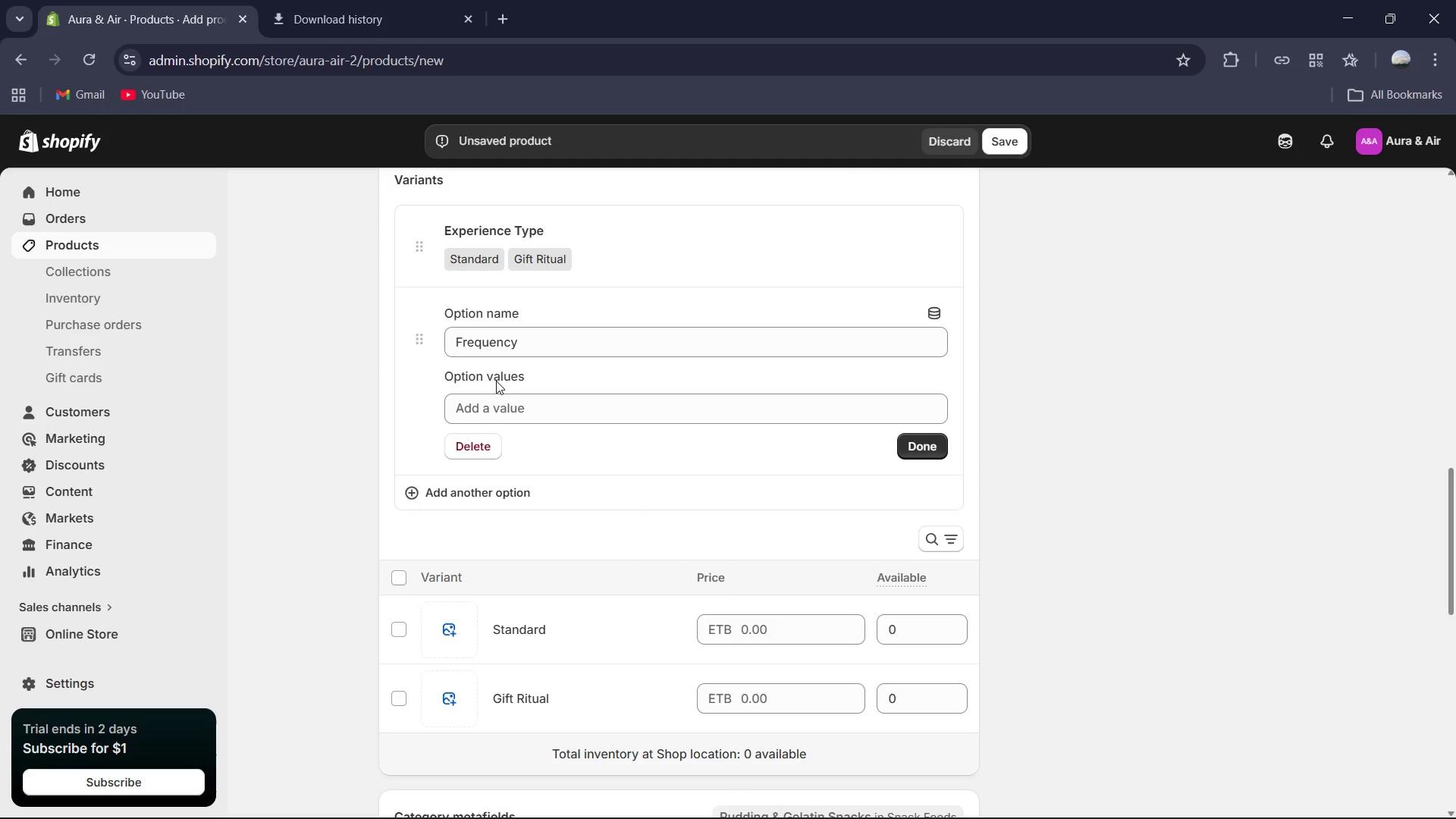 
left_click([496, 407])
 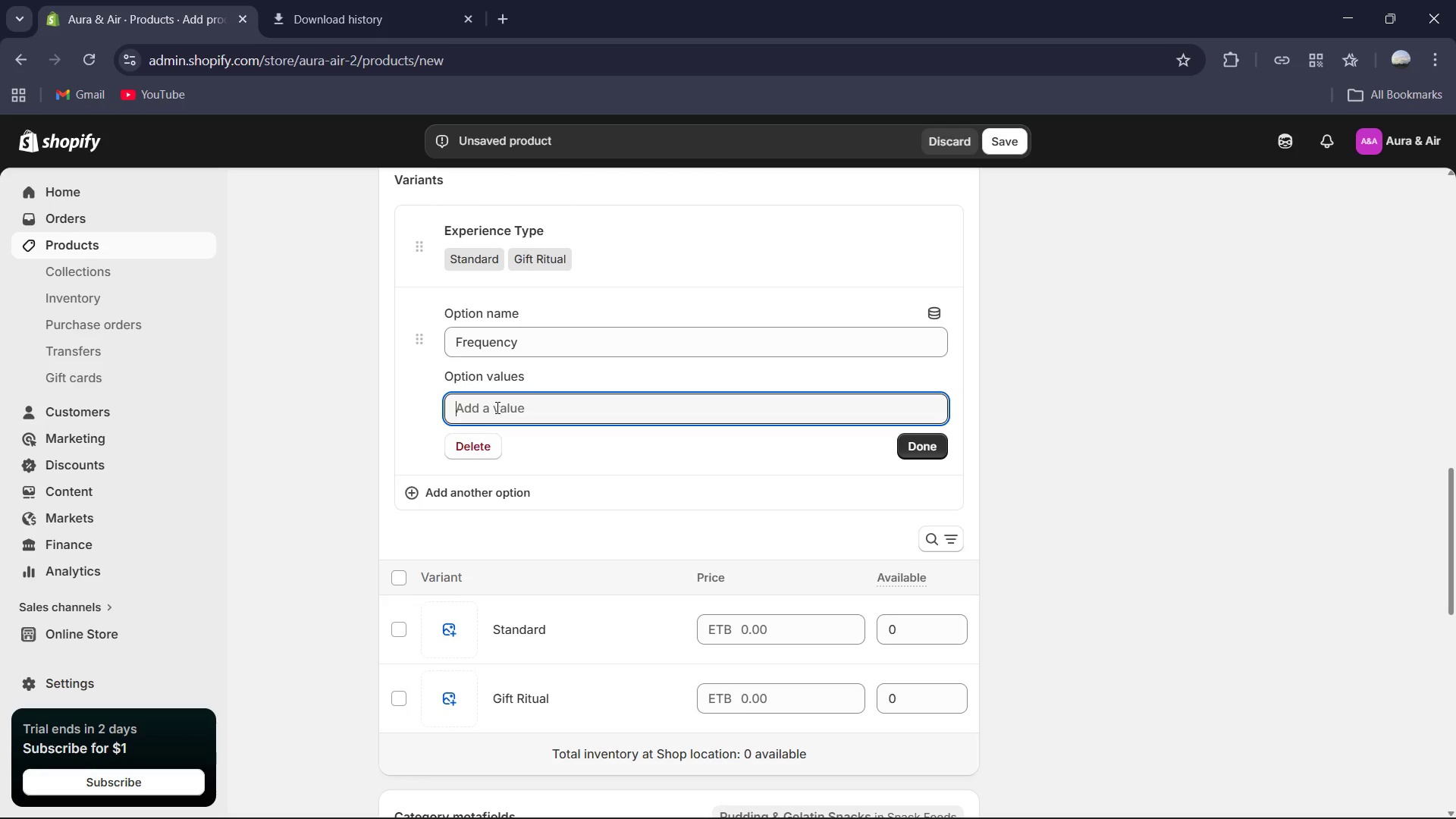 
type(One time Purchs)
key(Backspace)
type(ase )
 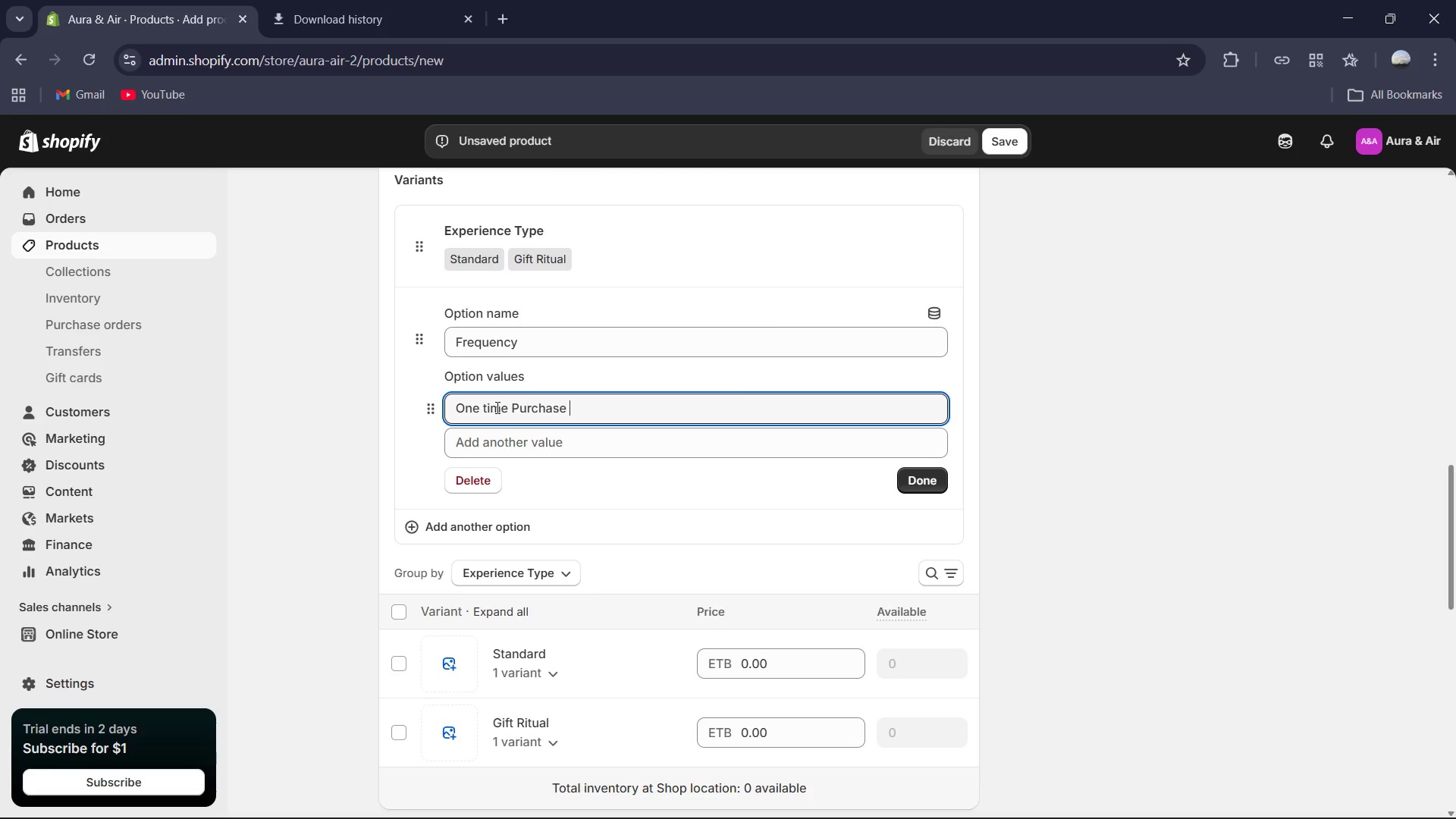 
left_click([512, 439])
 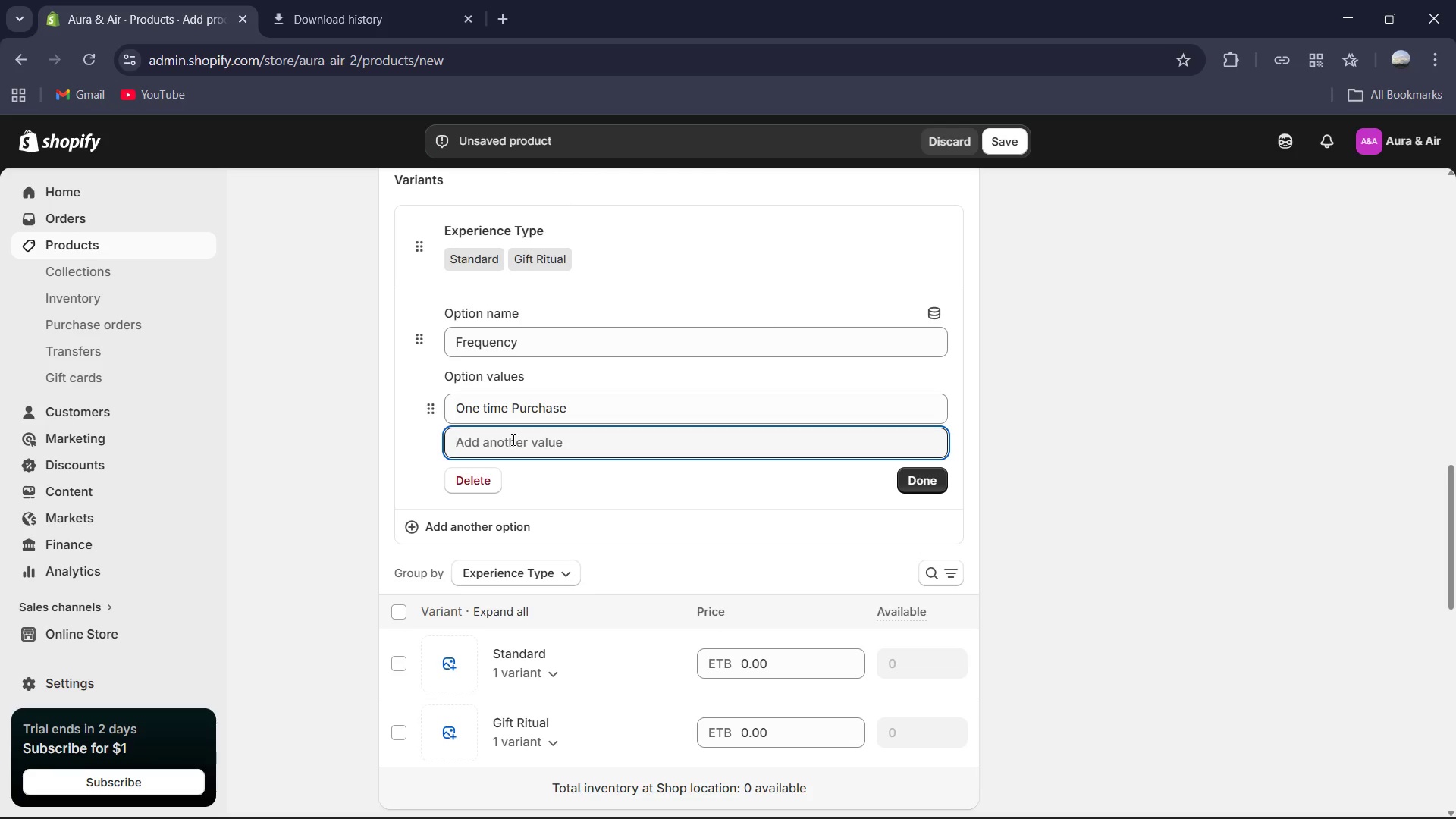 
type(Membership Aura )
 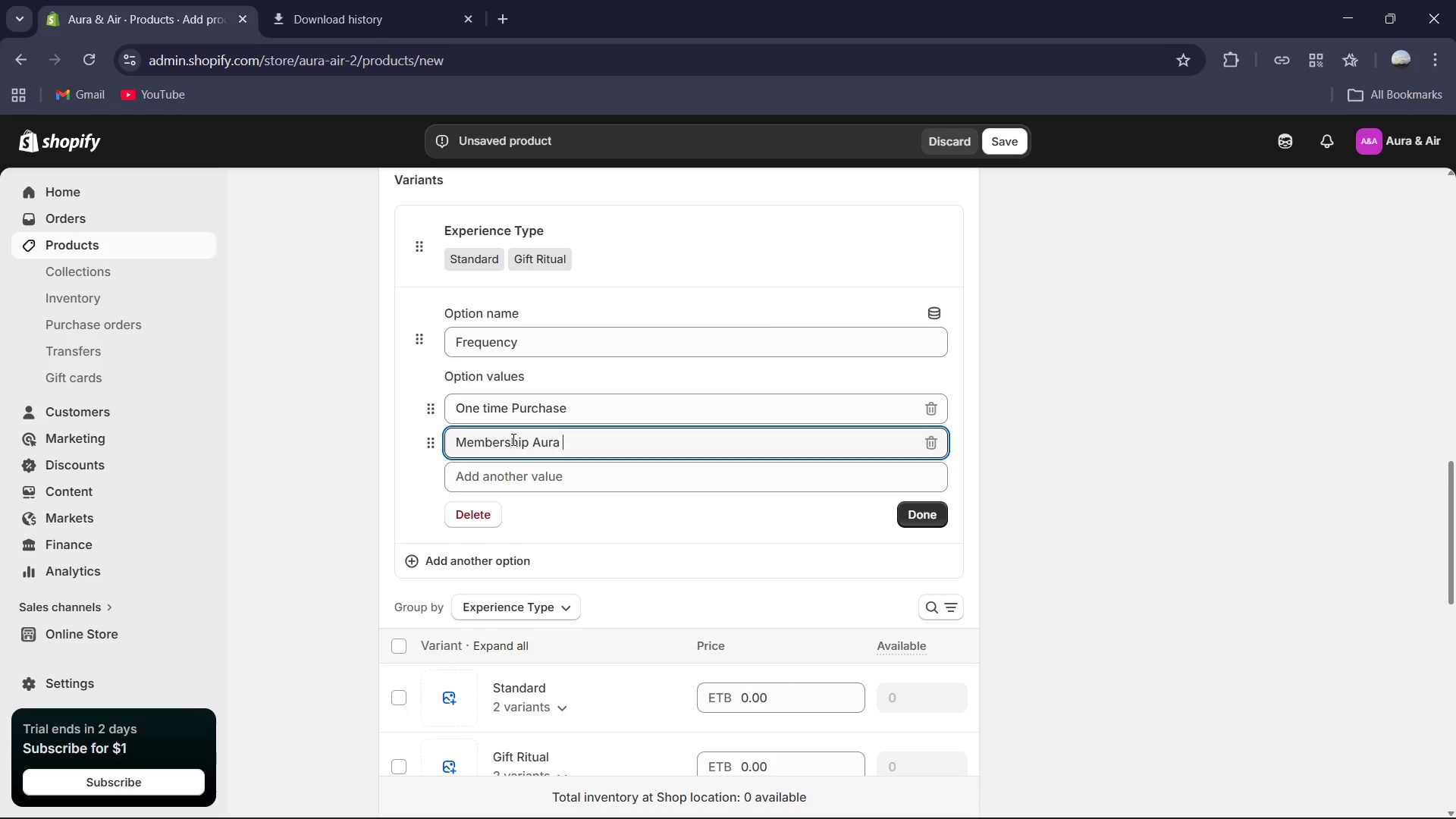 
scroll: coordinate [545, 544], scroll_direction: down, amount: 2.0
 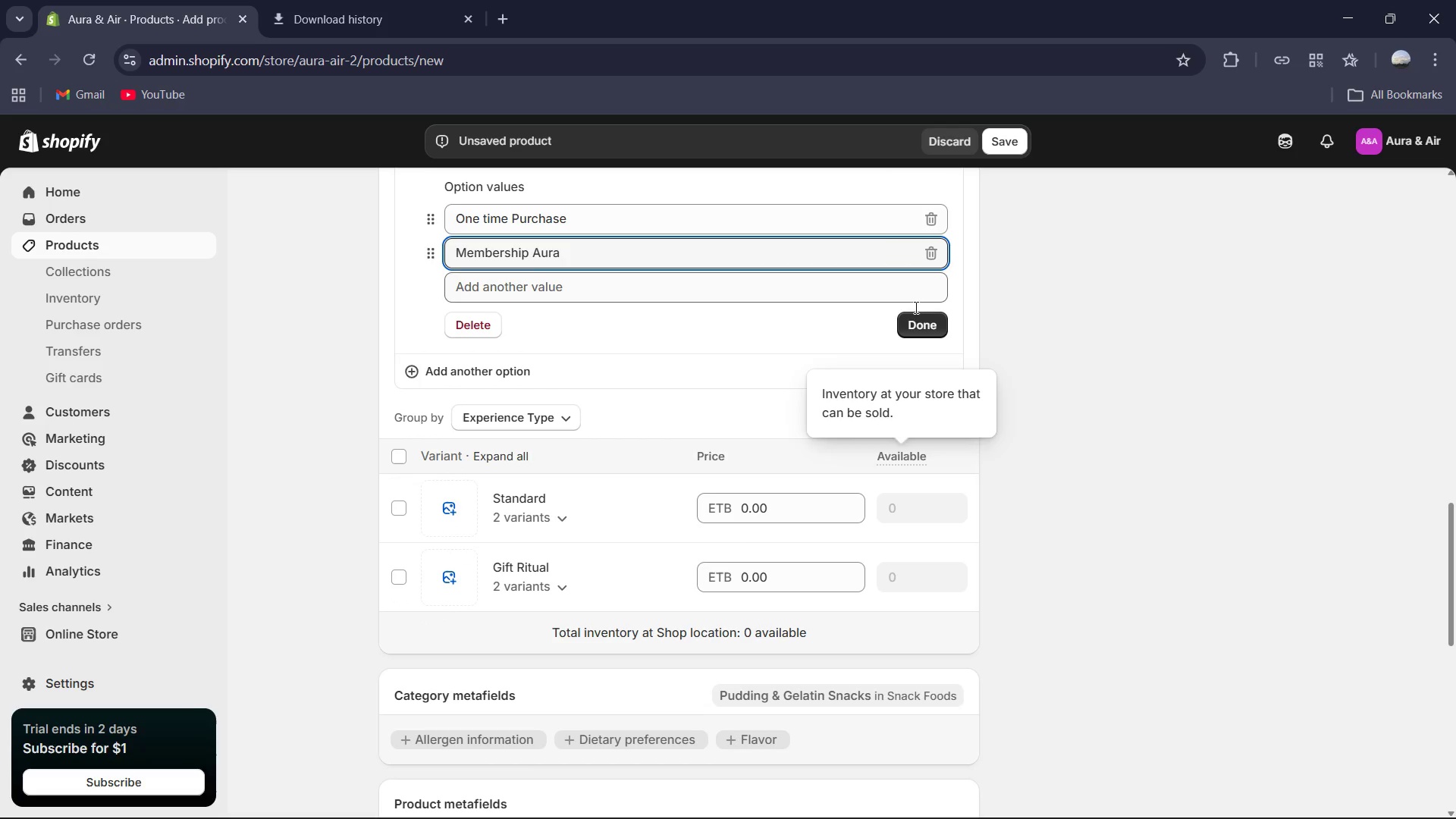 
left_click([915, 327])
 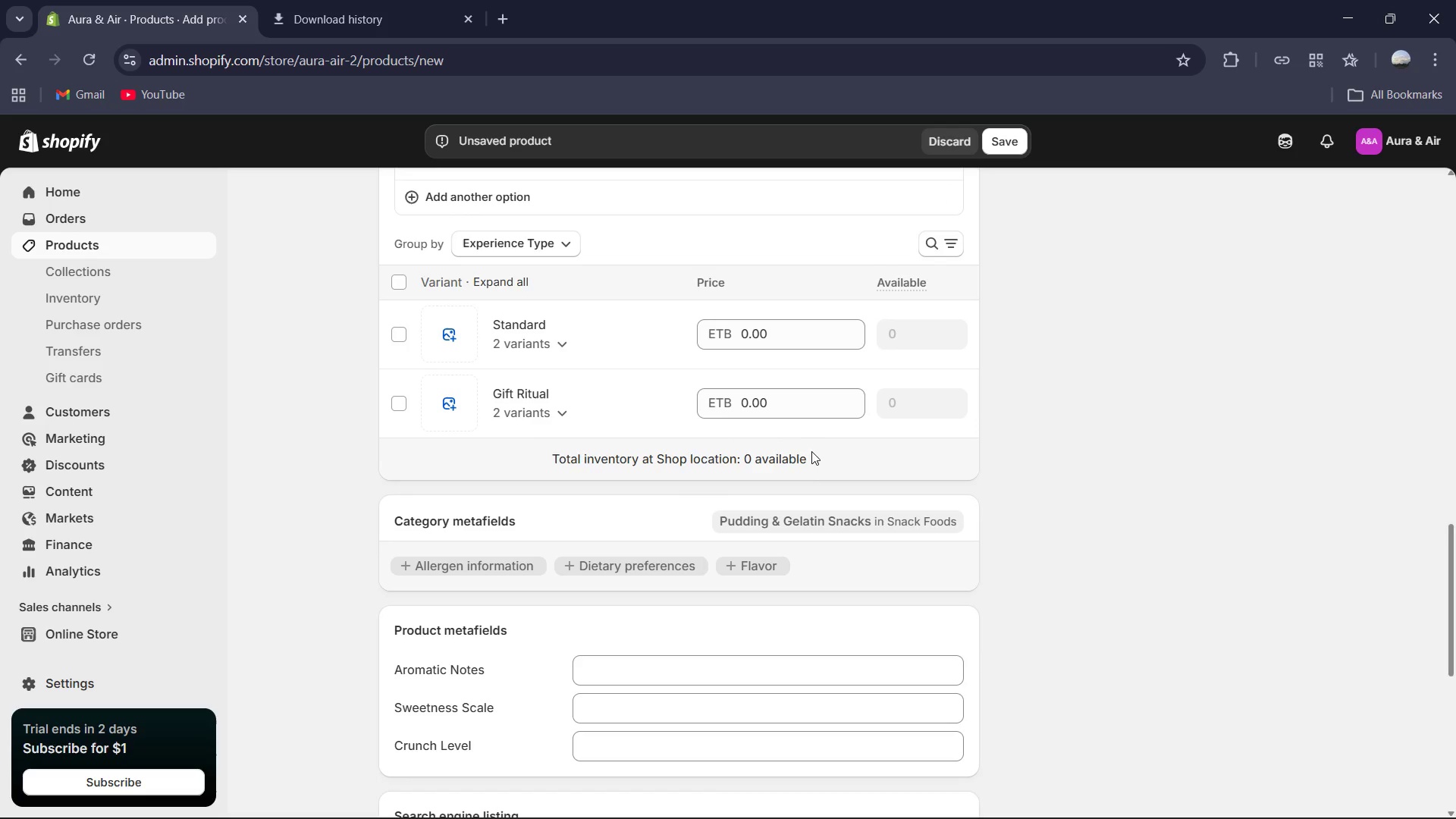 
scroll: coordinate [811, 450], scroll_direction: up, amount: 3.0
 